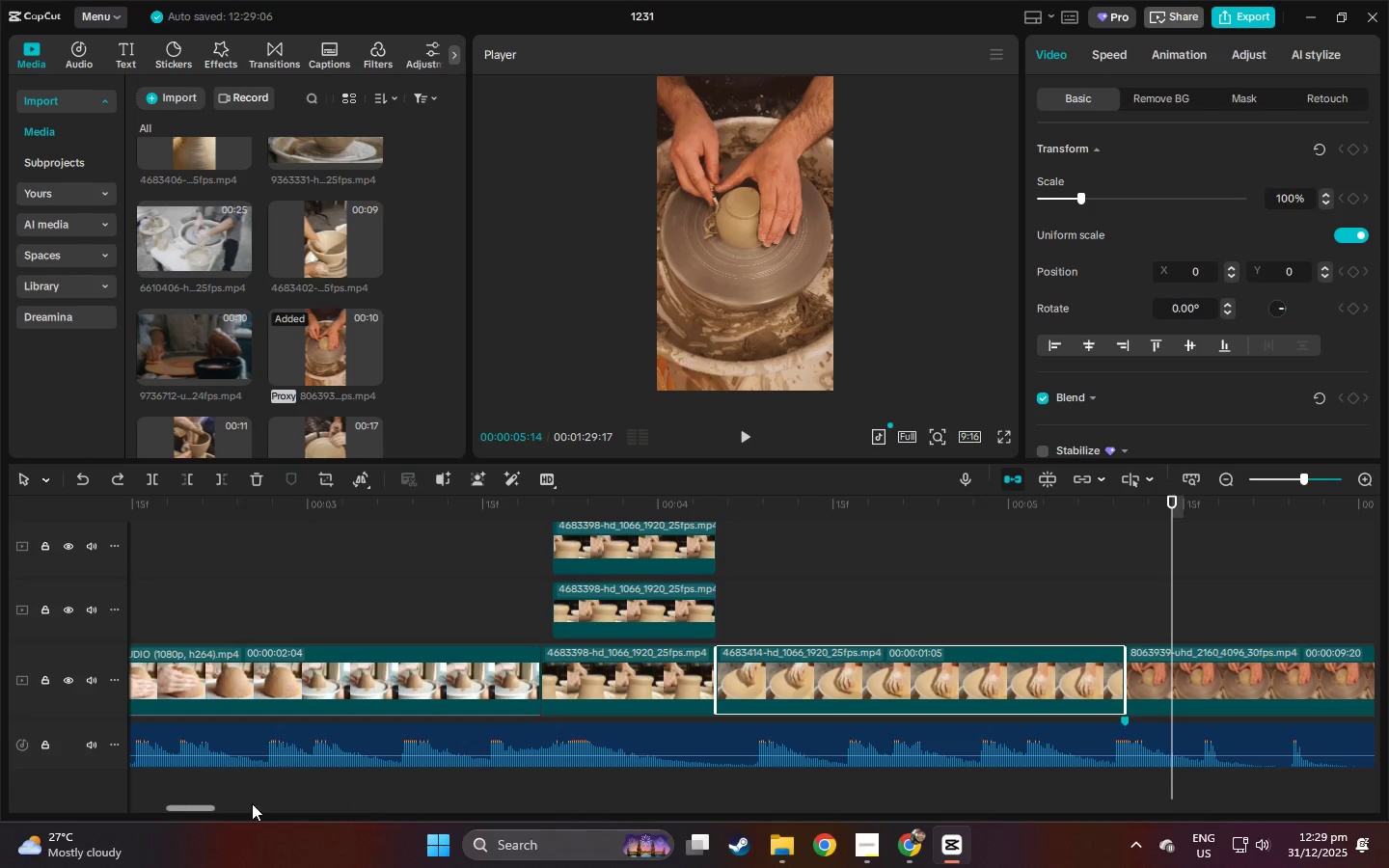 
left_click_drag(start_coordinate=[200, 803], to_coordinate=[222, 806])
 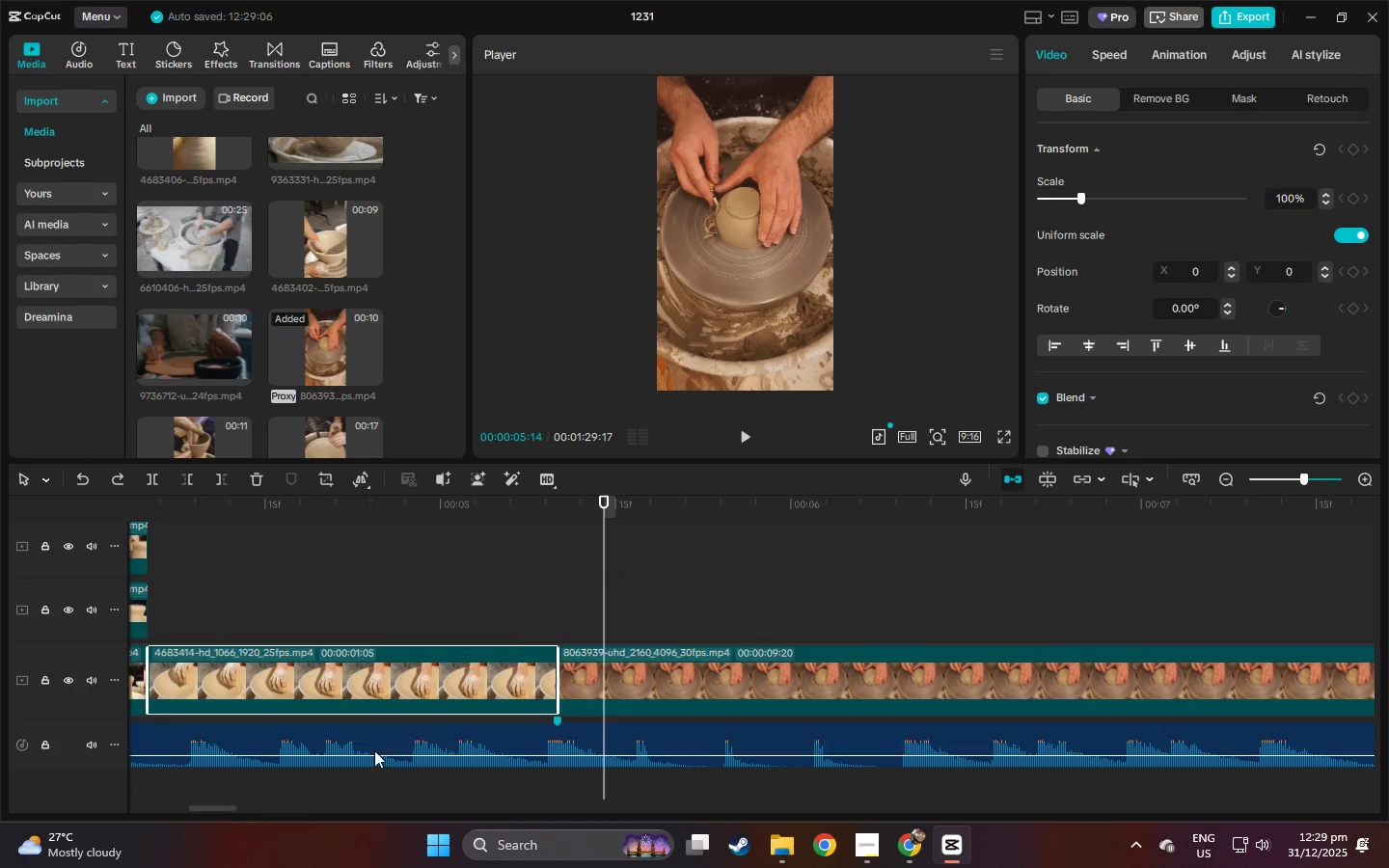 
key(Space)
 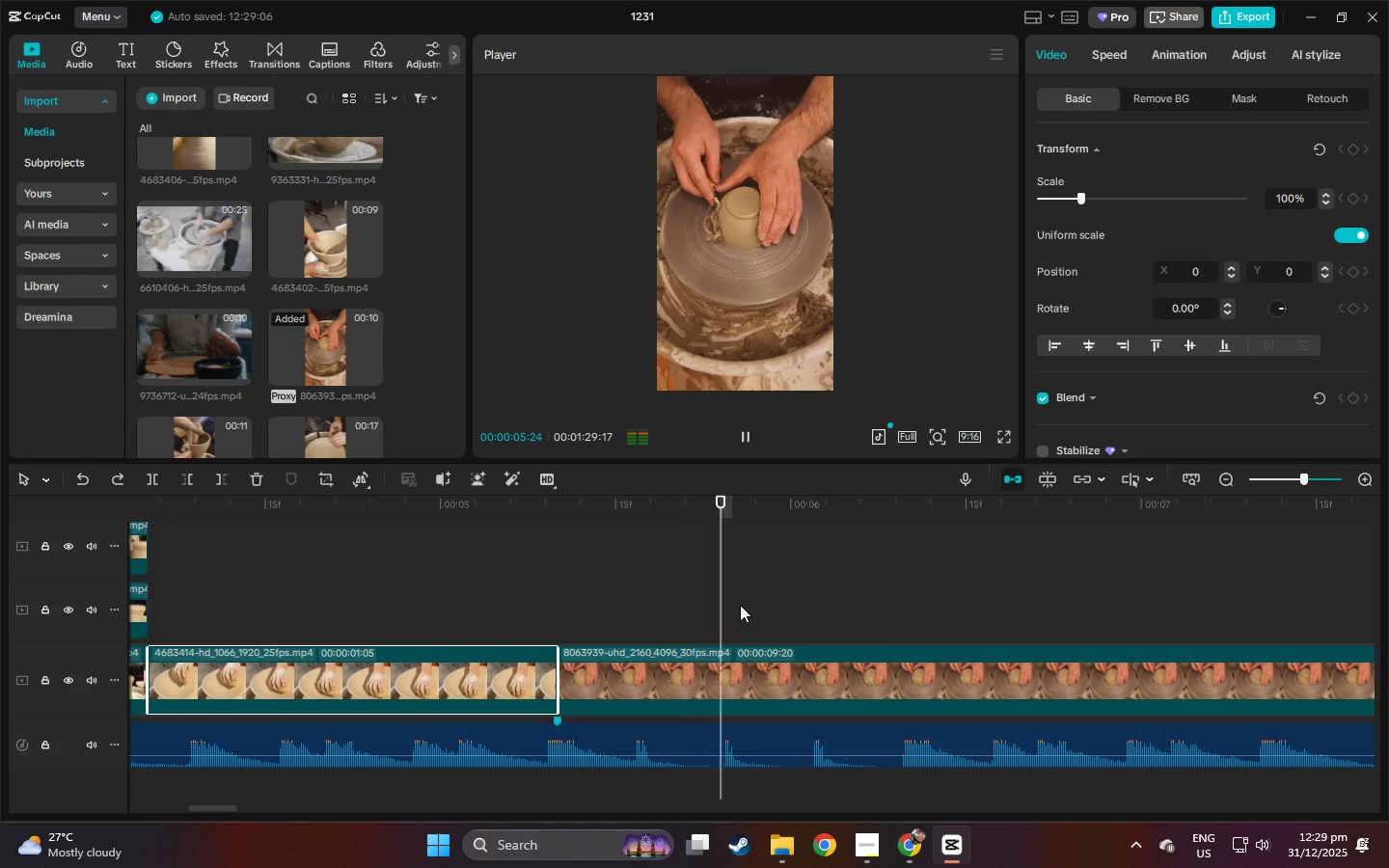 
key(Space)
 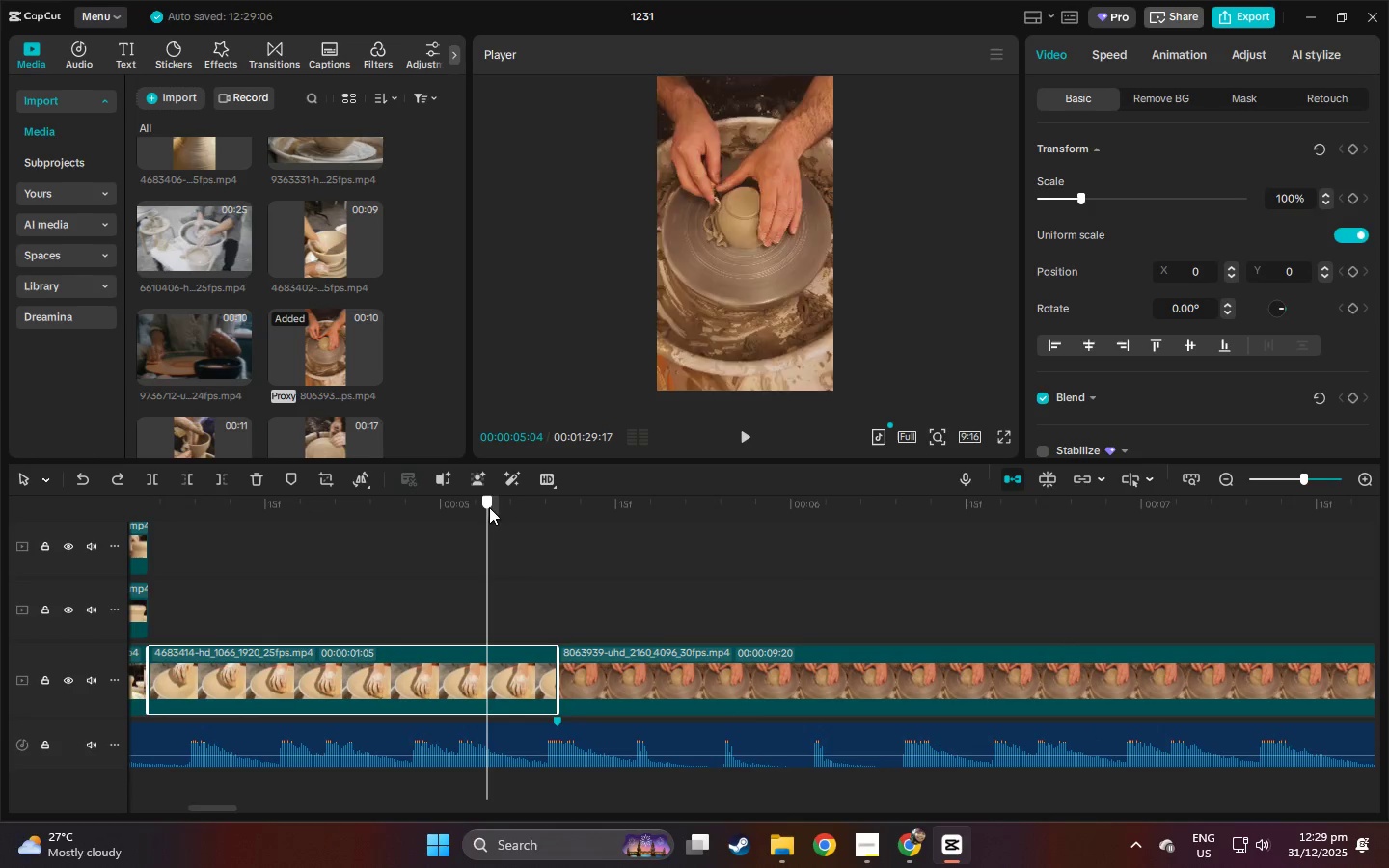 
double_click([430, 508])
 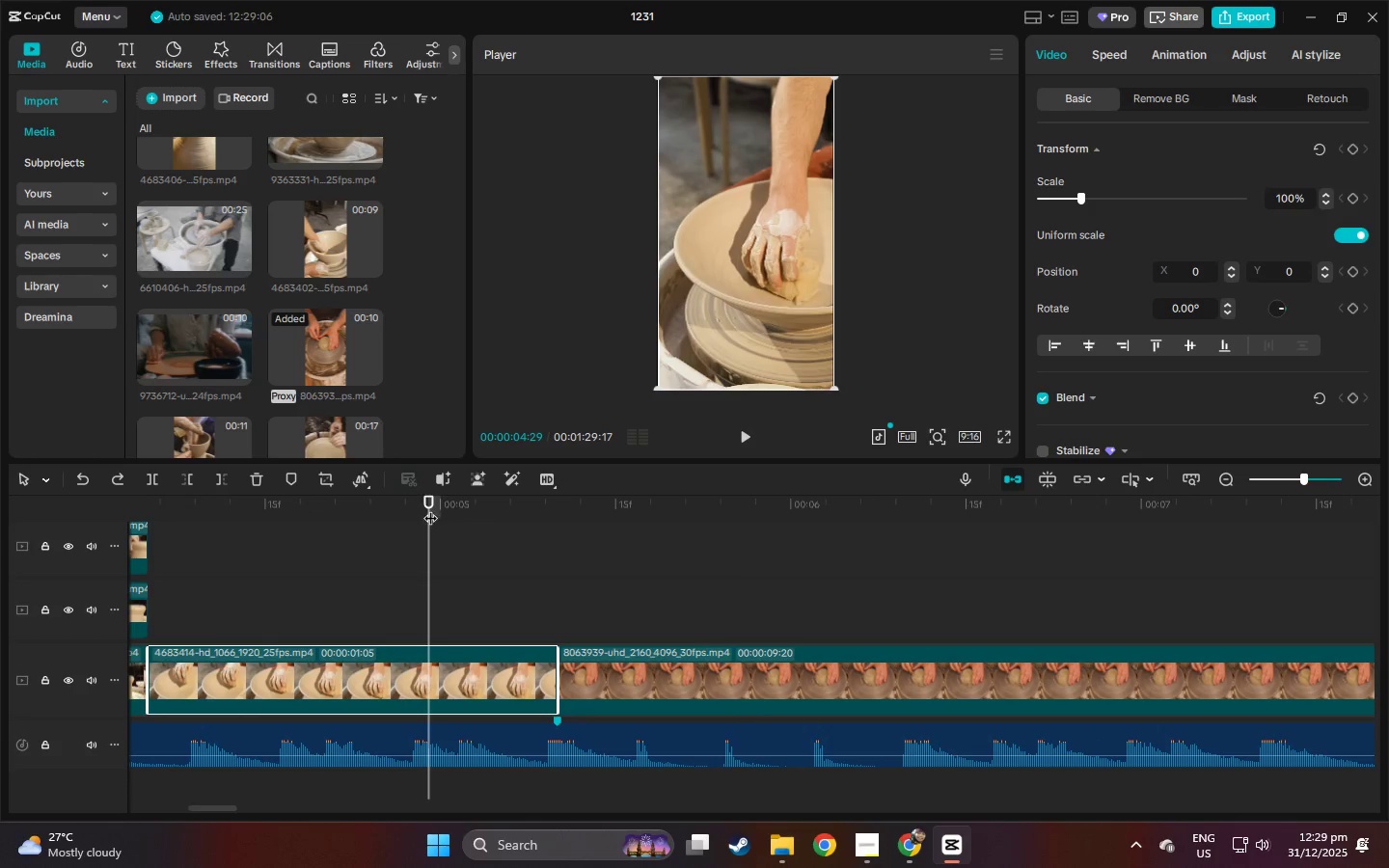 
key(Space)
 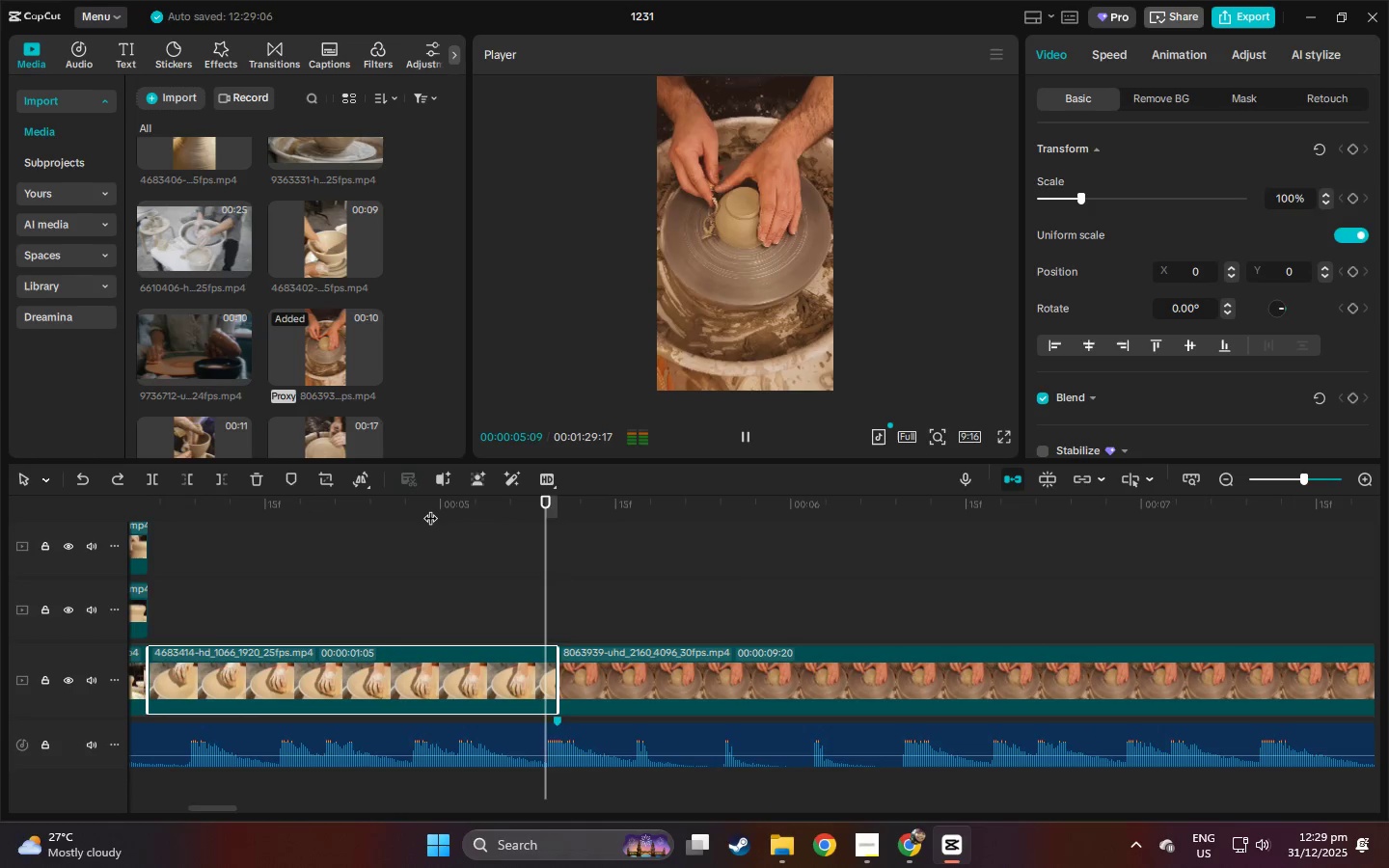 
key(Space)
 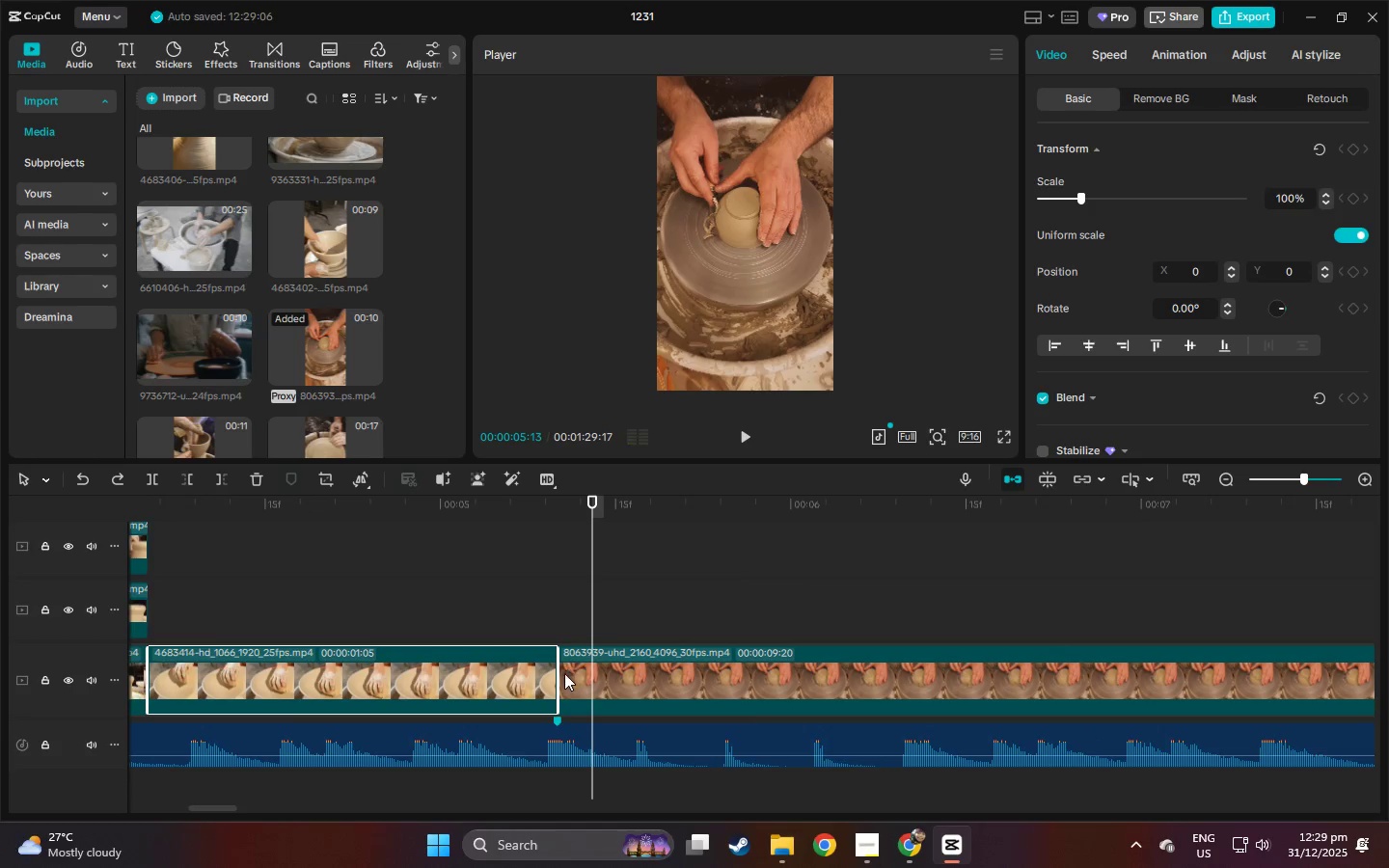 
left_click([514, 677])
 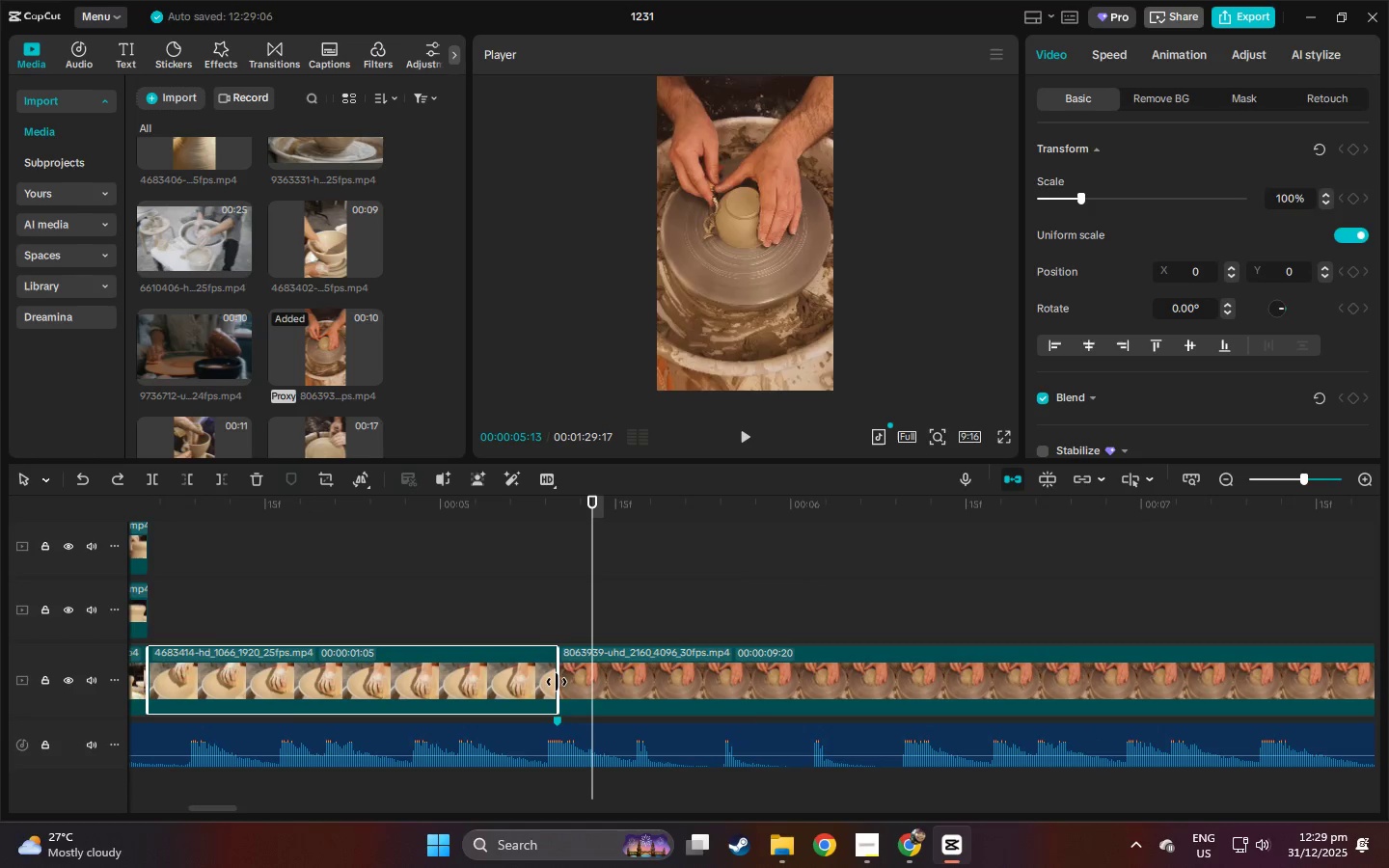 
left_click_drag(start_coordinate=[557, 682], to_coordinate=[534, 686])
 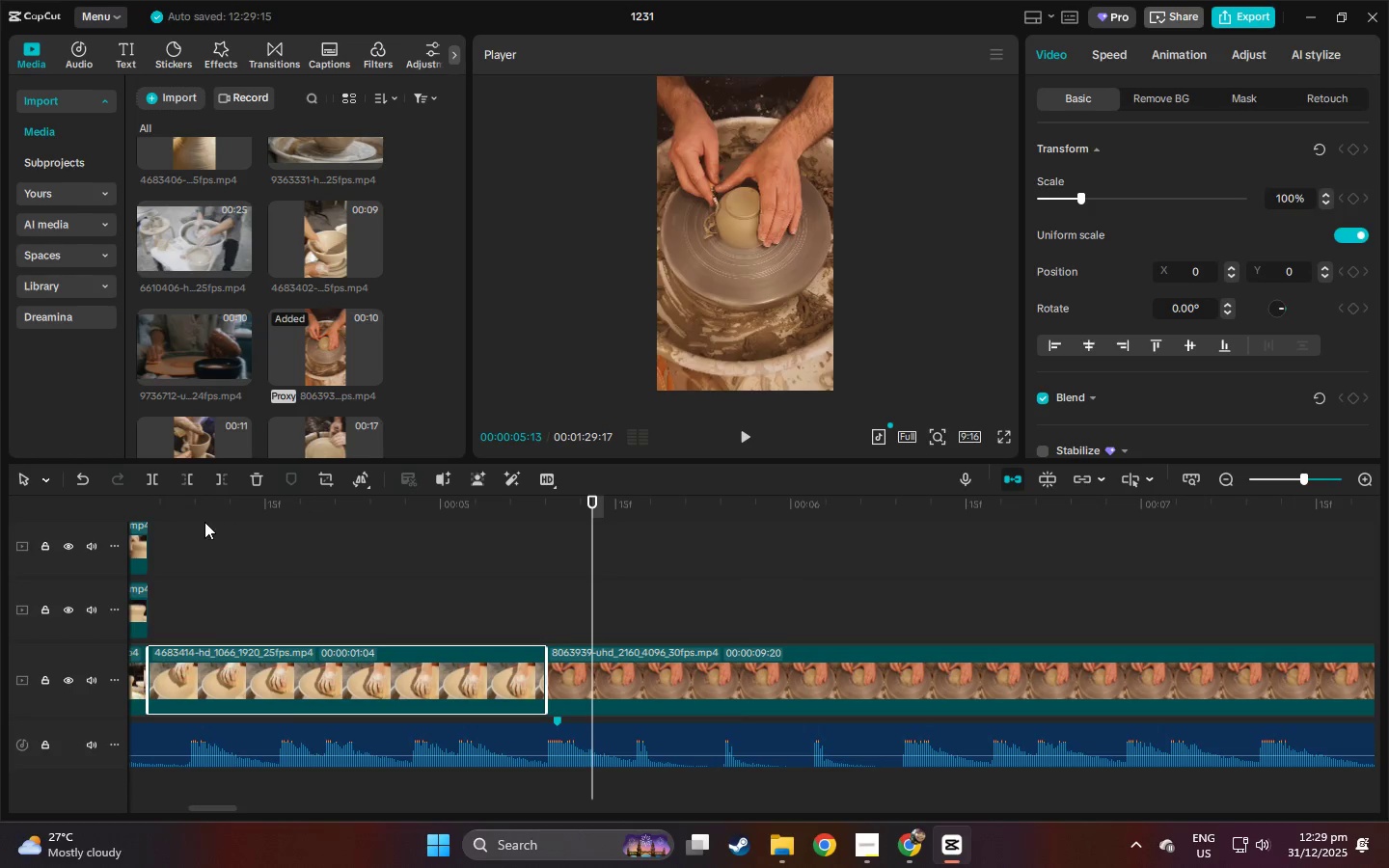 
left_click_drag(start_coordinate=[205, 522], to_coordinate=[200, 522])
 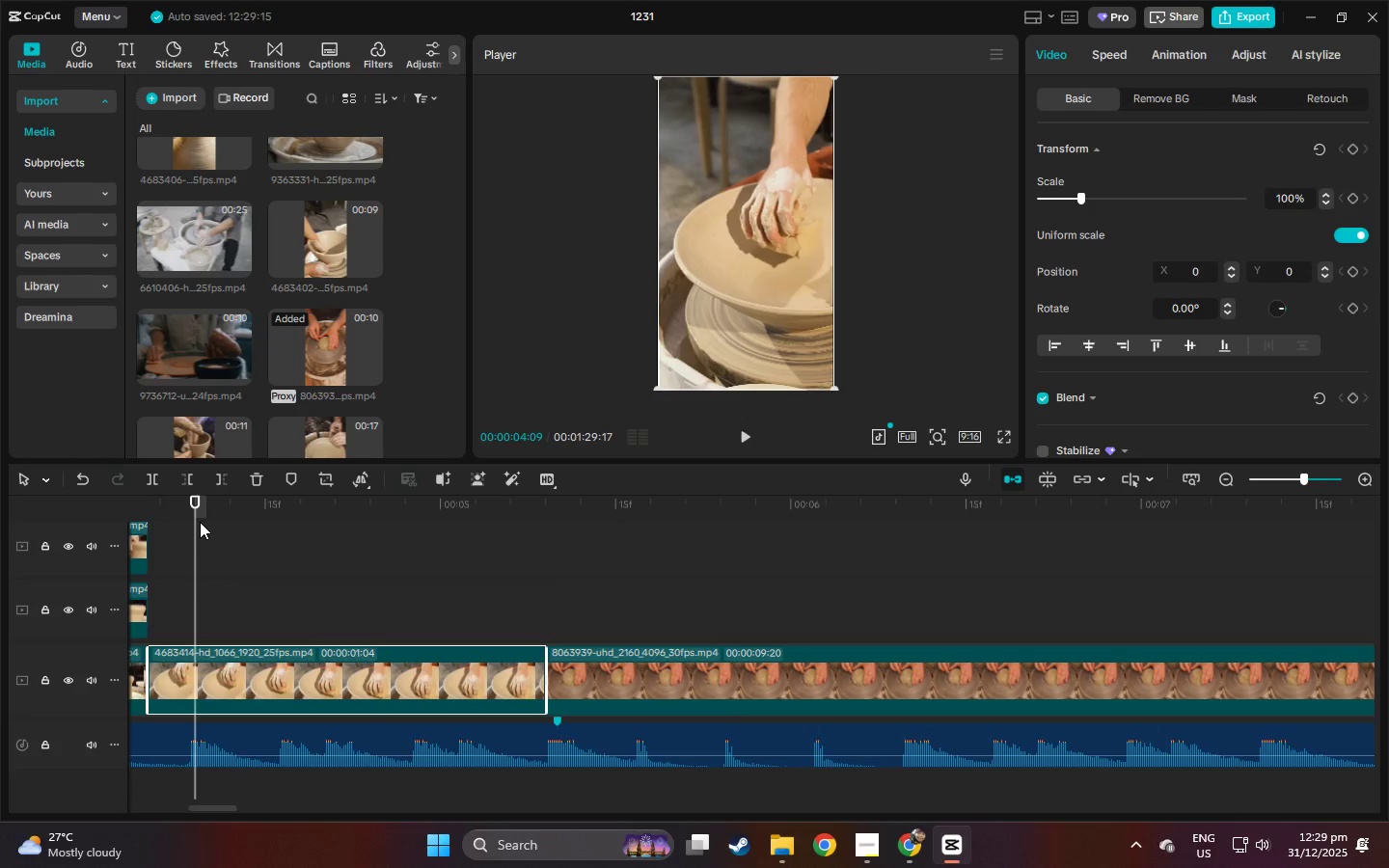 
key(Space)
 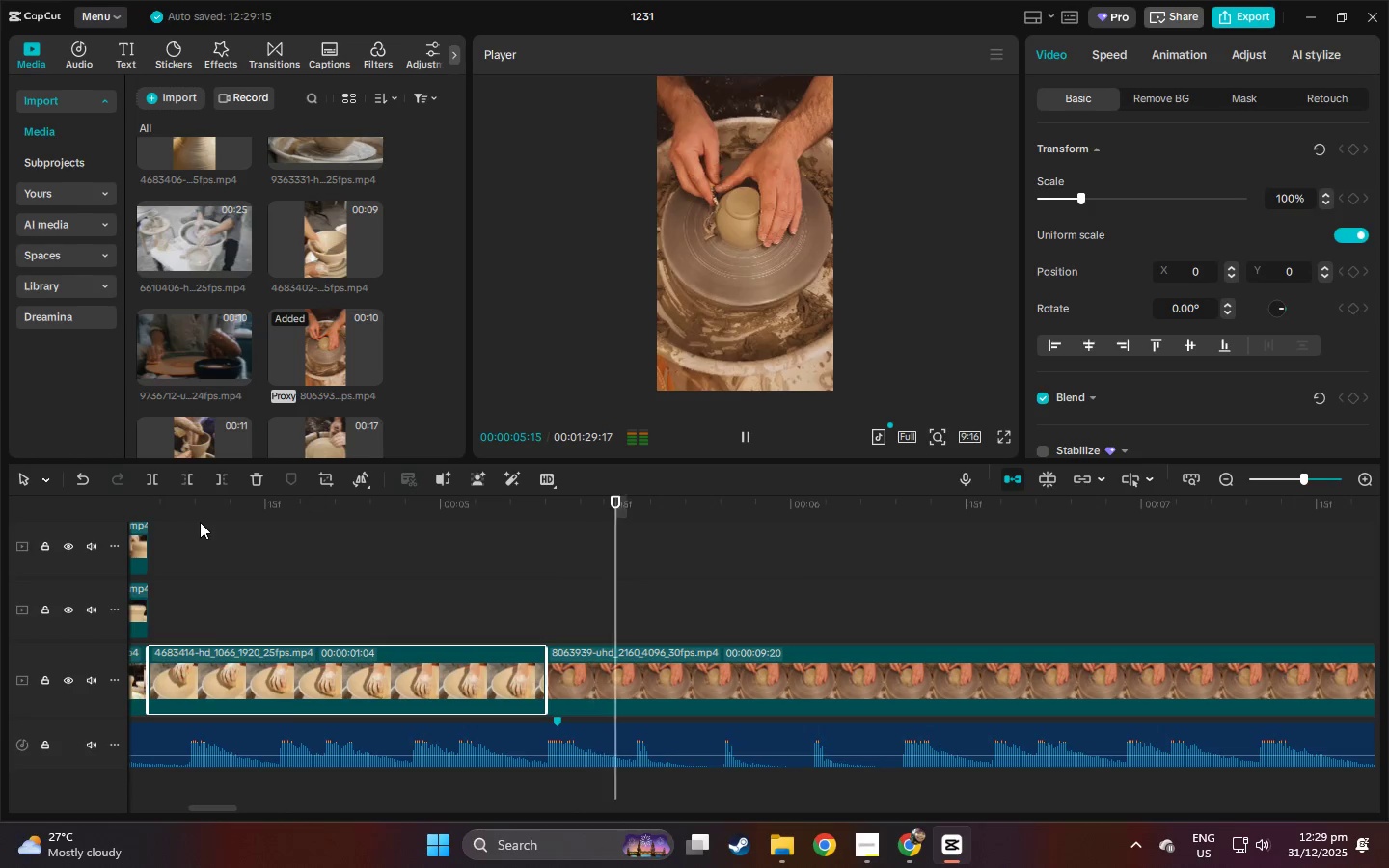 
key(Space)
 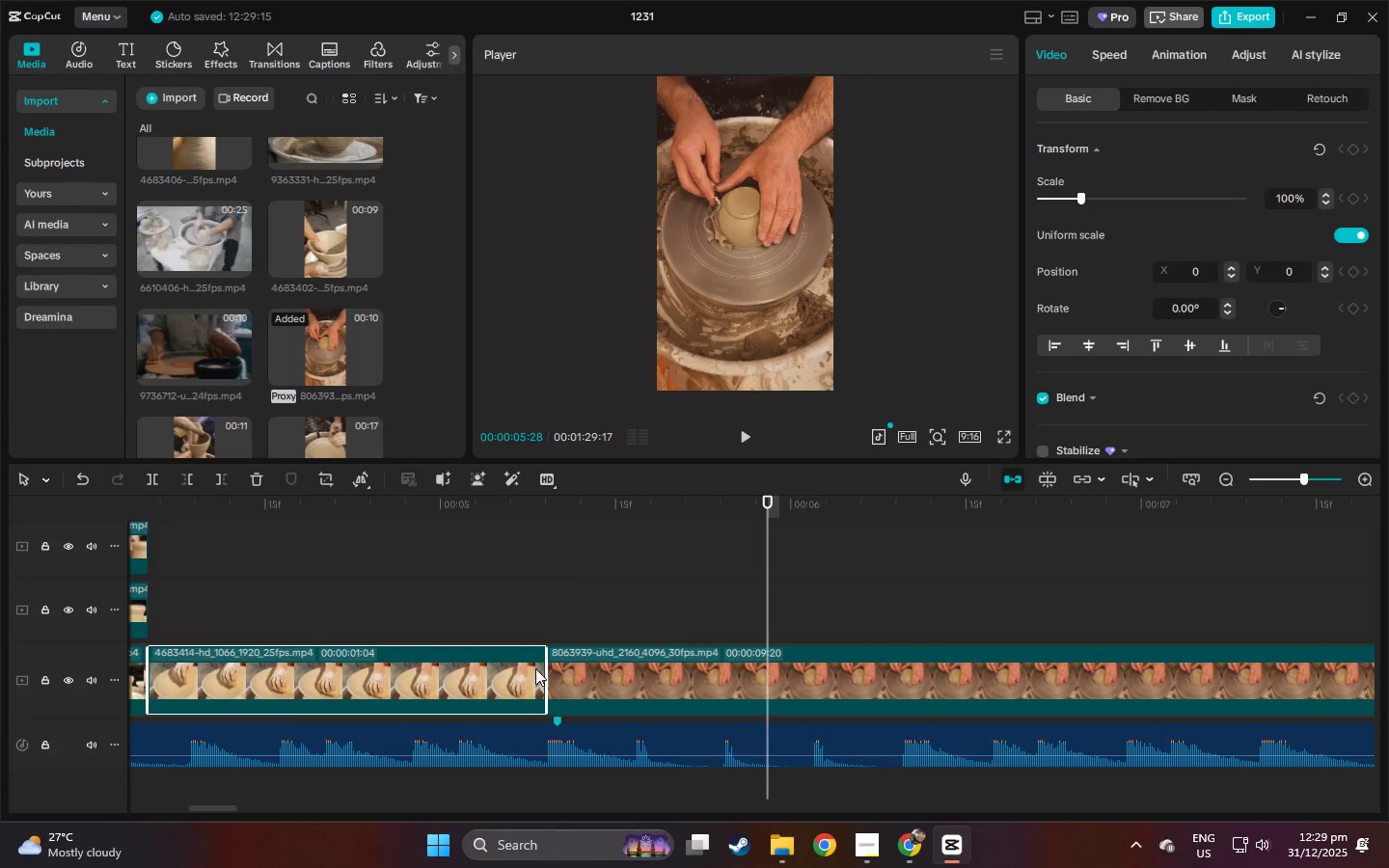 
left_click_drag(start_coordinate=[544, 669], to_coordinate=[625, 675])
 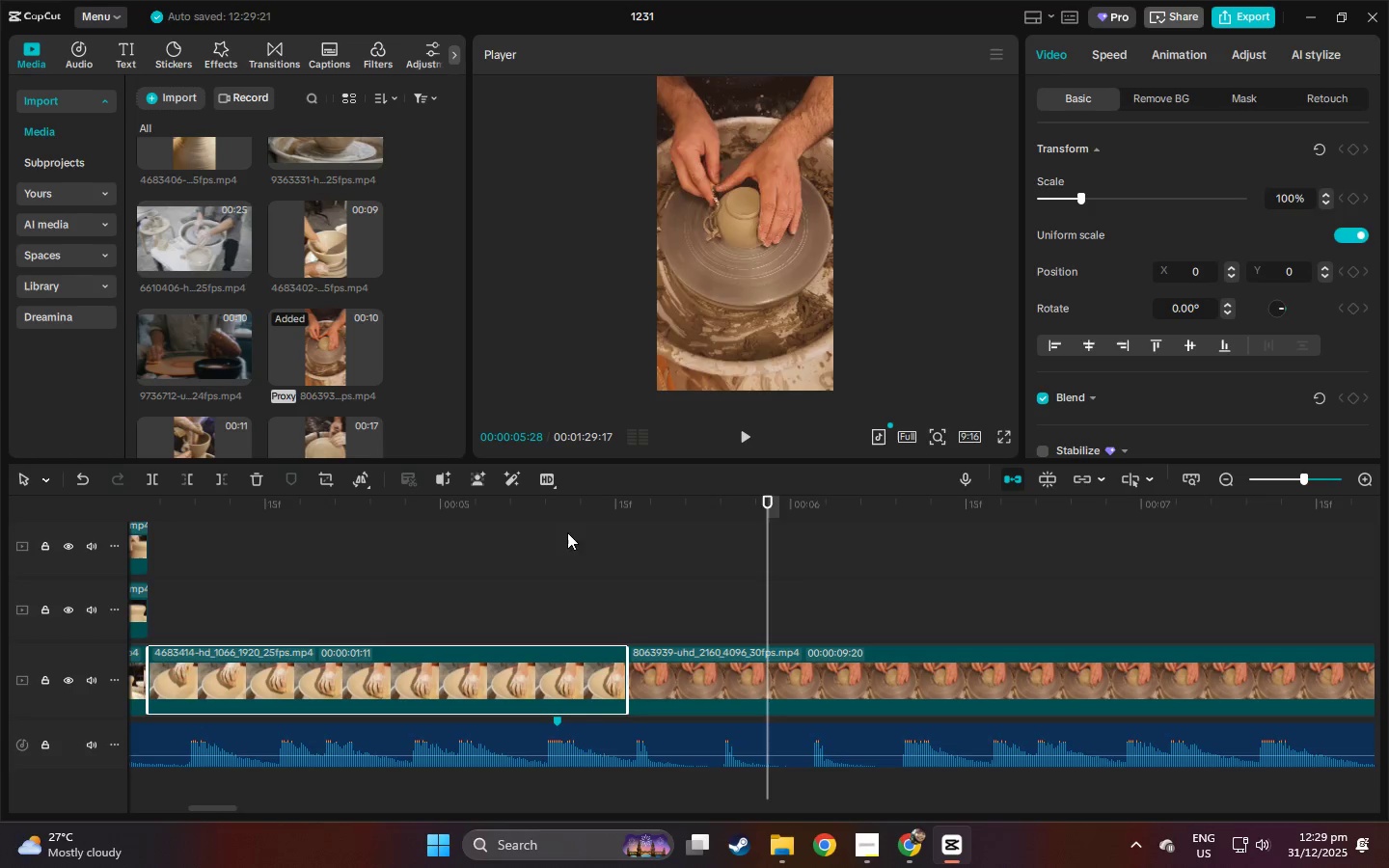 
left_click([540, 517])
 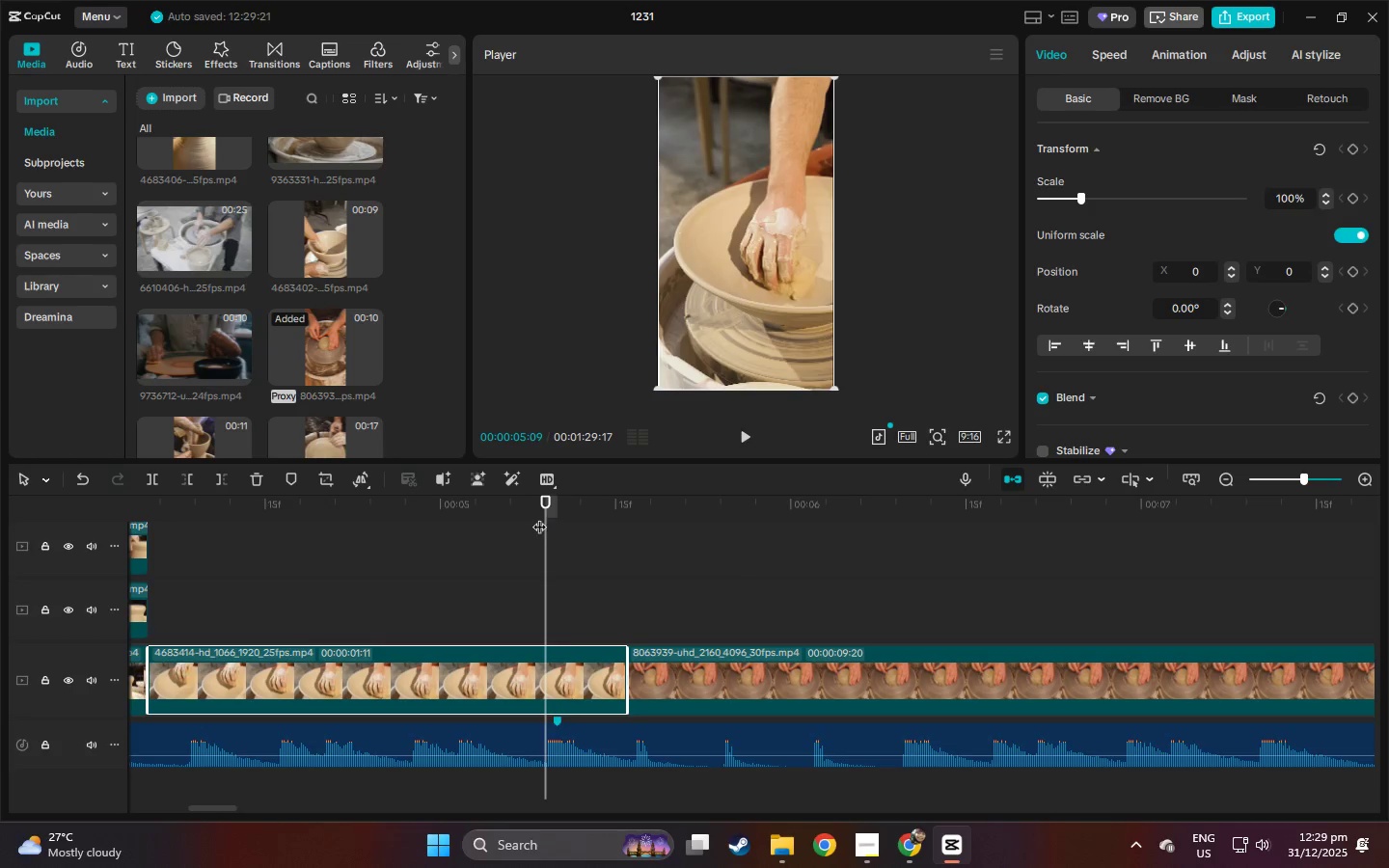 
key(Space)
 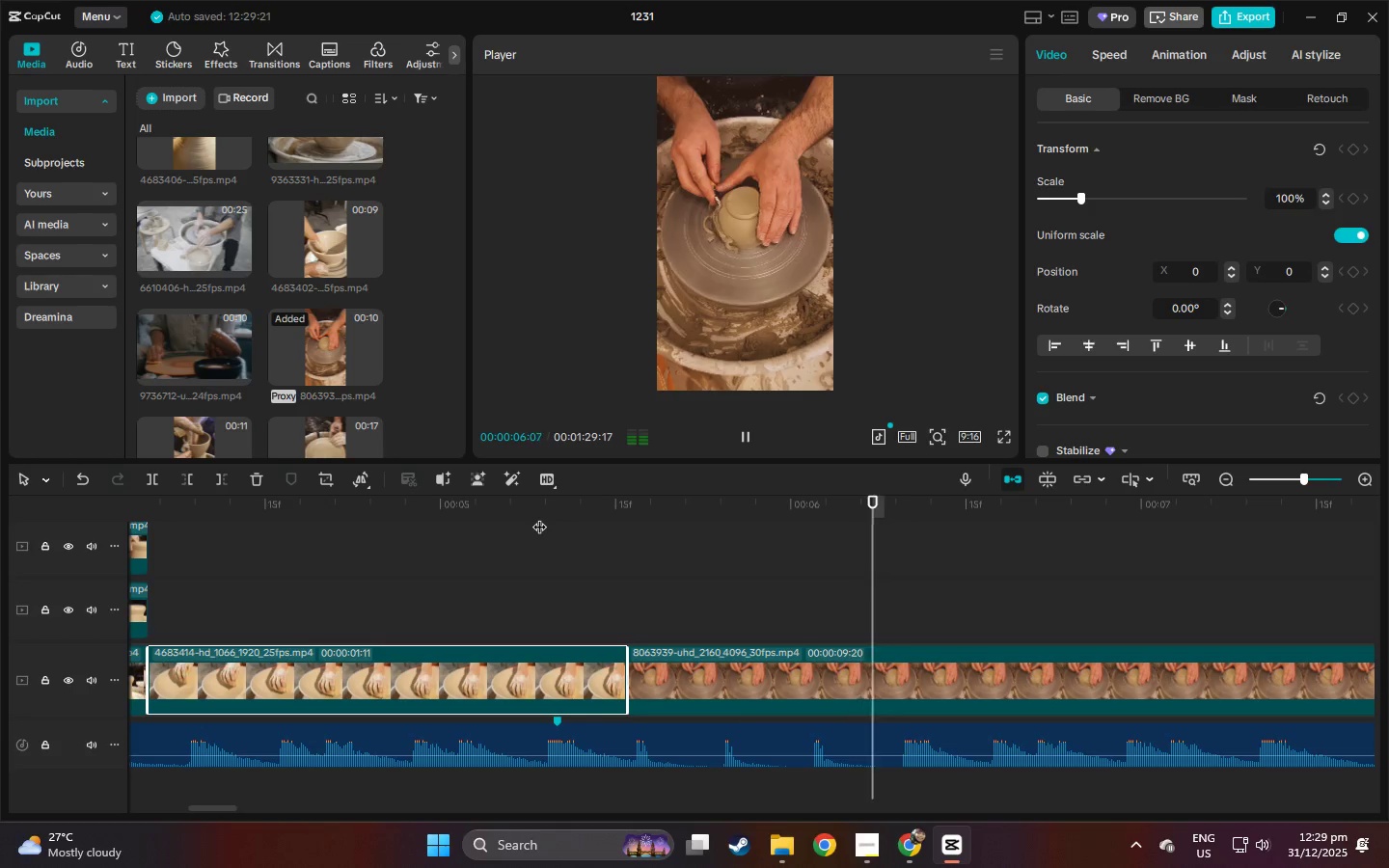 
key(Space)
 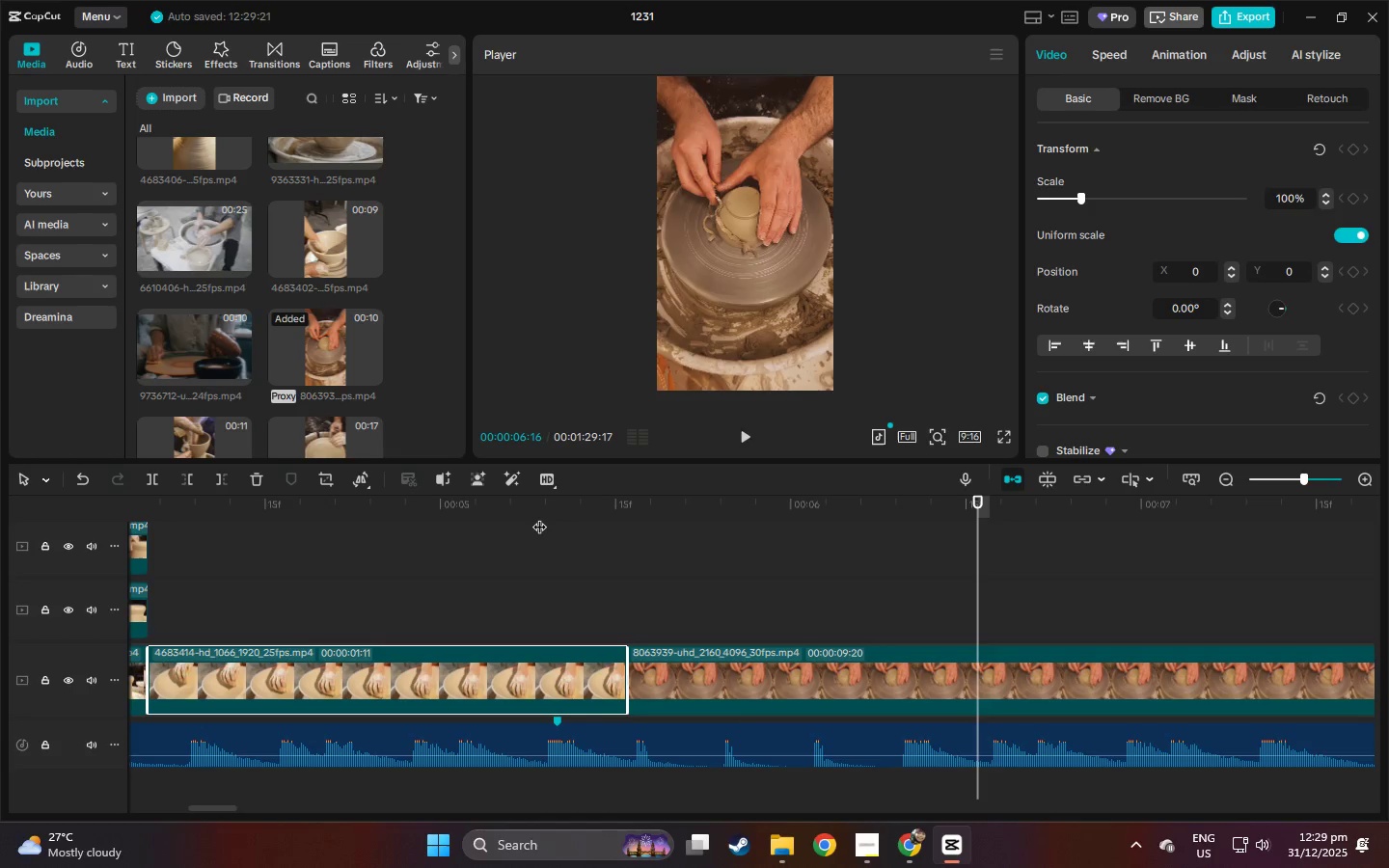 
key(Space)
 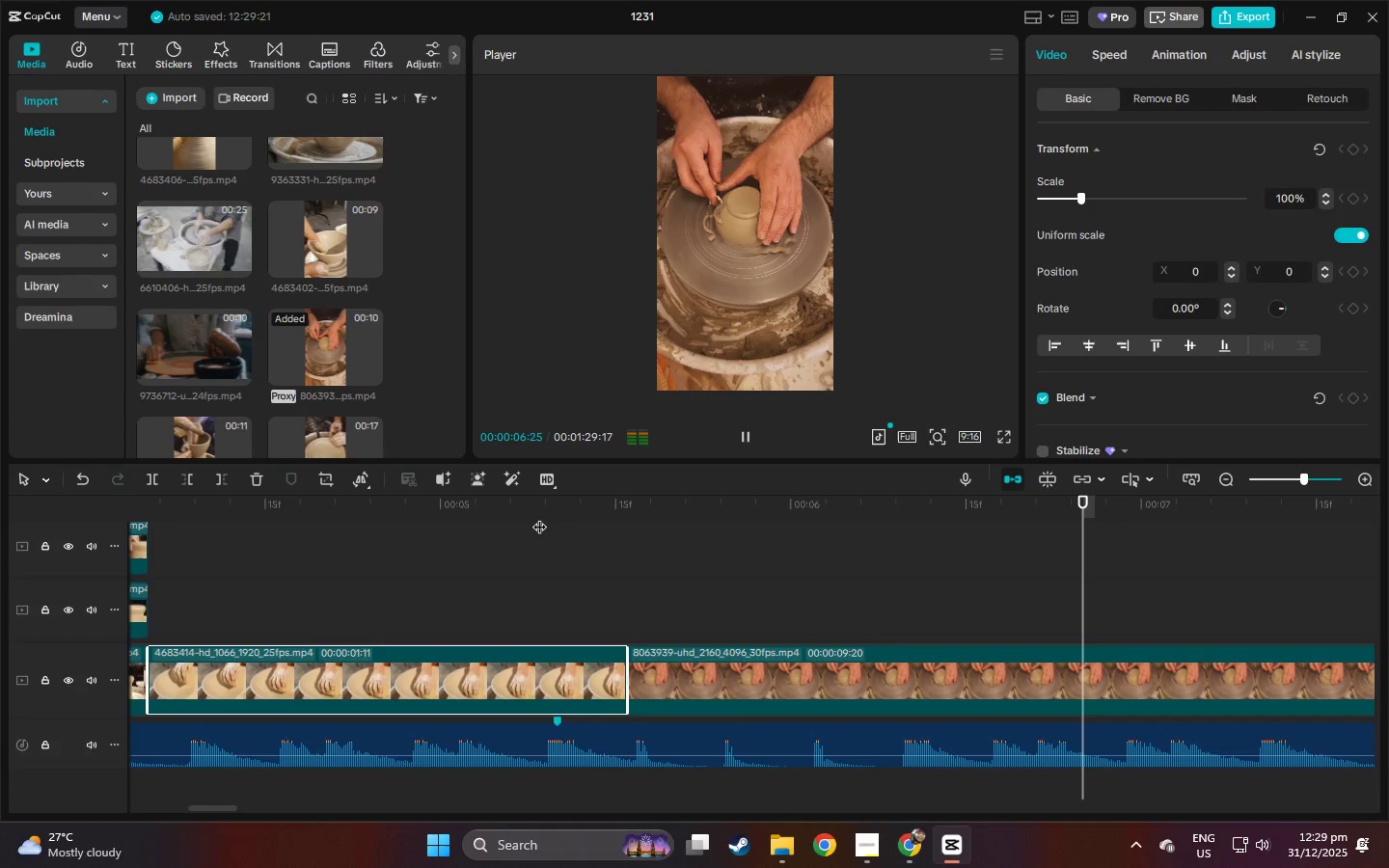 
key(Space)
 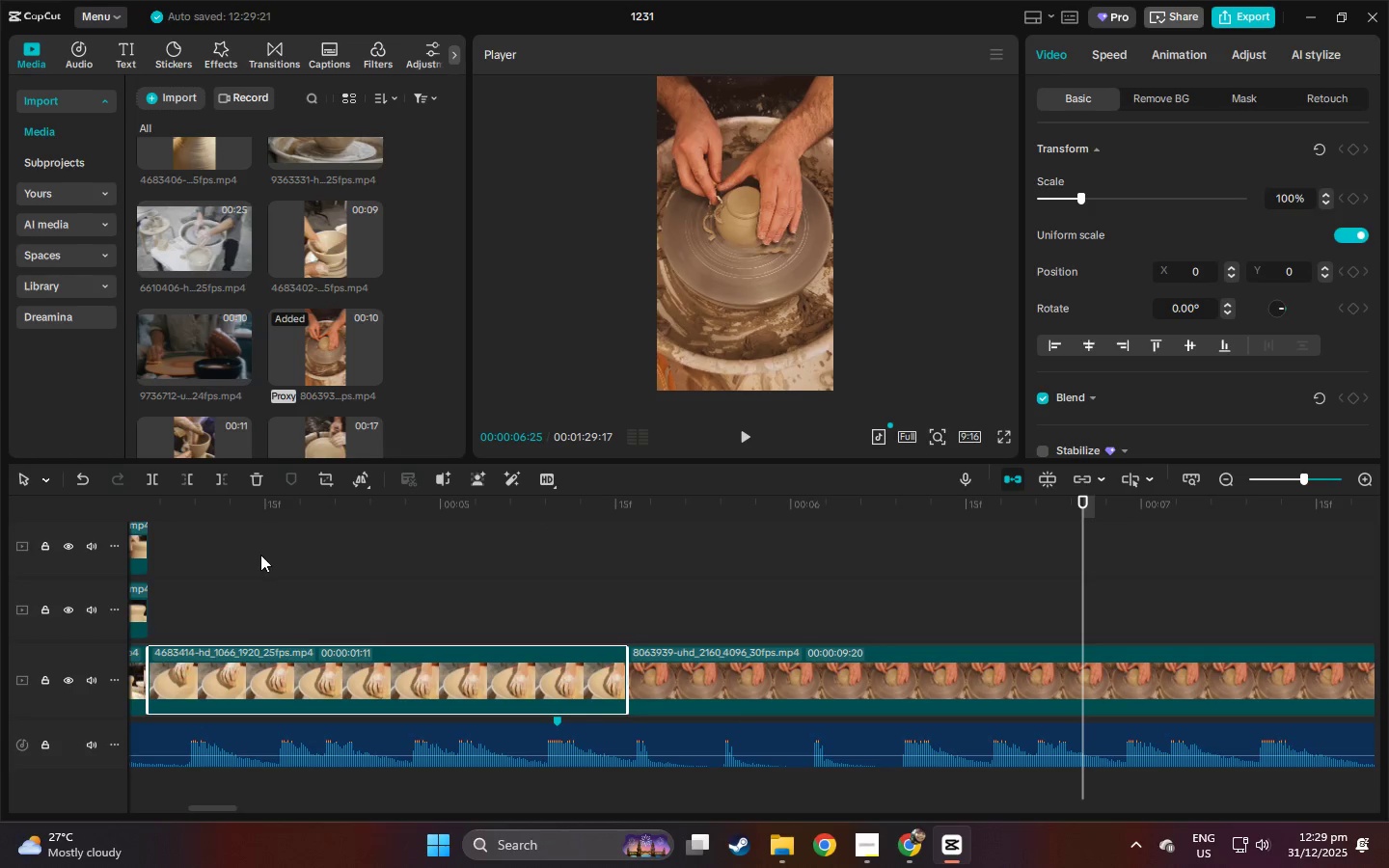 
left_click_drag(start_coordinate=[260, 511], to_coordinate=[0, 509])
 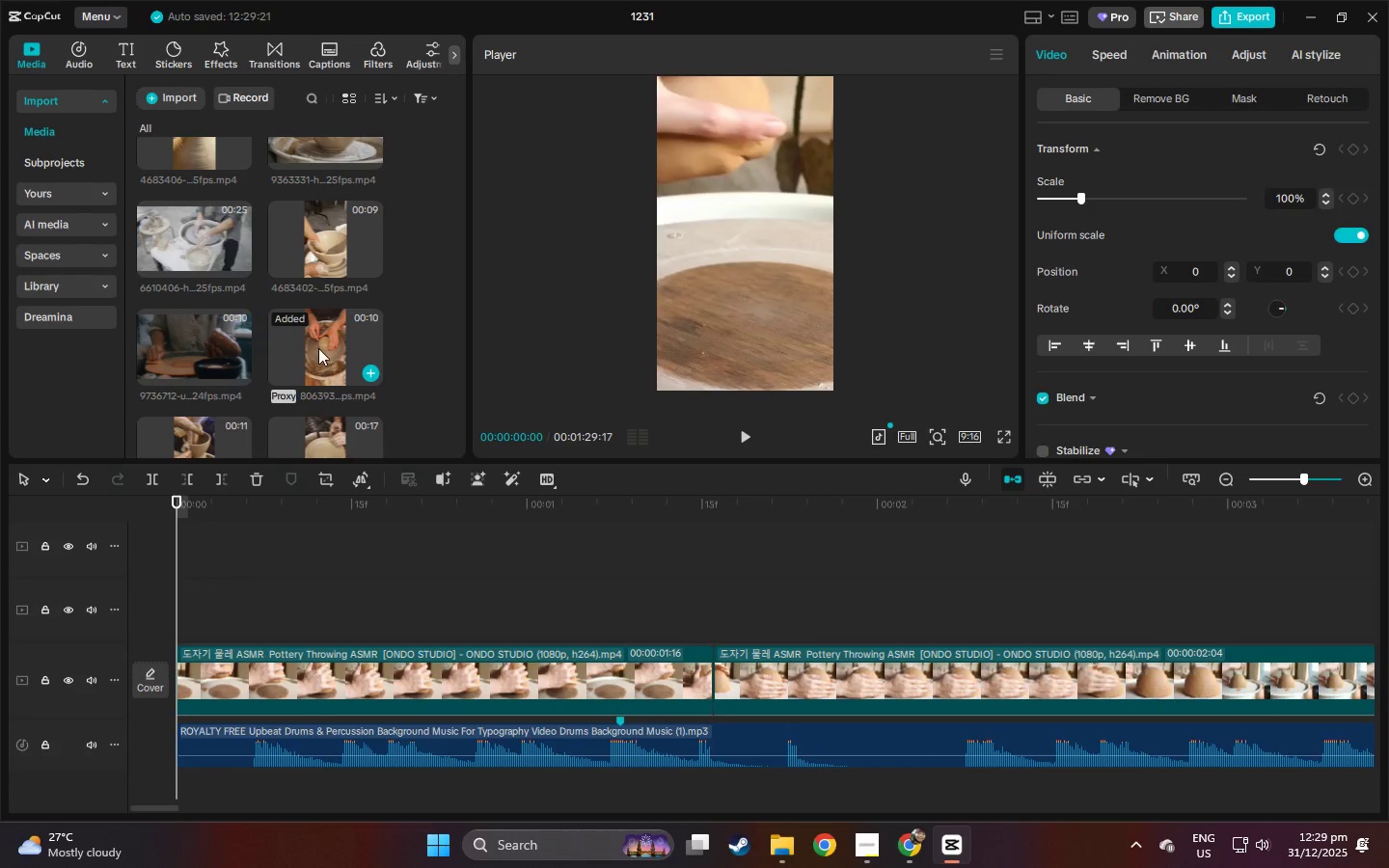 
left_click([213, 333])
 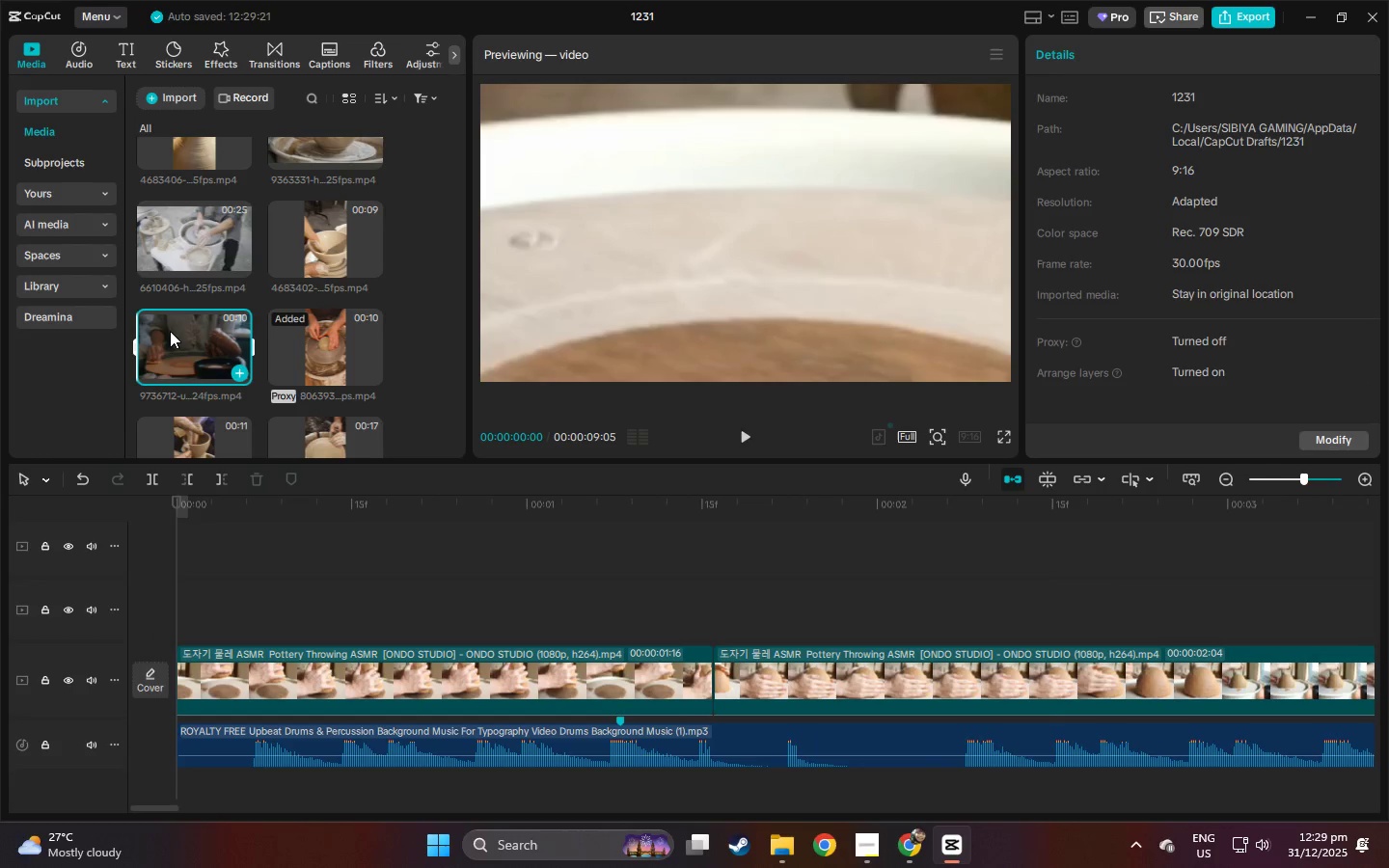 
left_click_drag(start_coordinate=[170, 331], to_coordinate=[349, 734])
 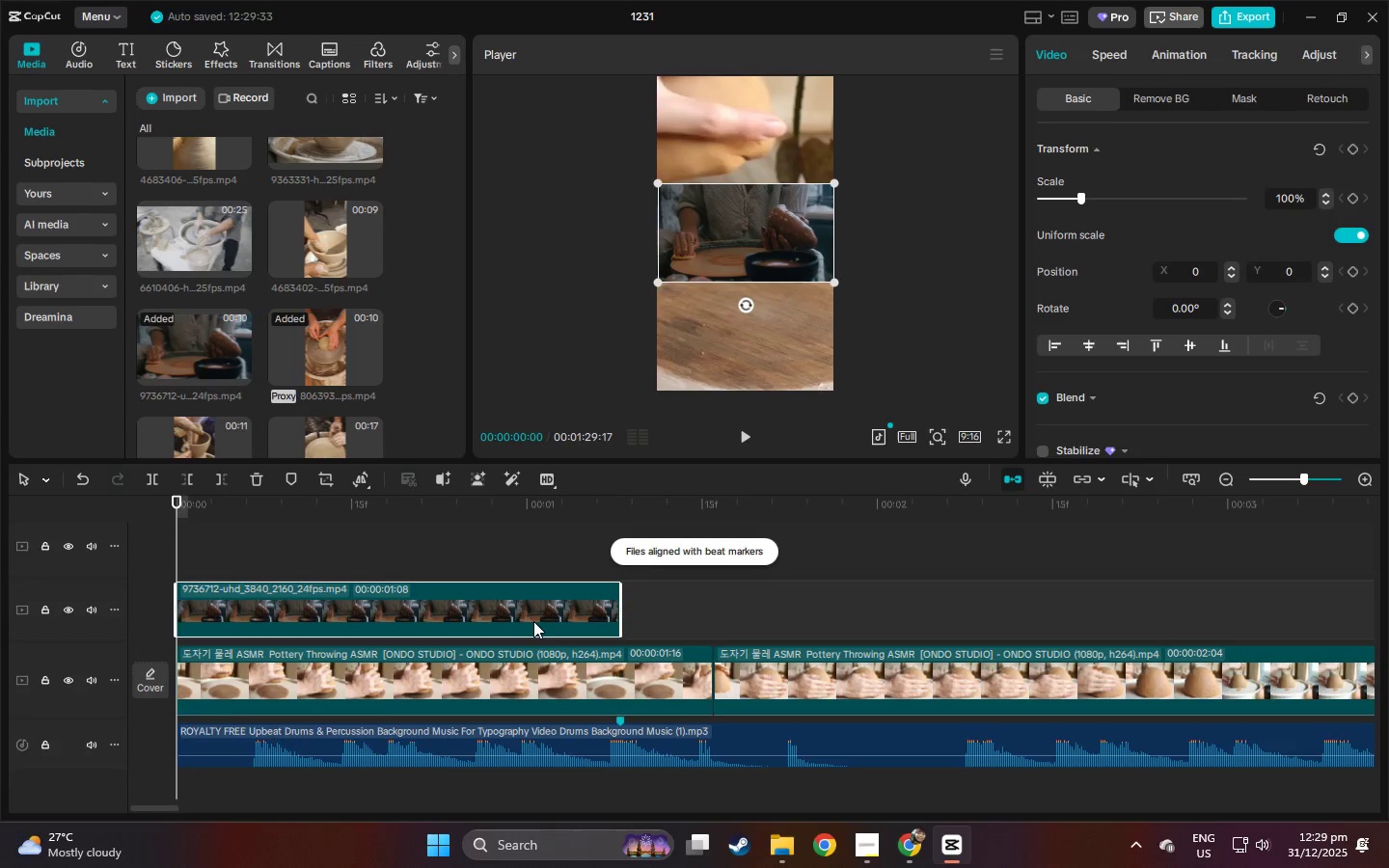 
key(Space)
 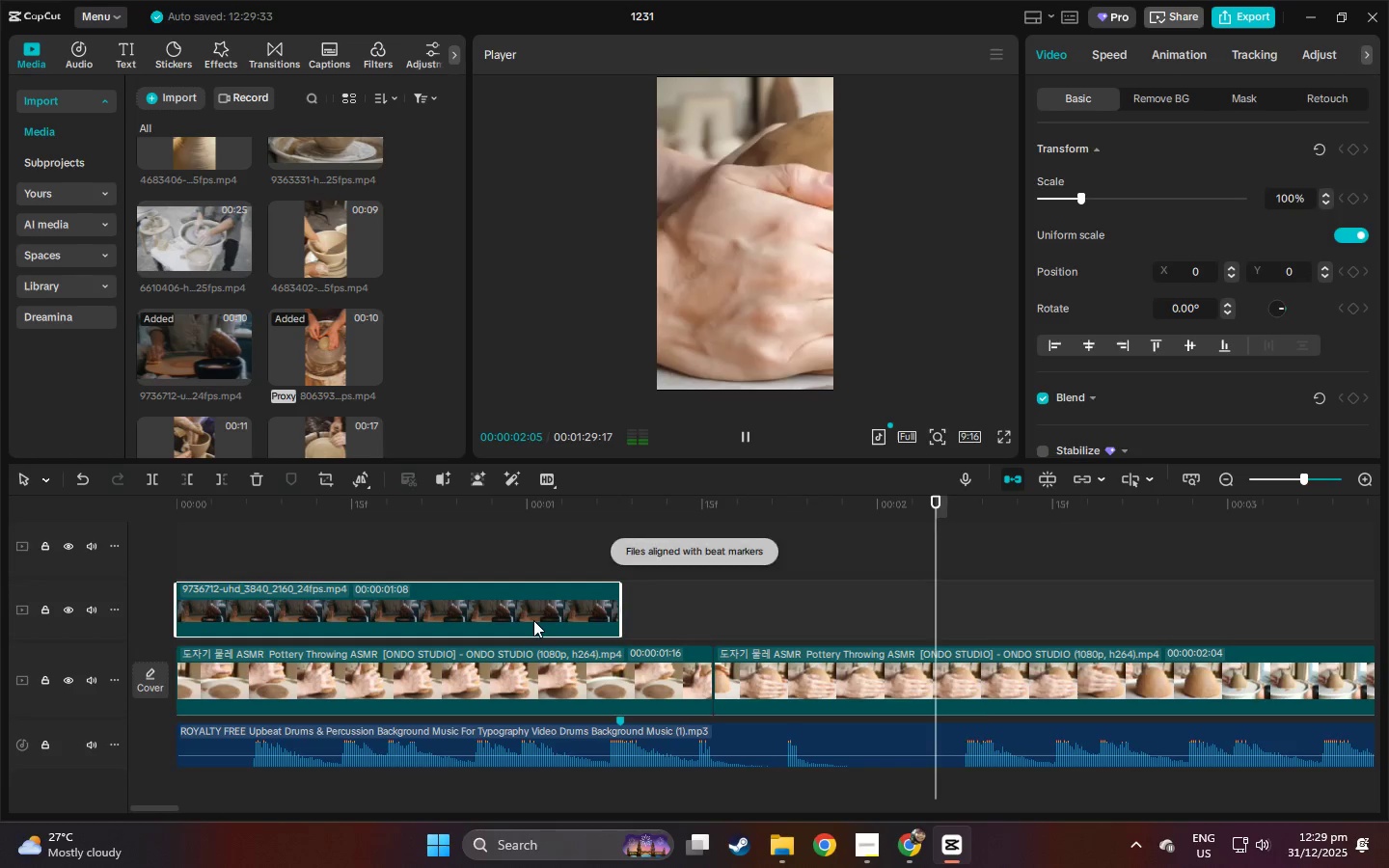 
left_click([524, 605])
 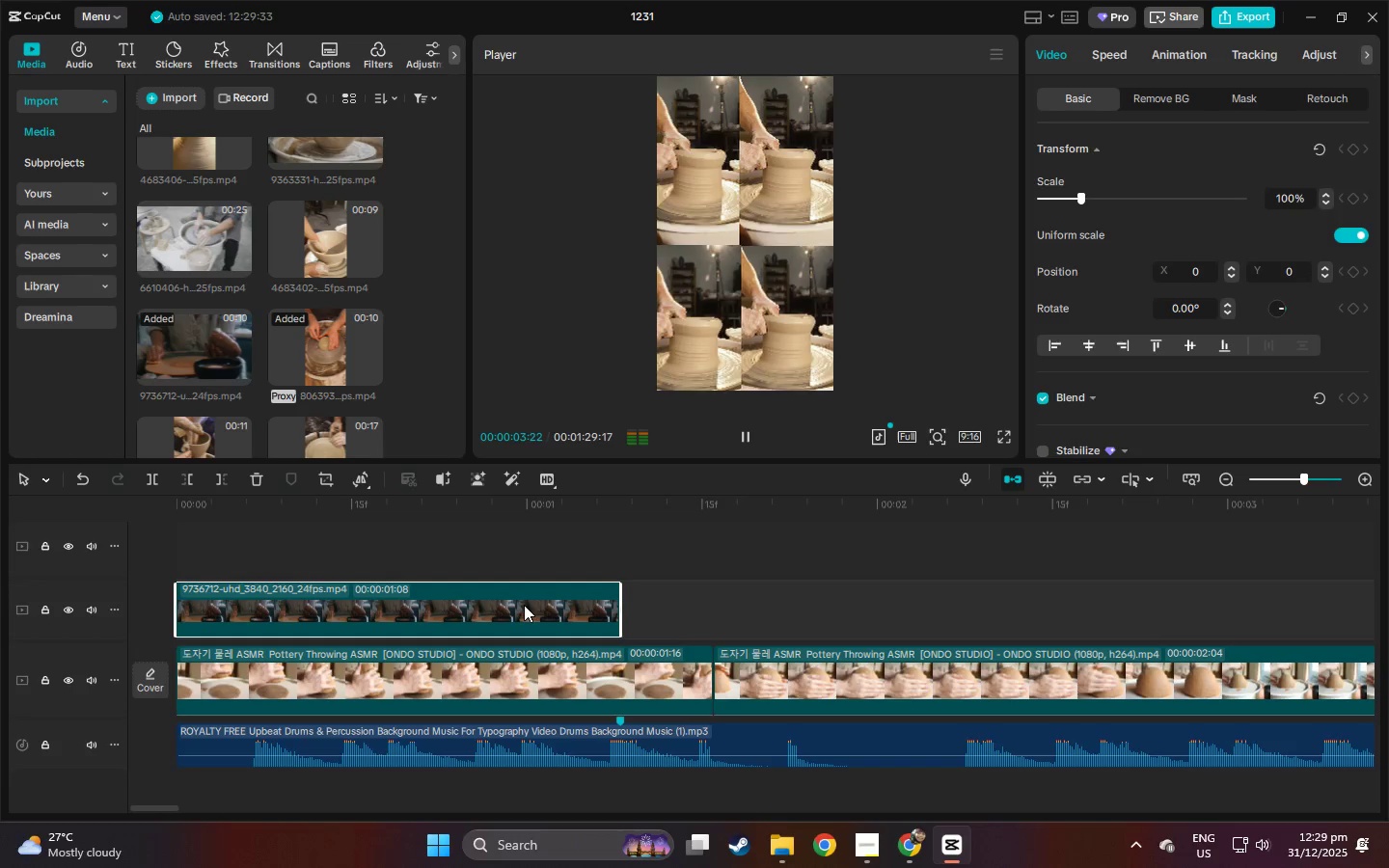 
left_click([524, 605])
 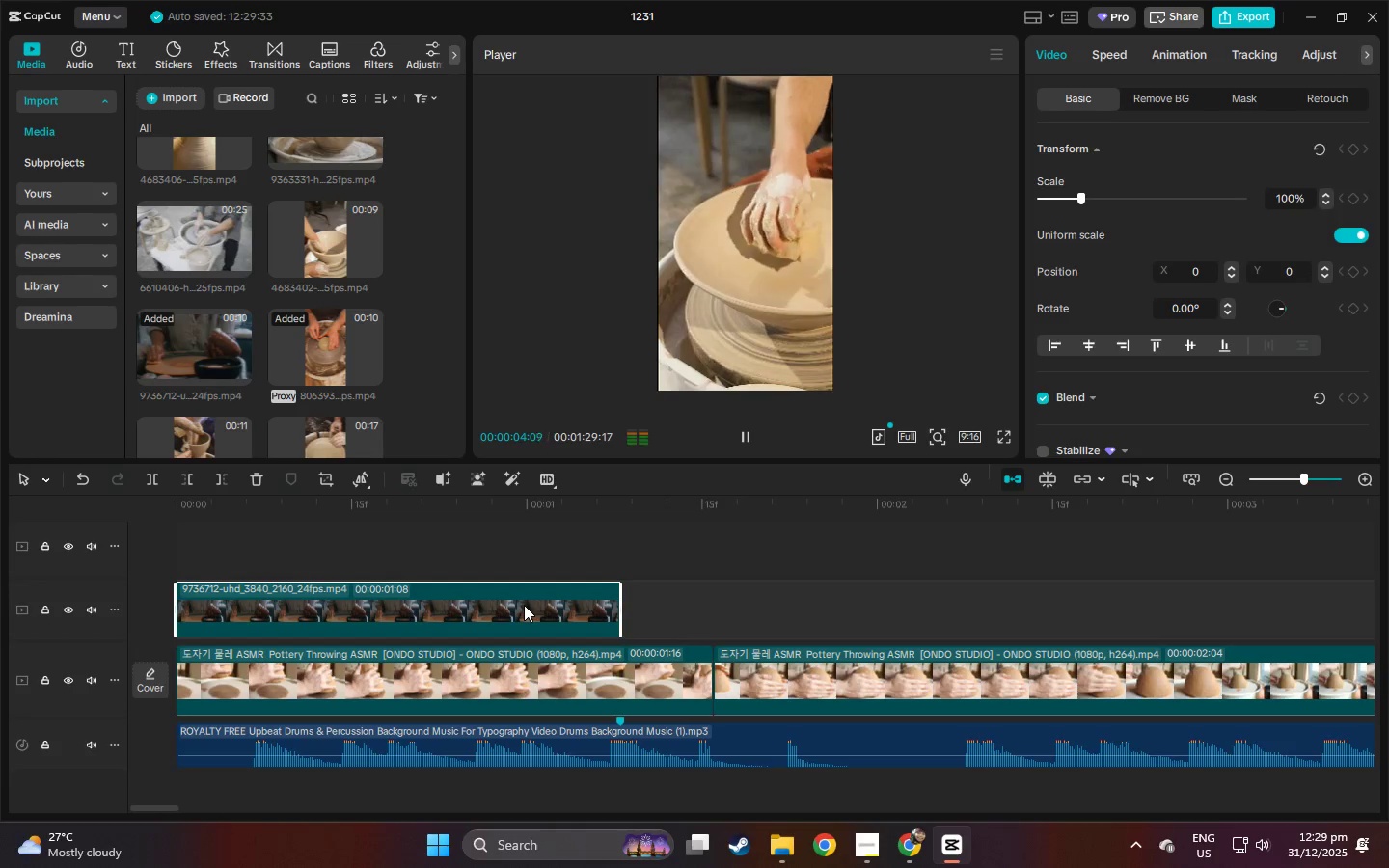 
key(Delete)
 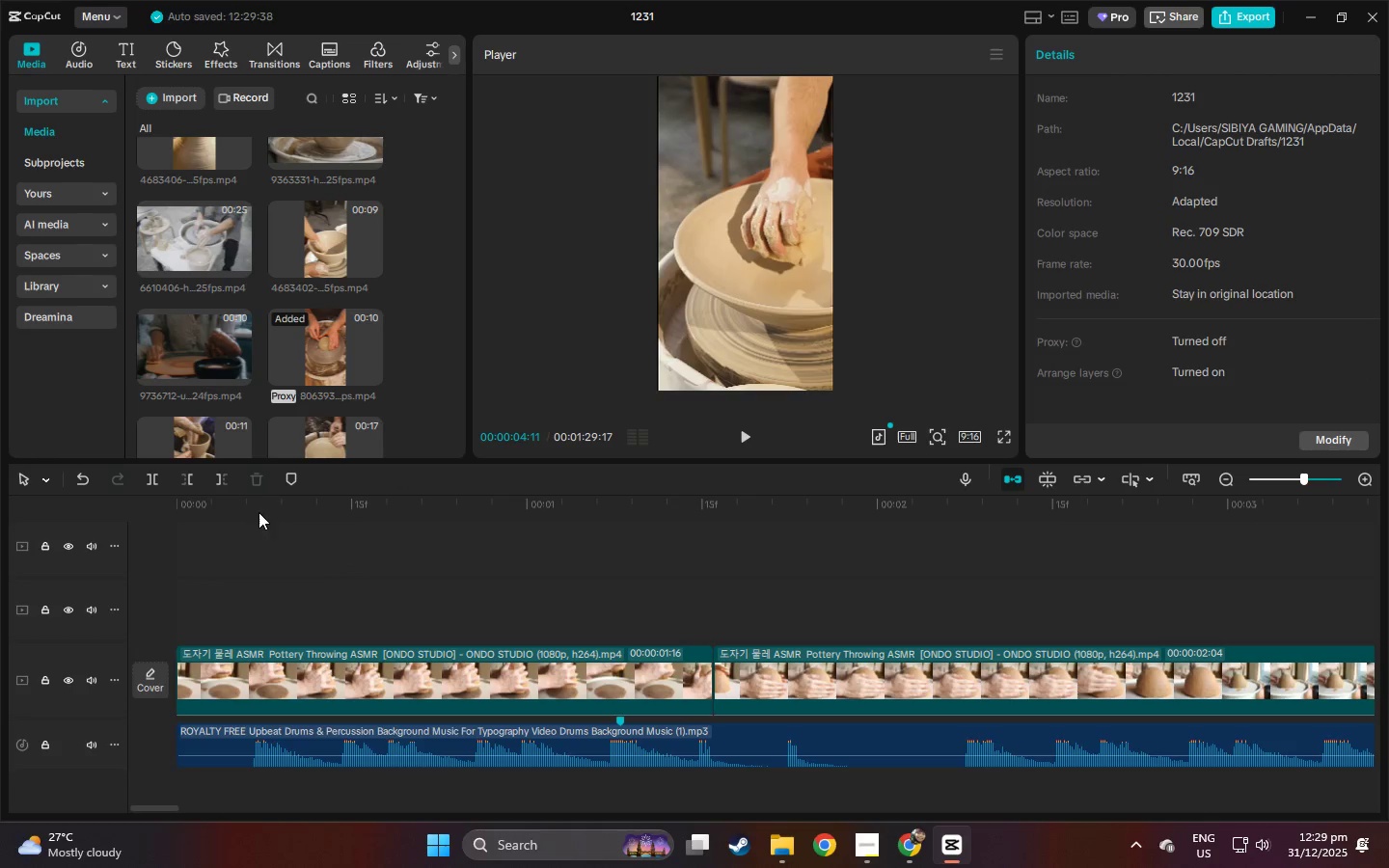 
left_click_drag(start_coordinate=[240, 511], to_coordinate=[140, 511])
 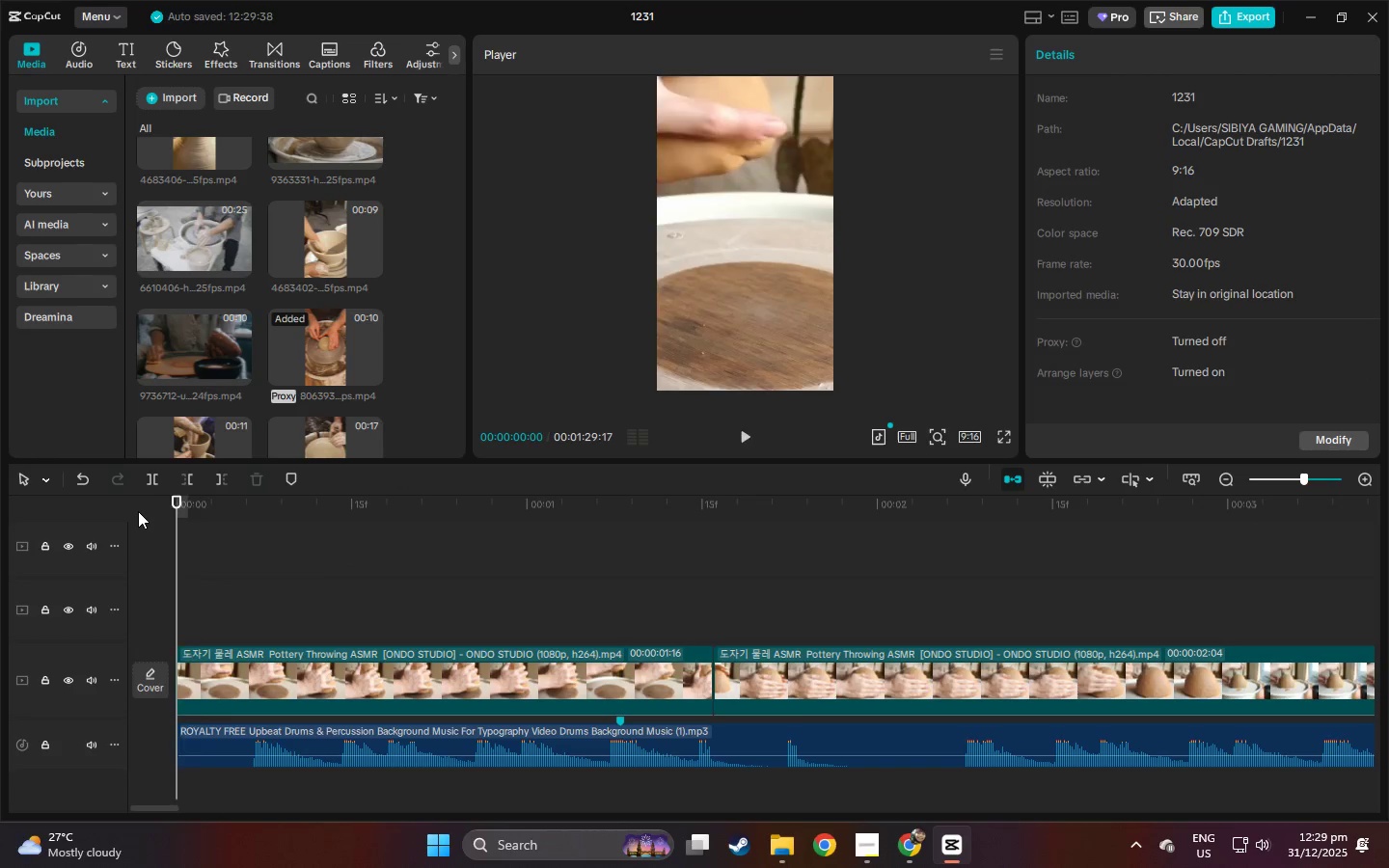 
key(Space)
 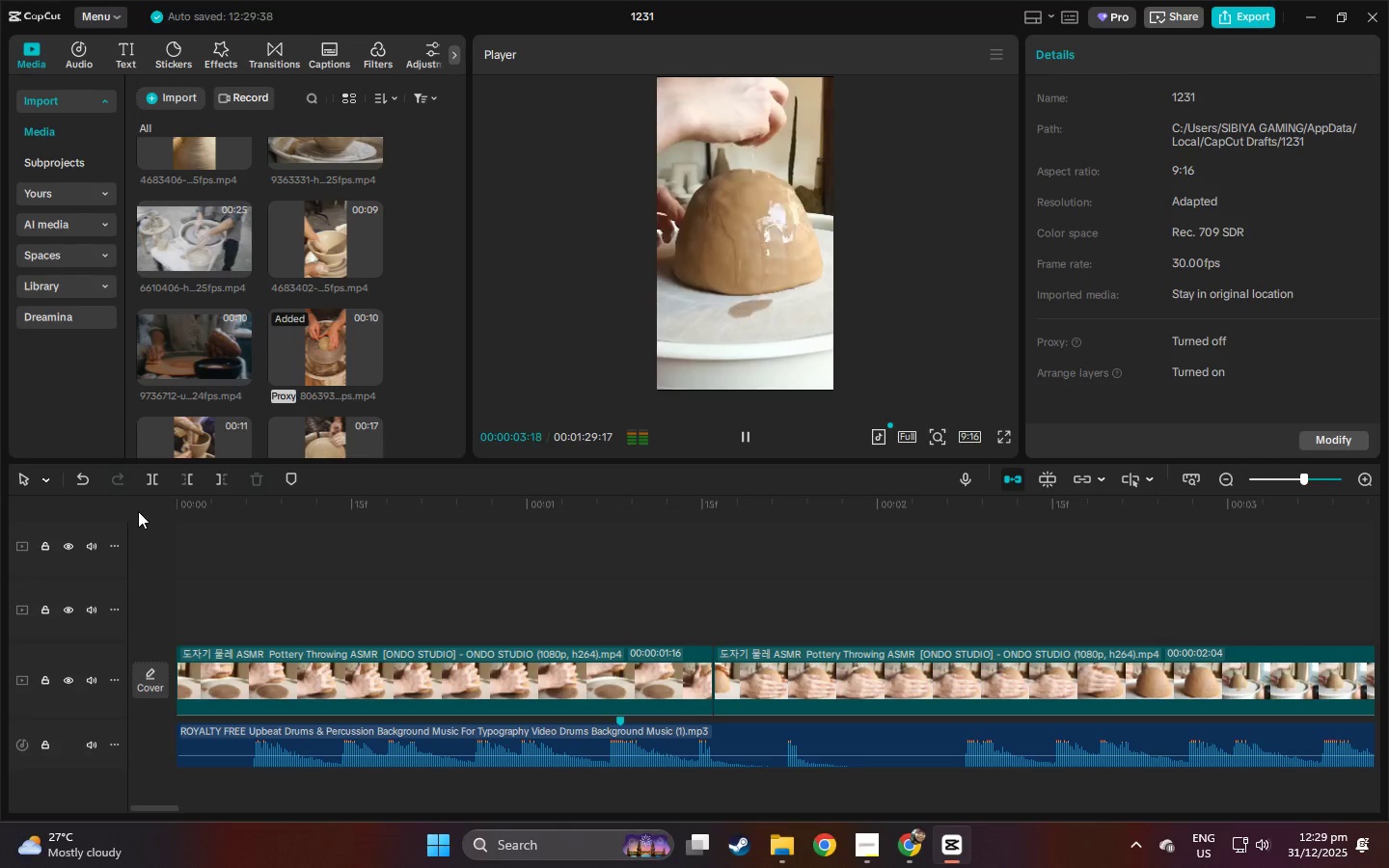 
key(Space)
 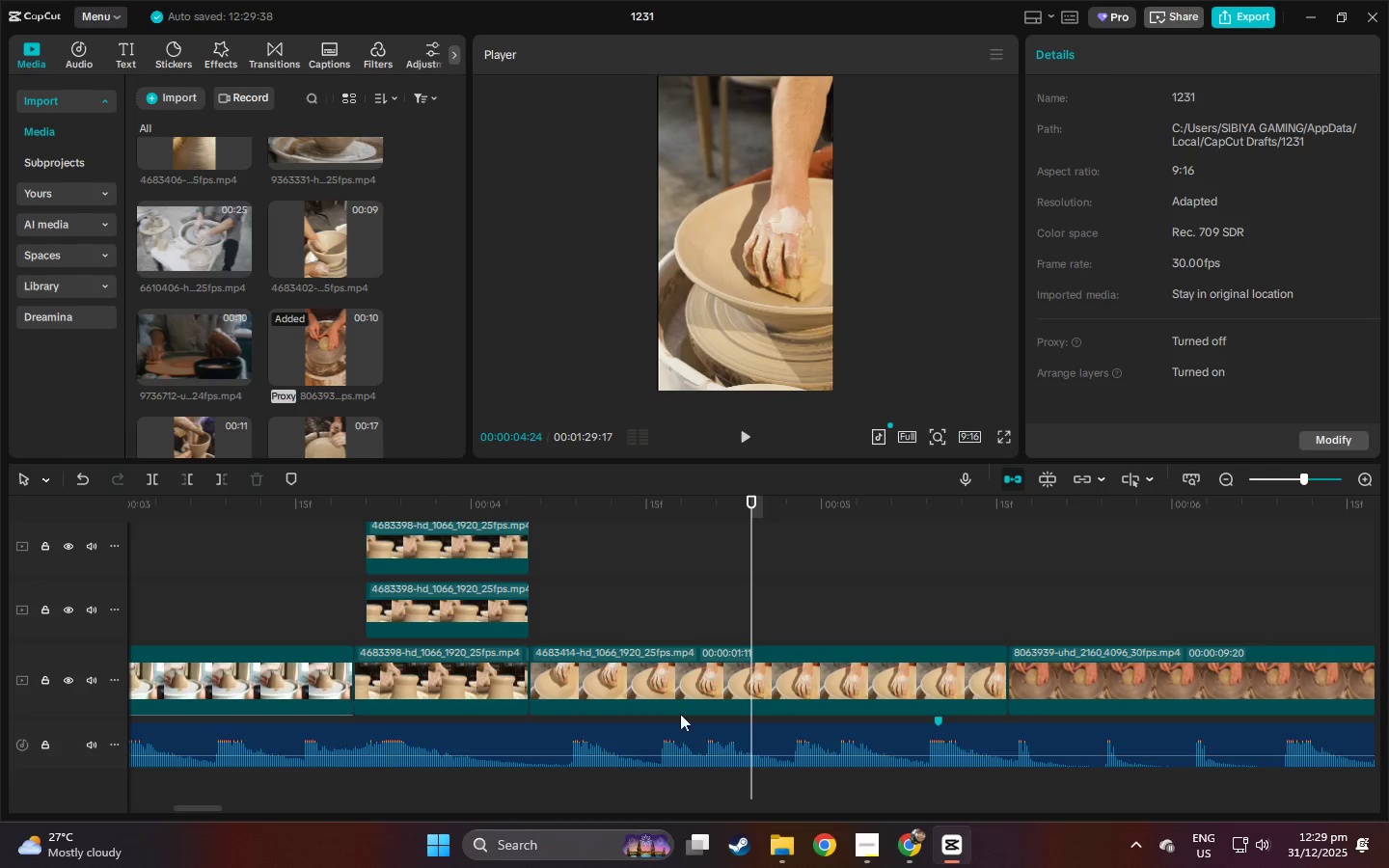 
key(Space)
 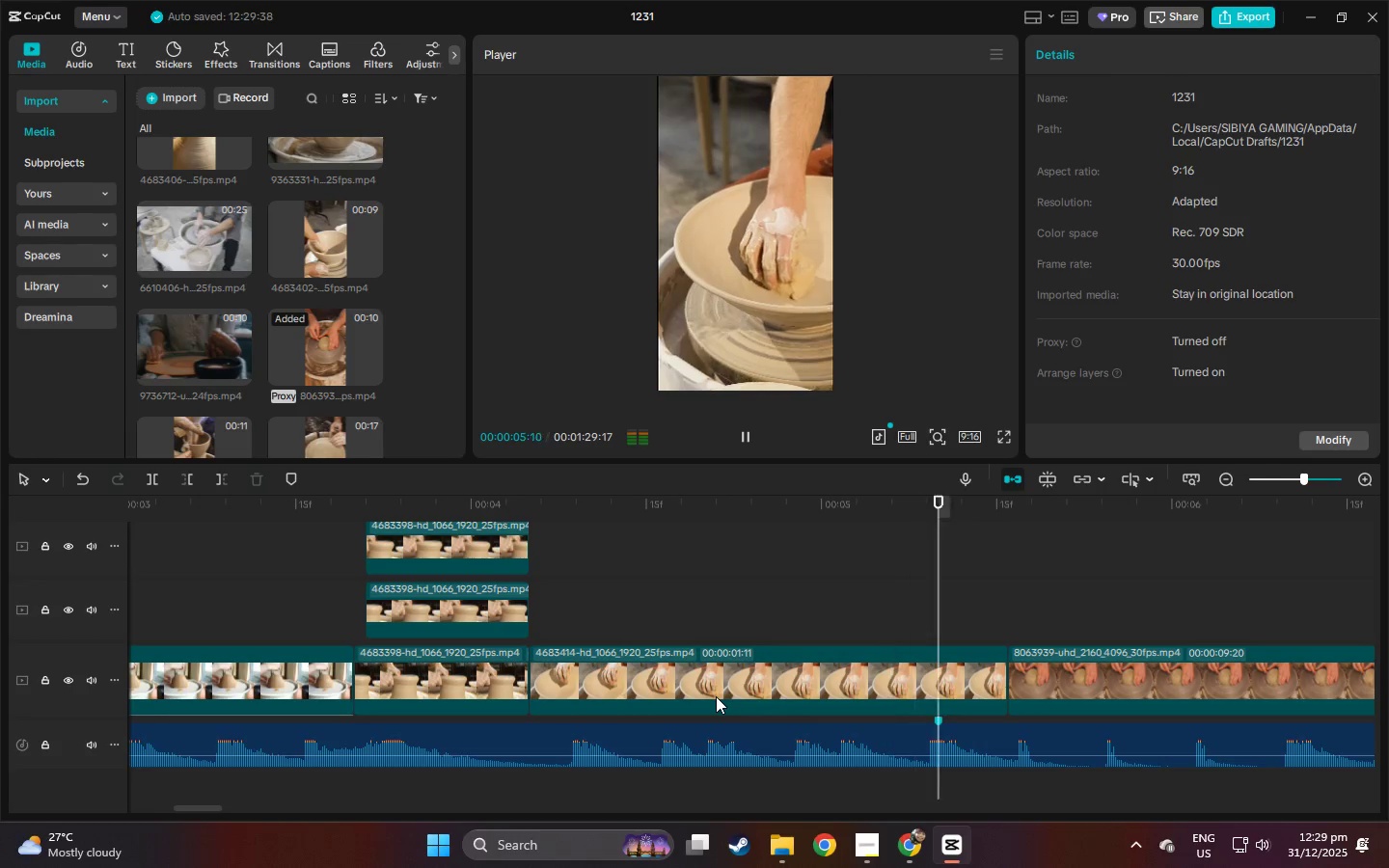 
key(Space)
 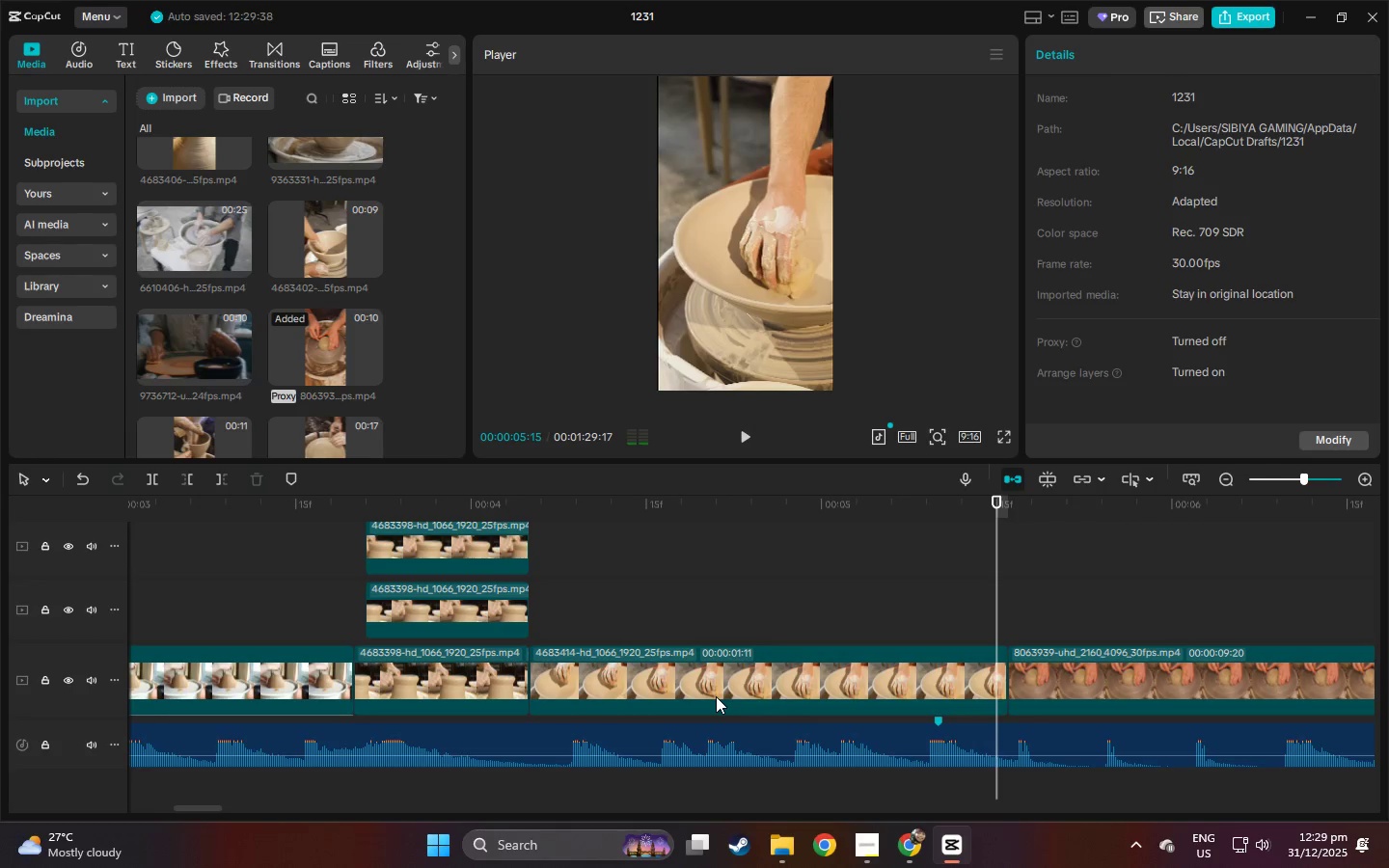 
key(Space)
 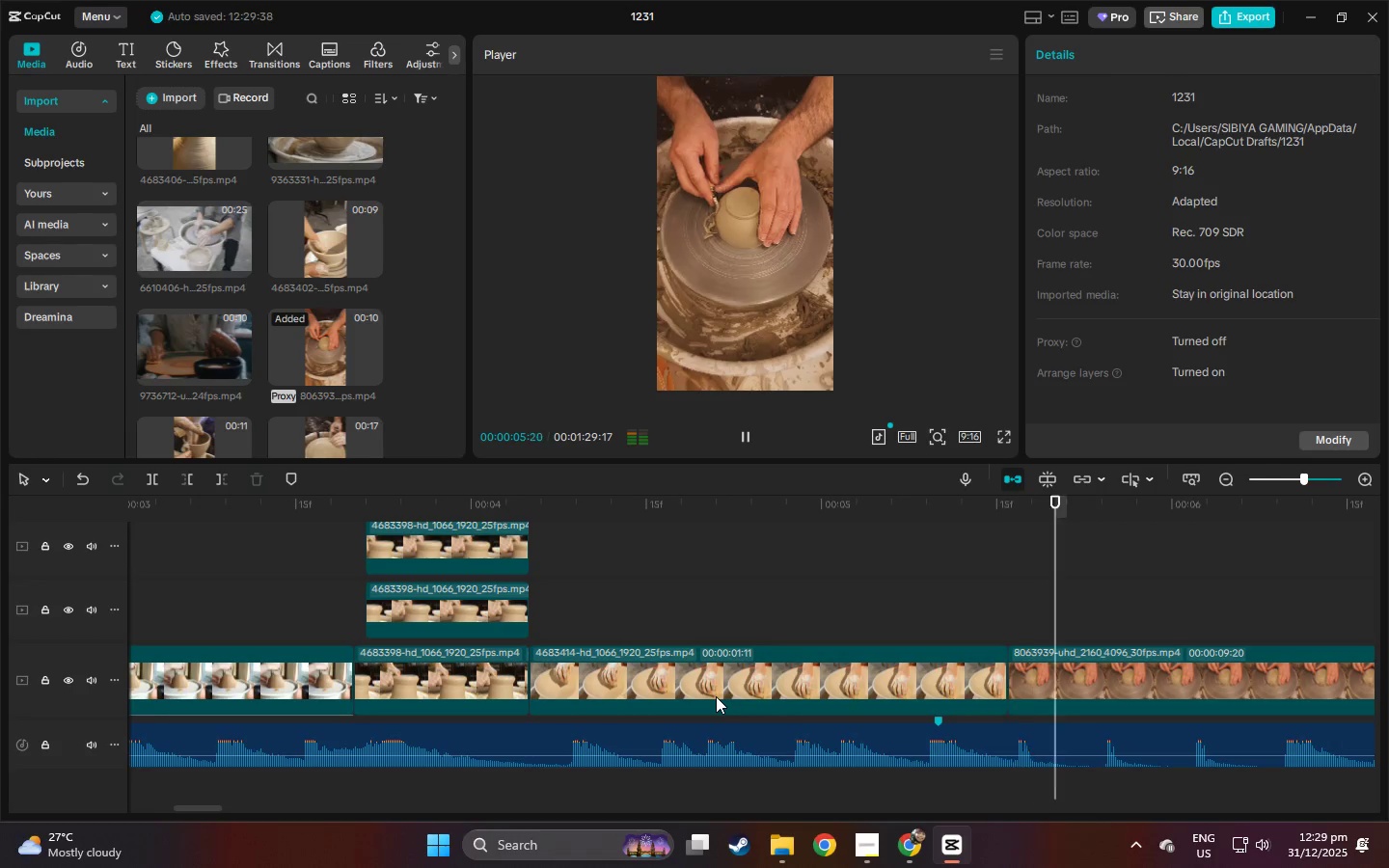 
key(Space)
 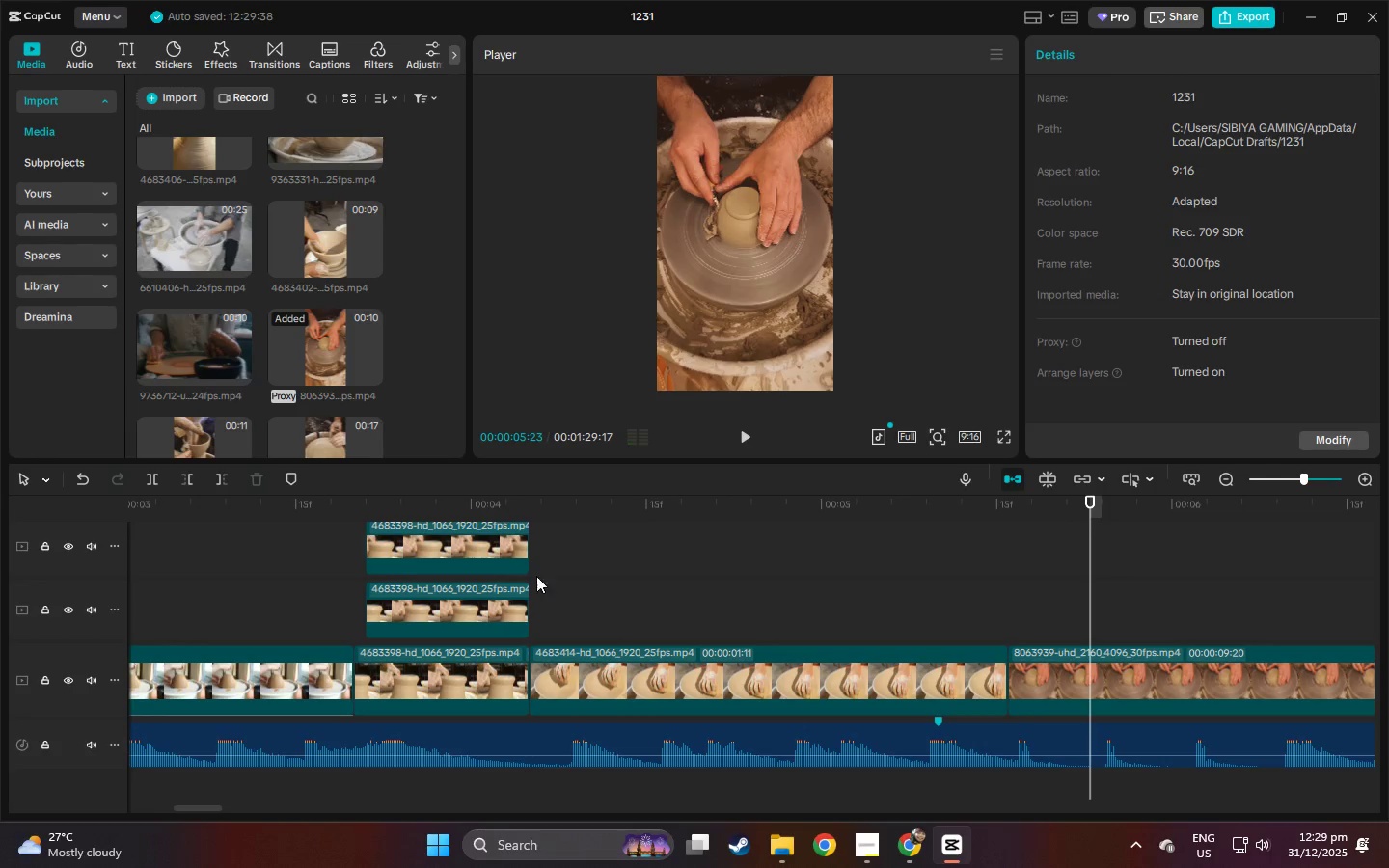 
left_click([451, 549])
 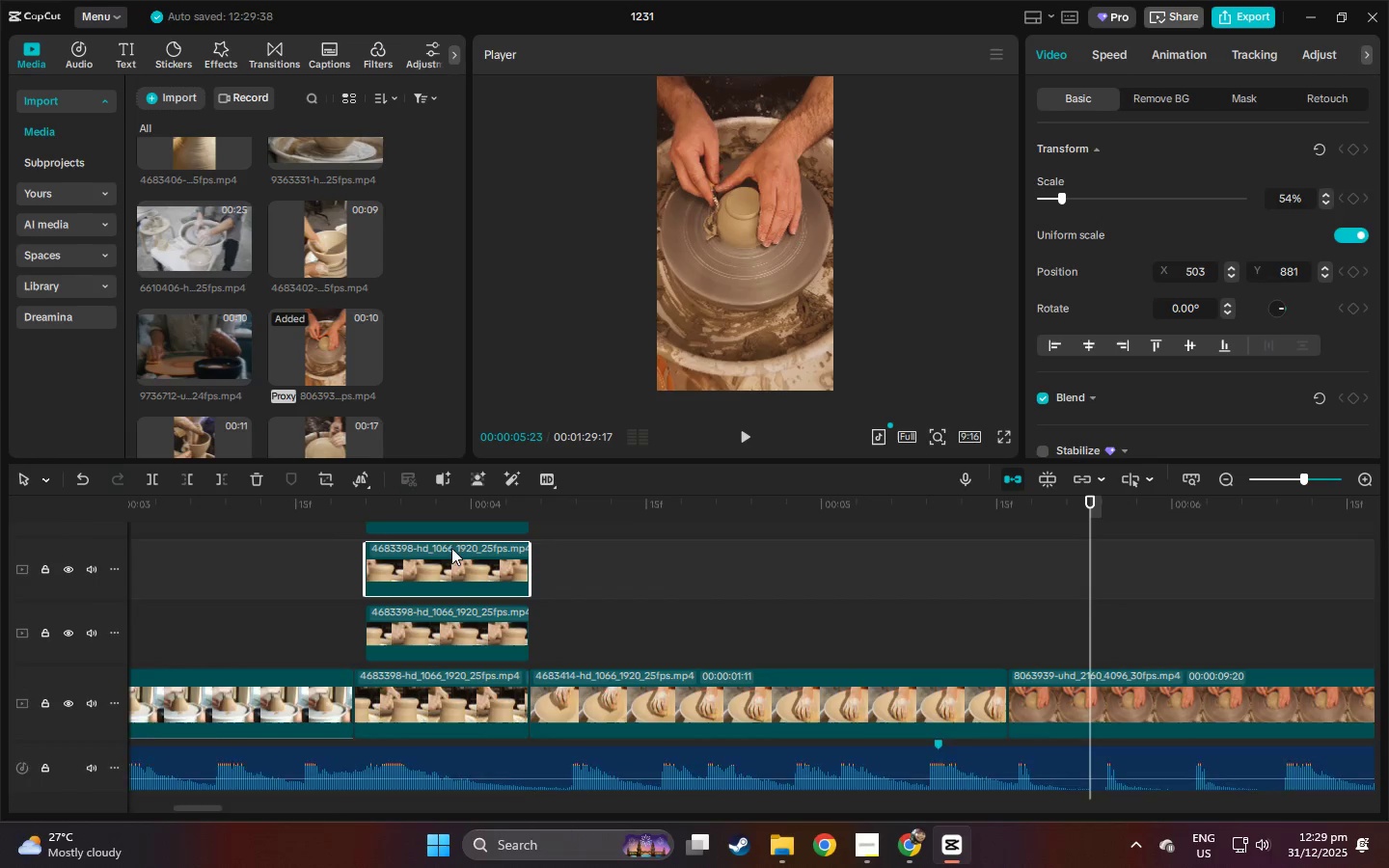 
scroll: coordinate [451, 548], scroll_direction: up, amount: 3.0
 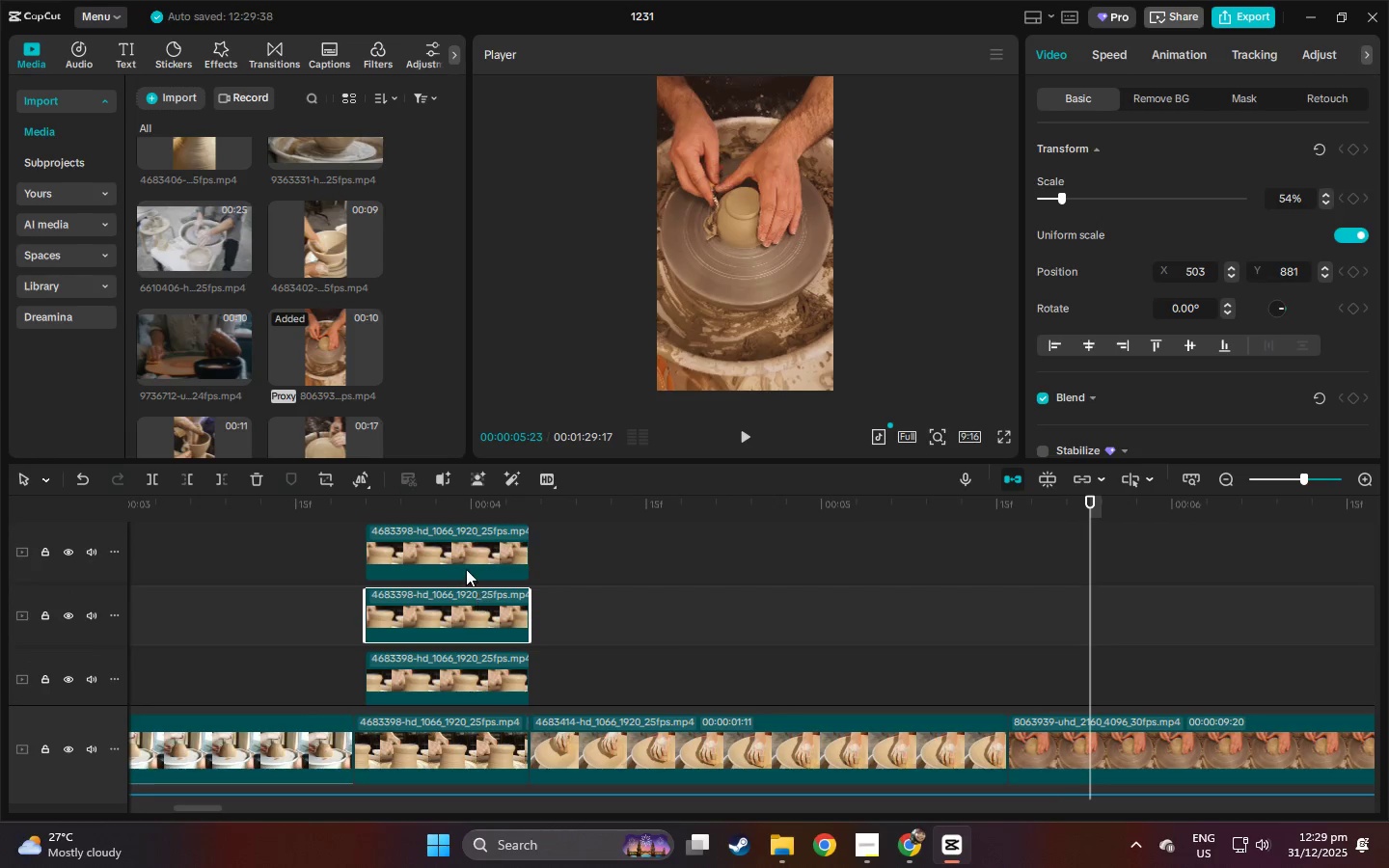 
left_click([456, 554])
 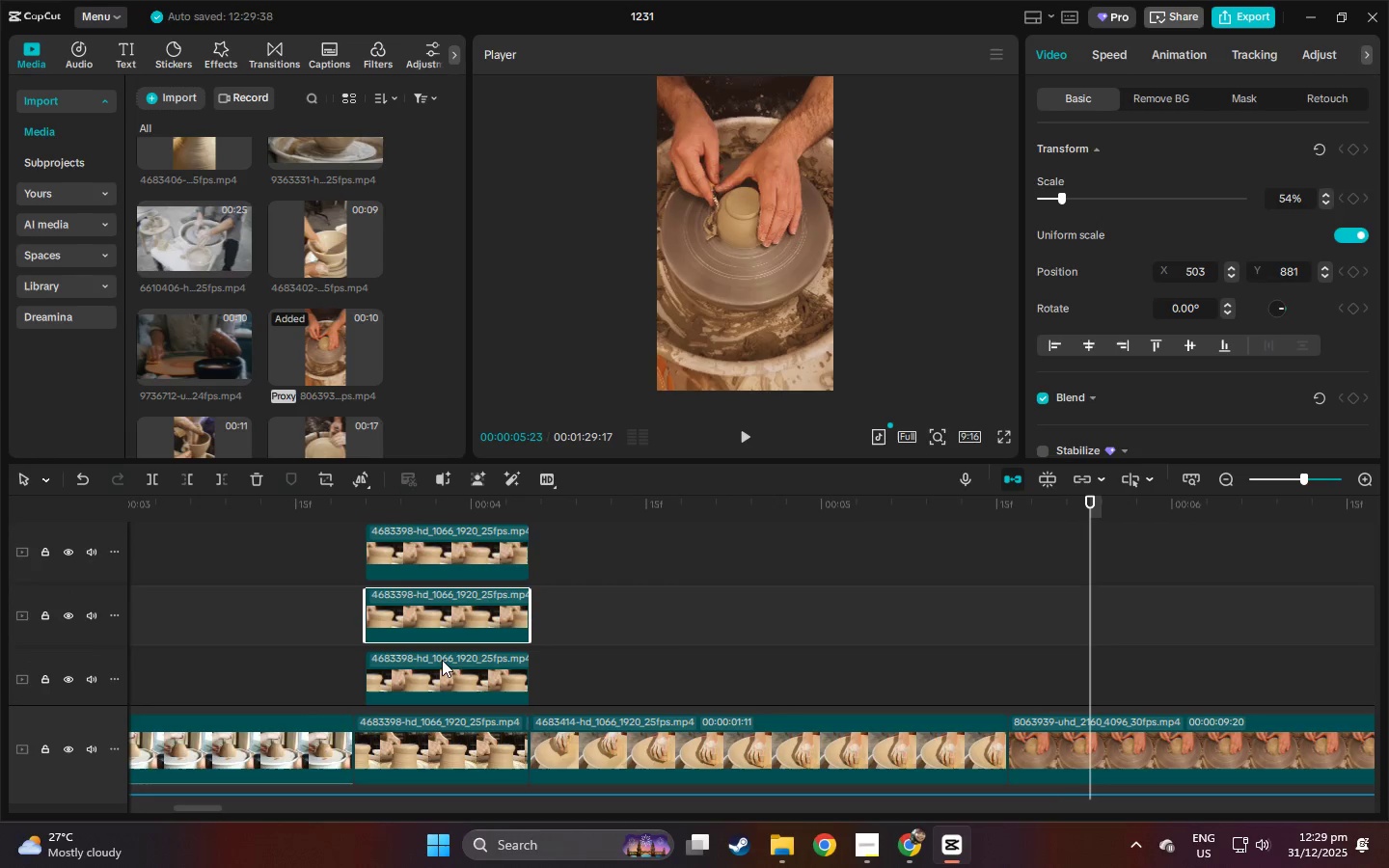 
left_click([420, 507])
 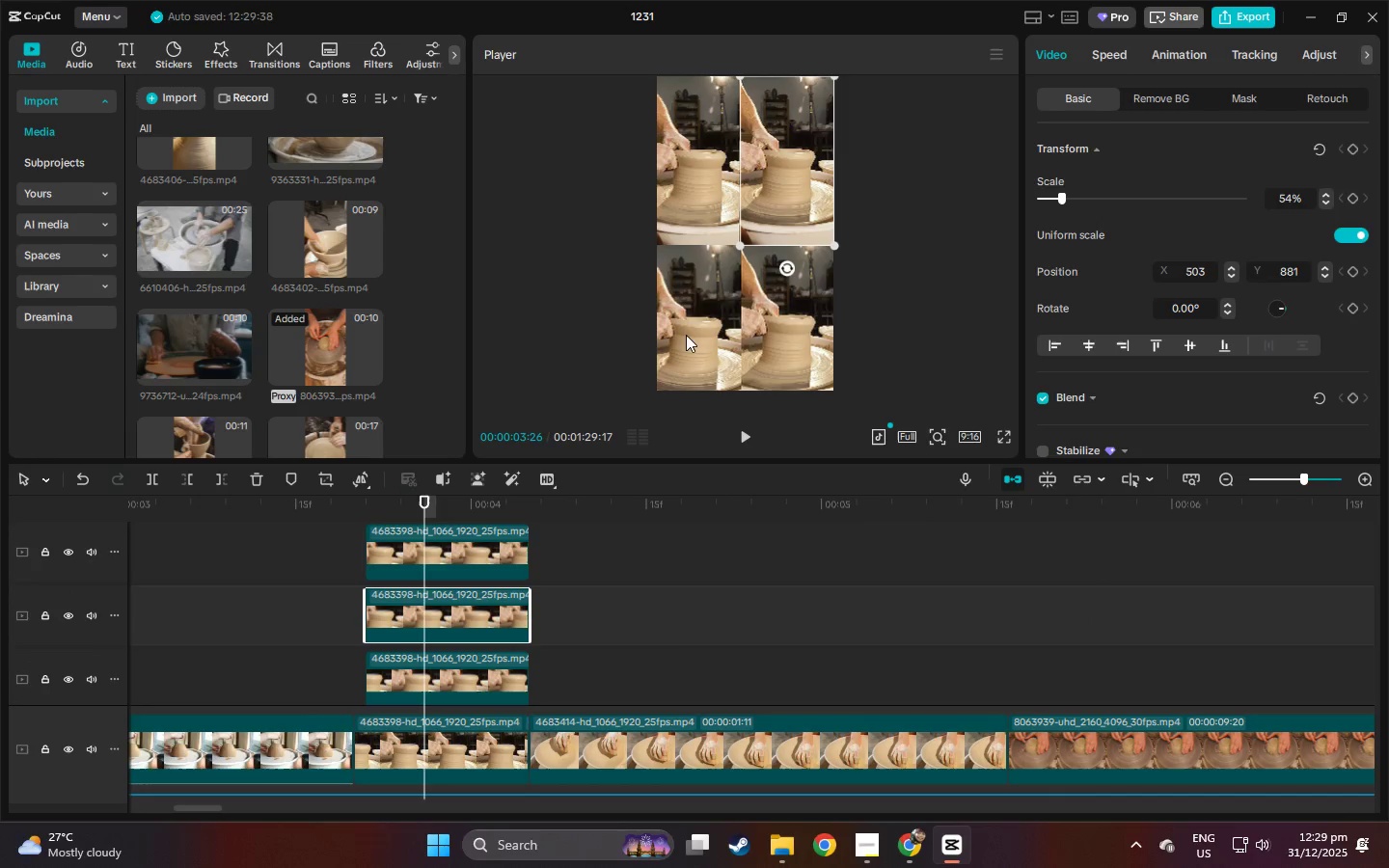 
left_click([696, 295])
 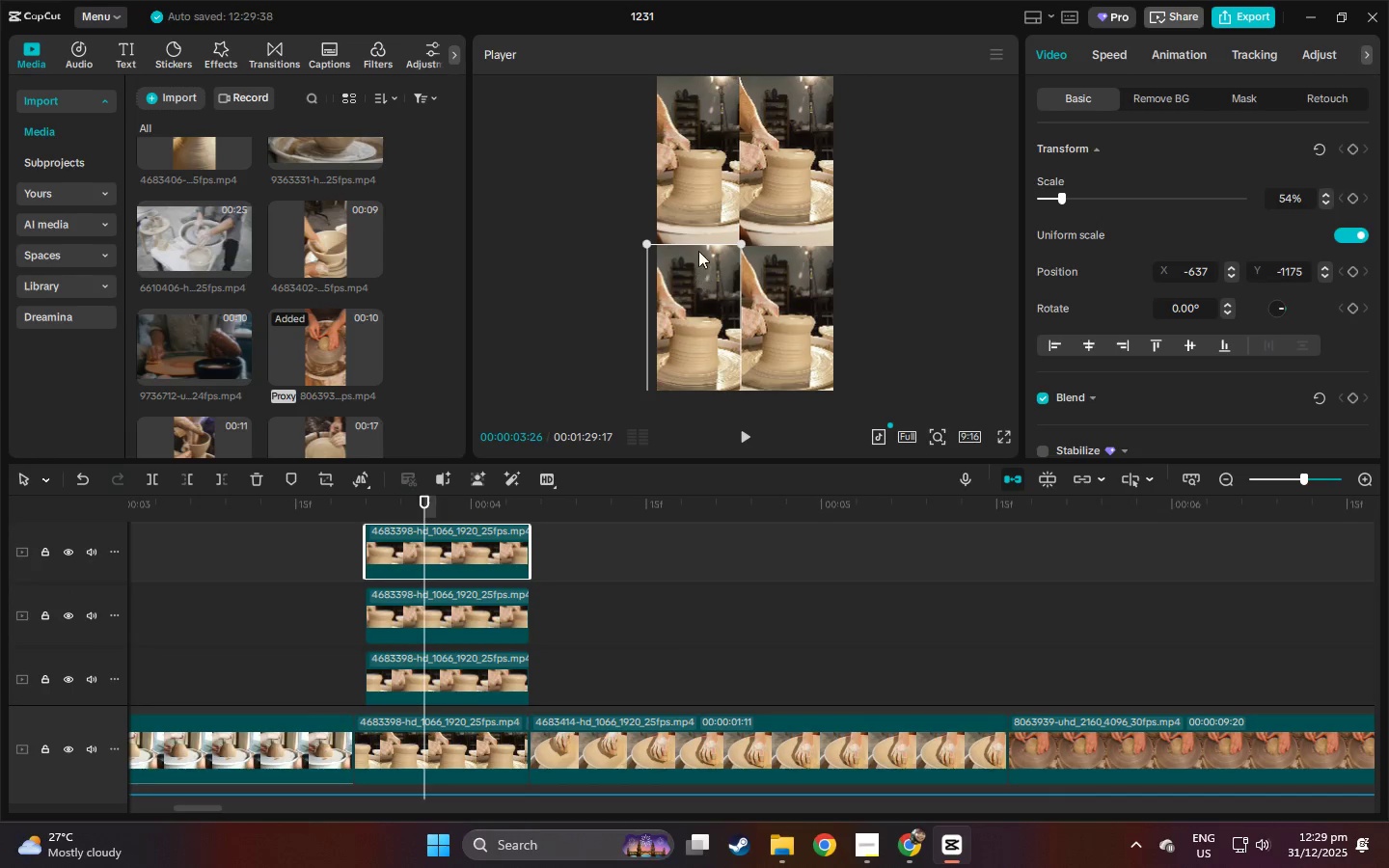 
left_click([702, 188])
 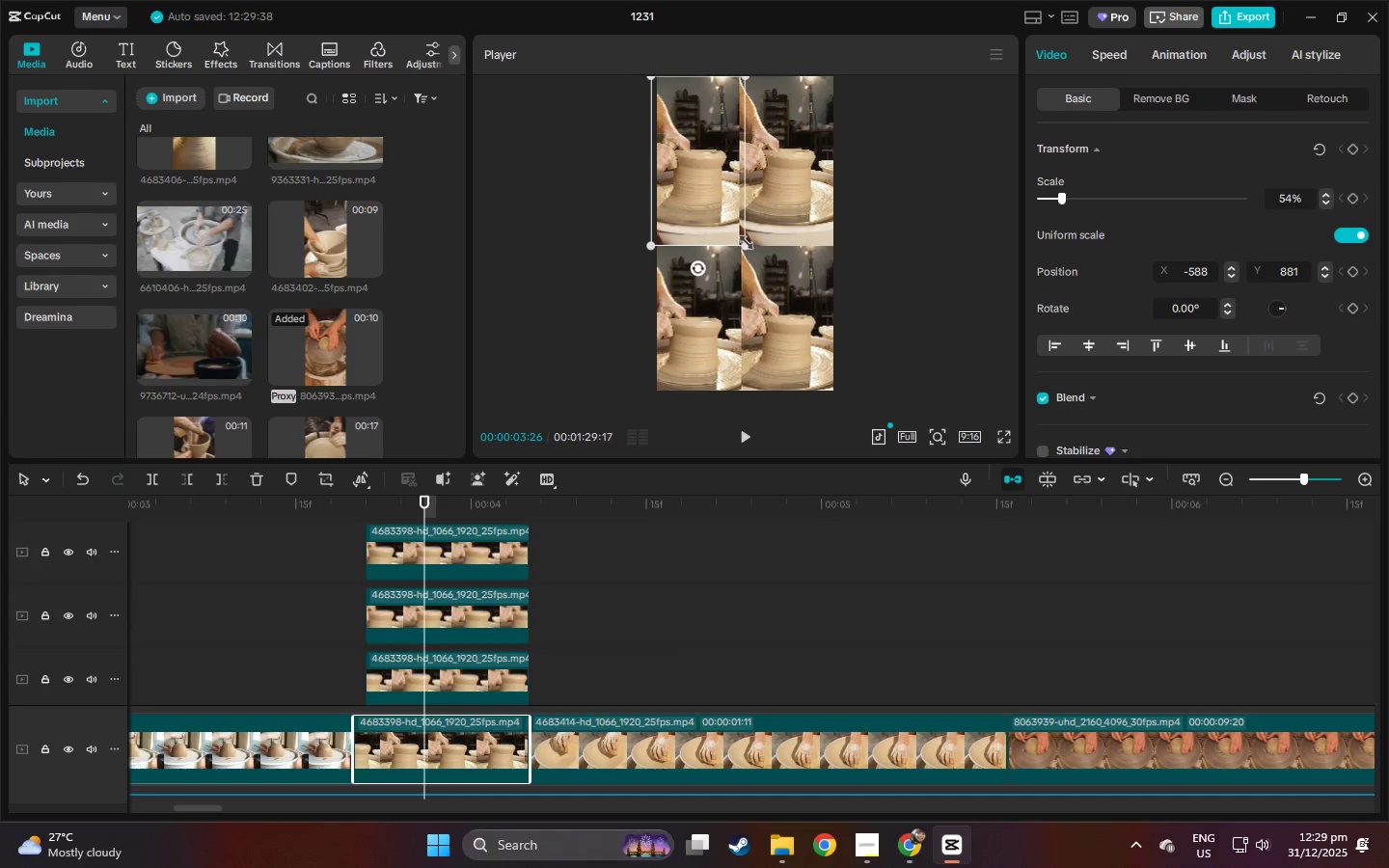 
left_click_drag(start_coordinate=[742, 240], to_coordinate=[790, 371])
 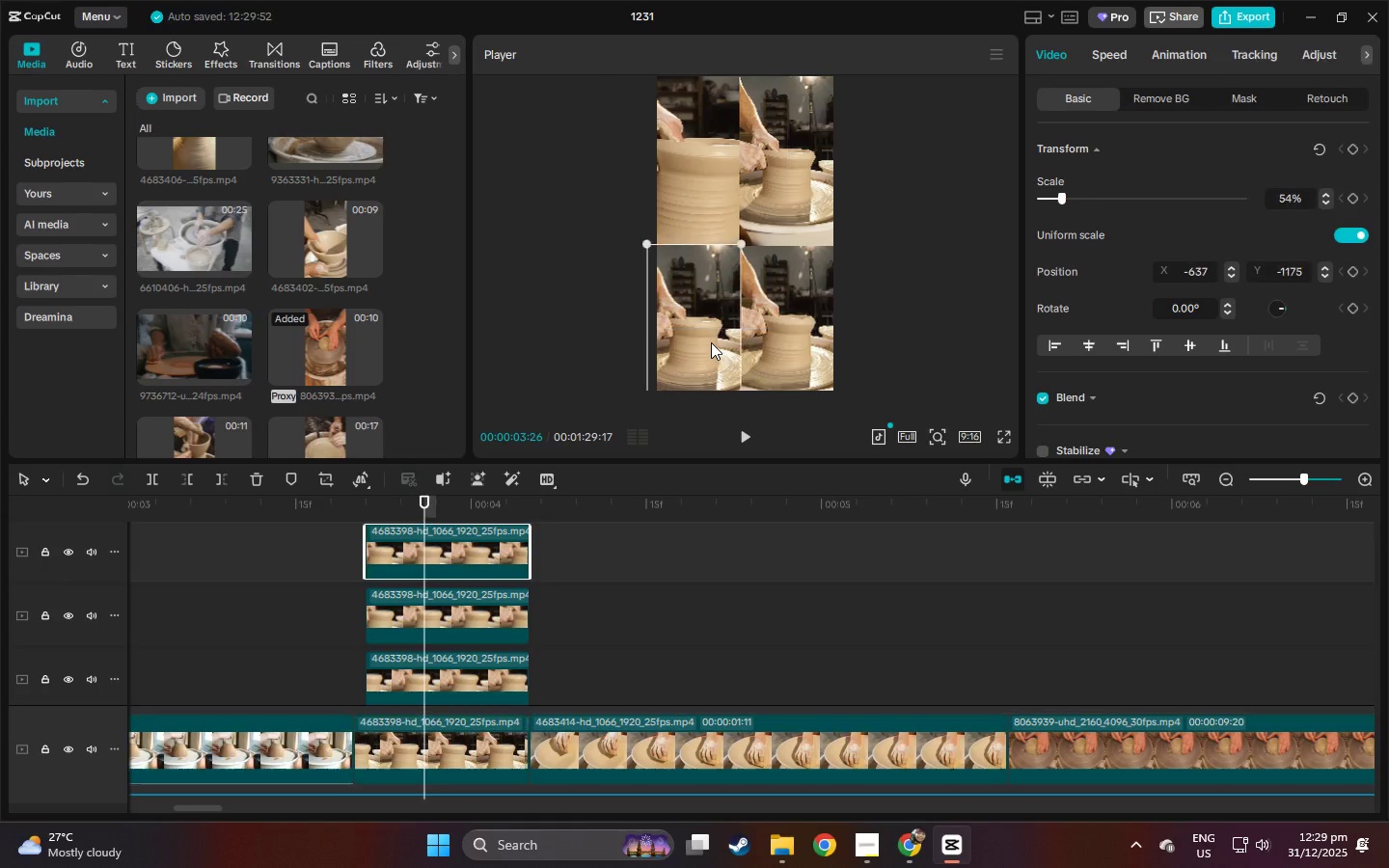 
left_click([711, 342])
 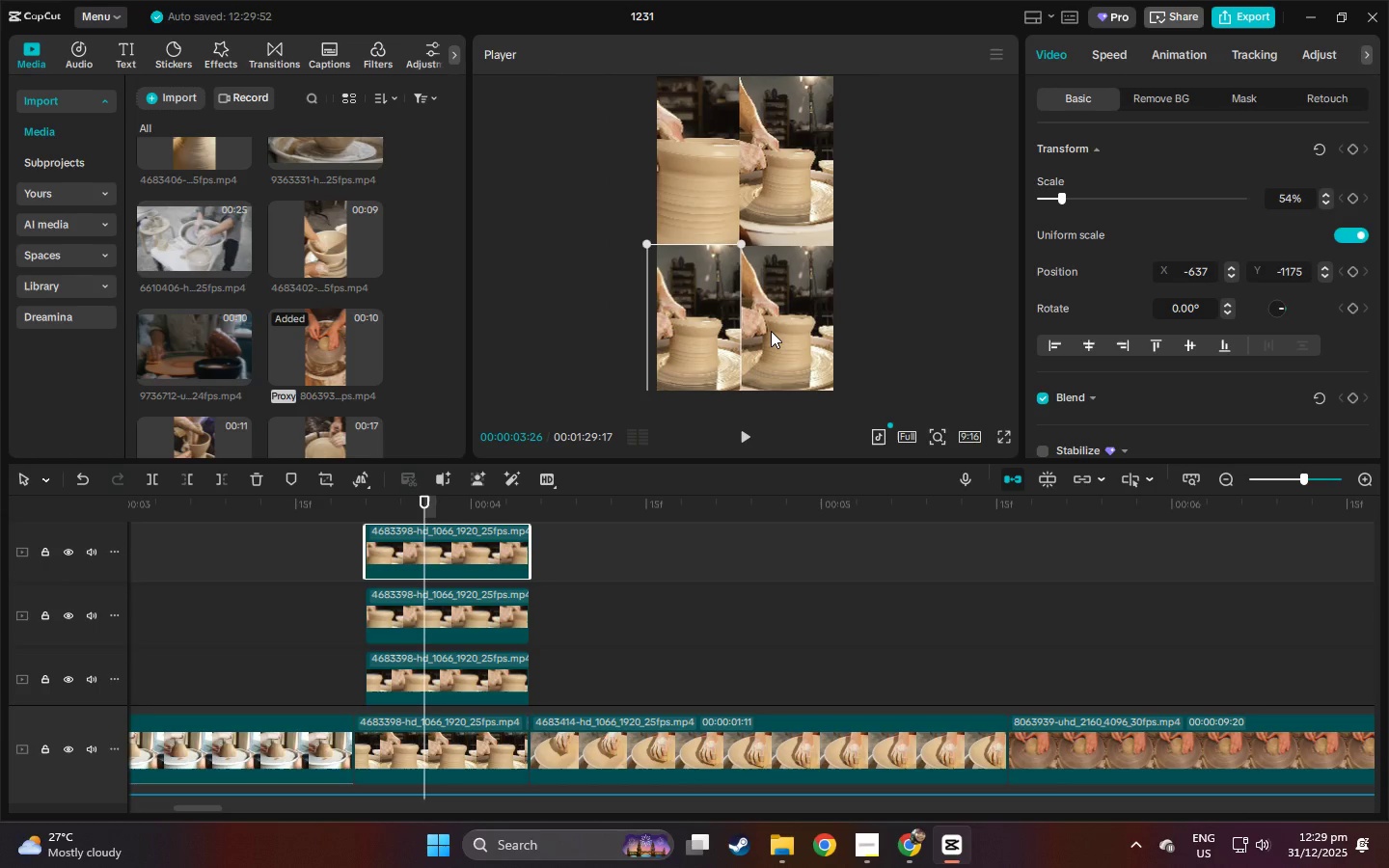 
key(Delete)
 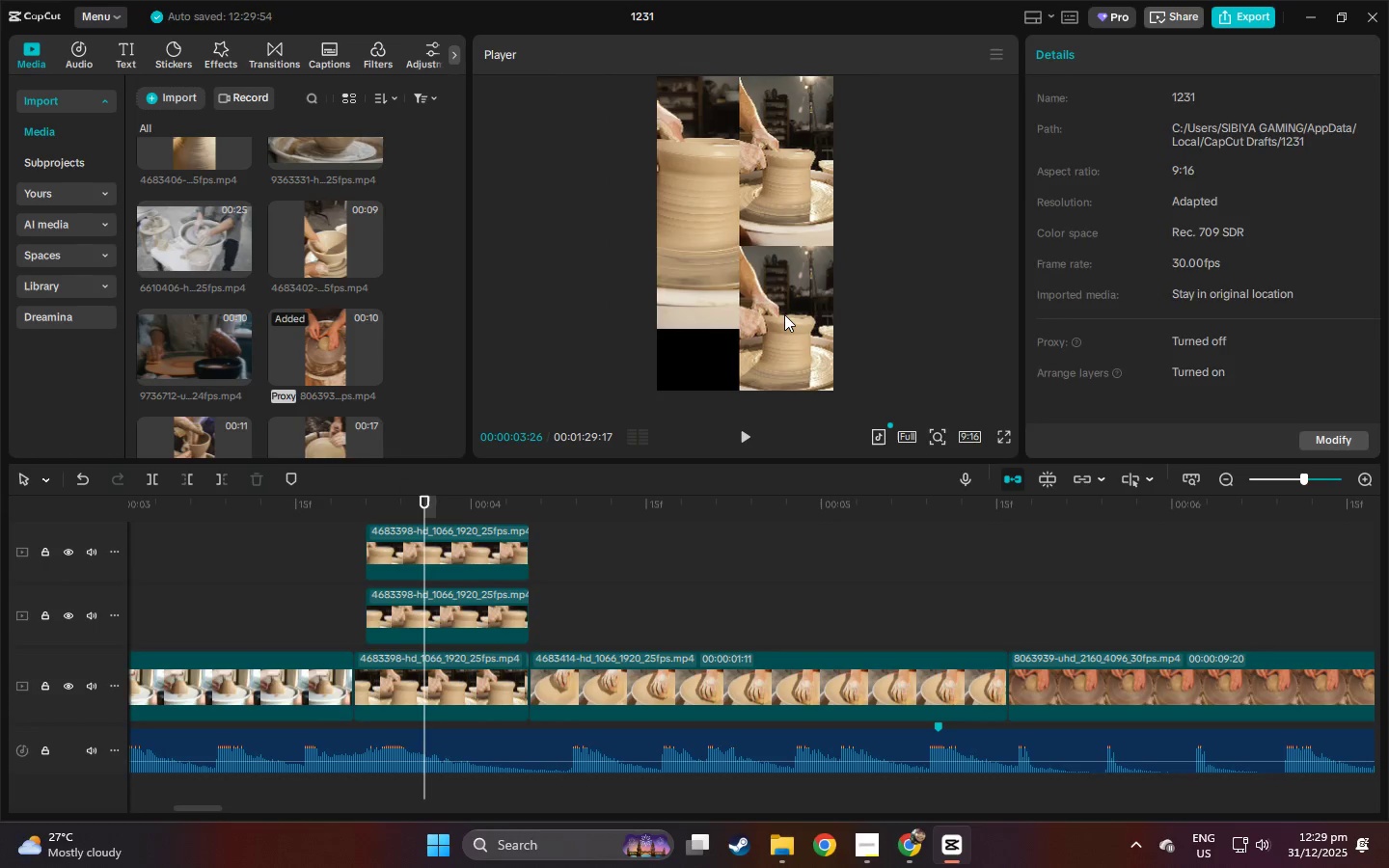 
left_click([784, 314])
 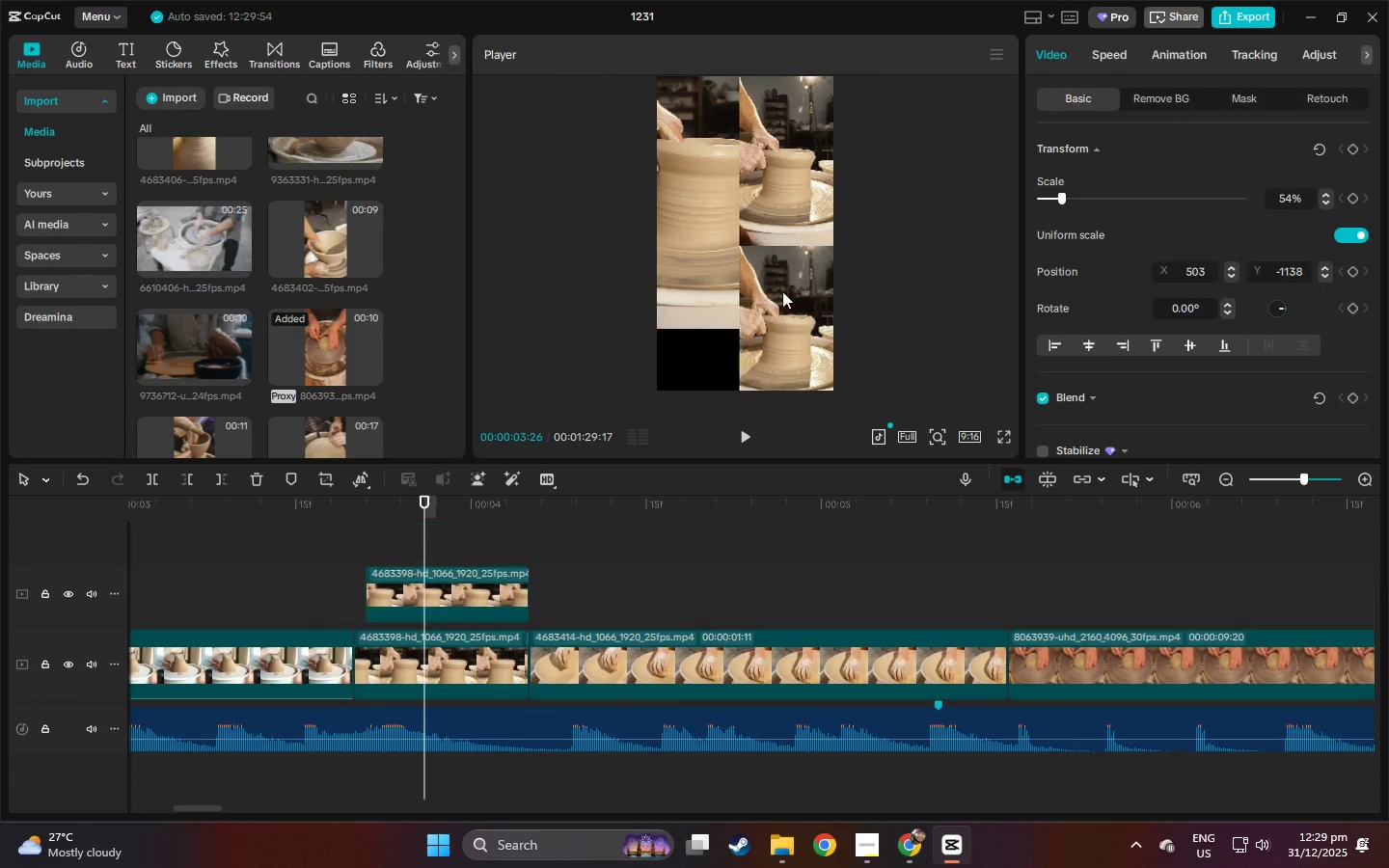 
key(Delete)
 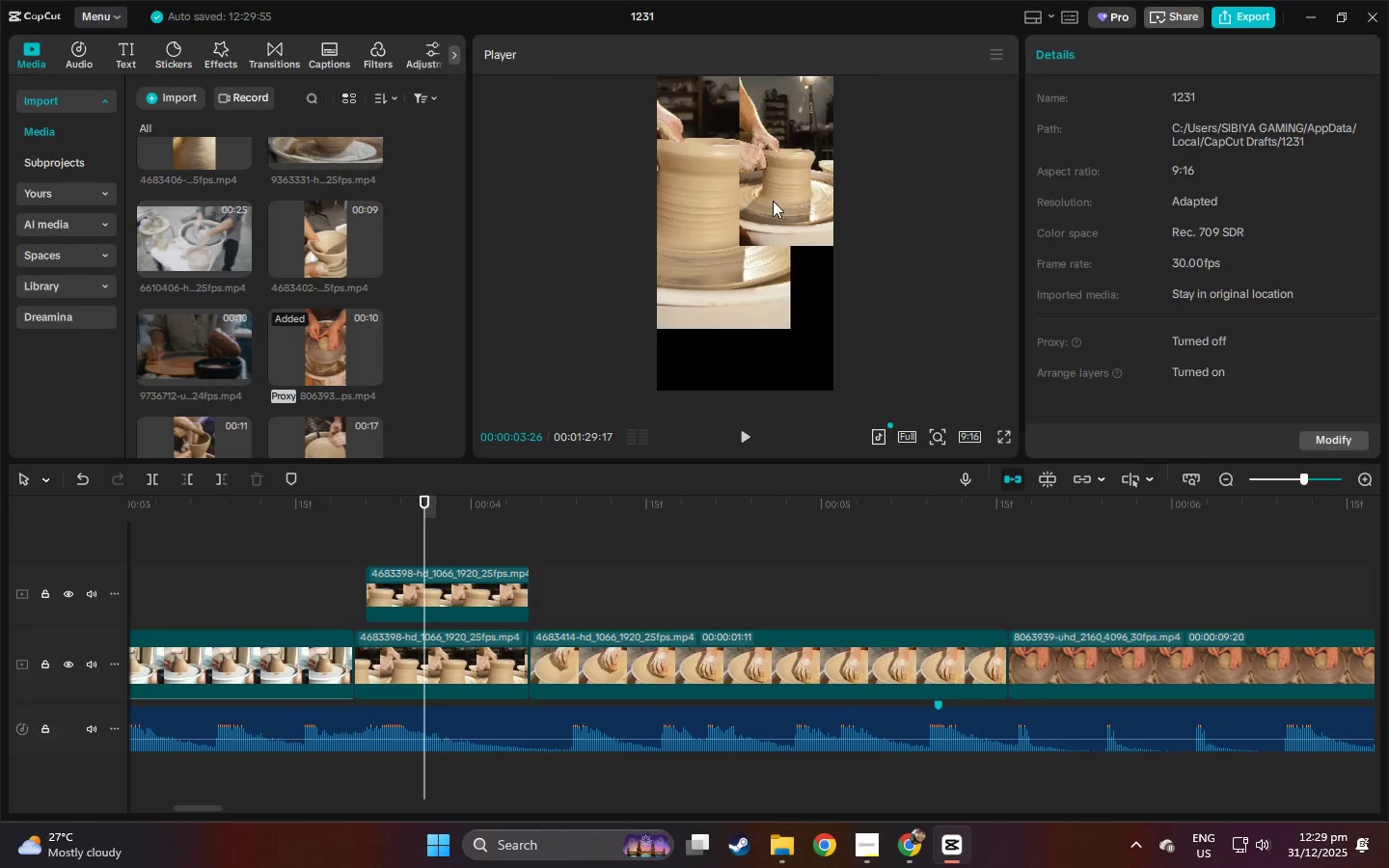 
left_click([773, 201])
 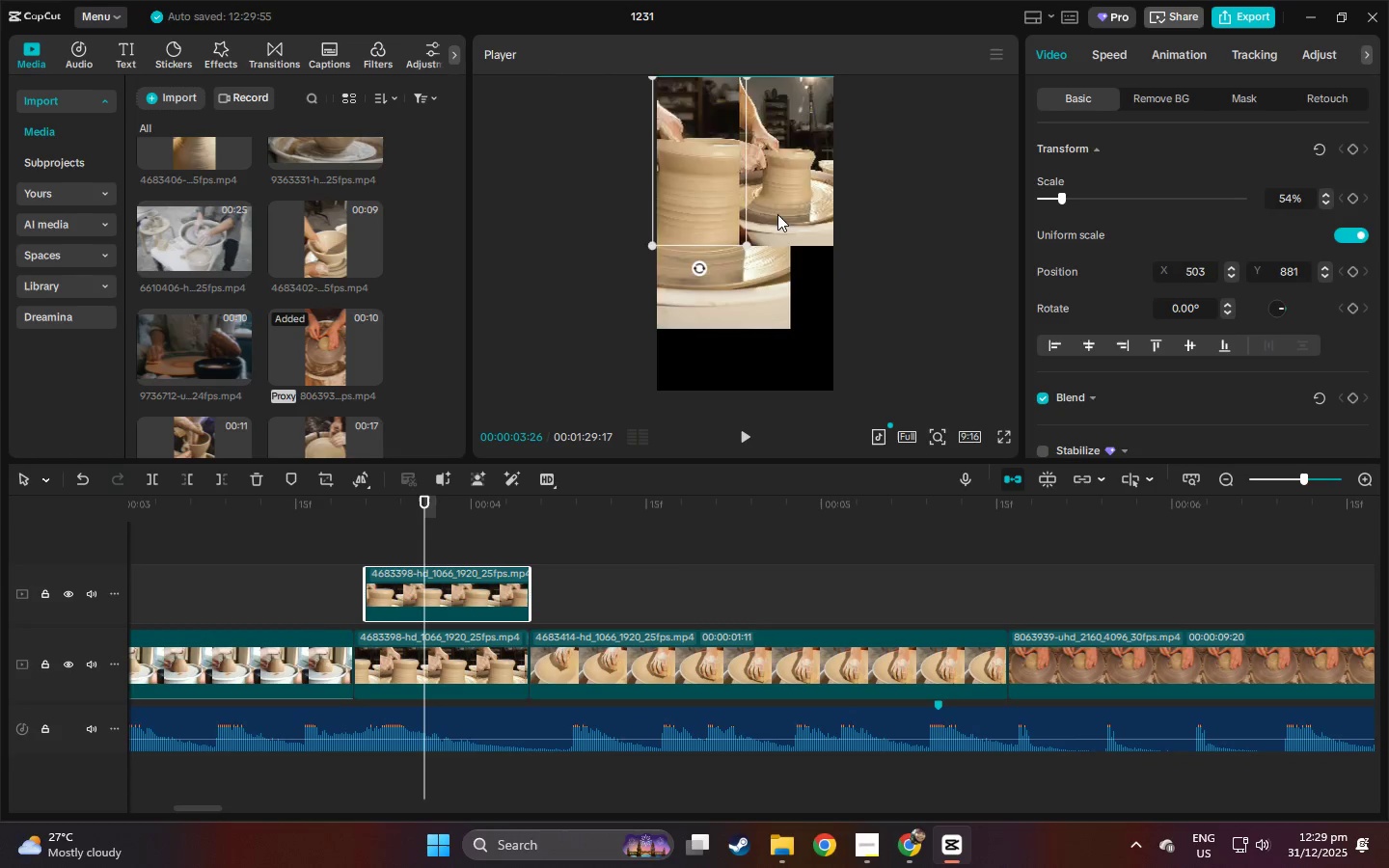 
left_click_drag(start_coordinate=[773, 200], to_coordinate=[875, 318])
 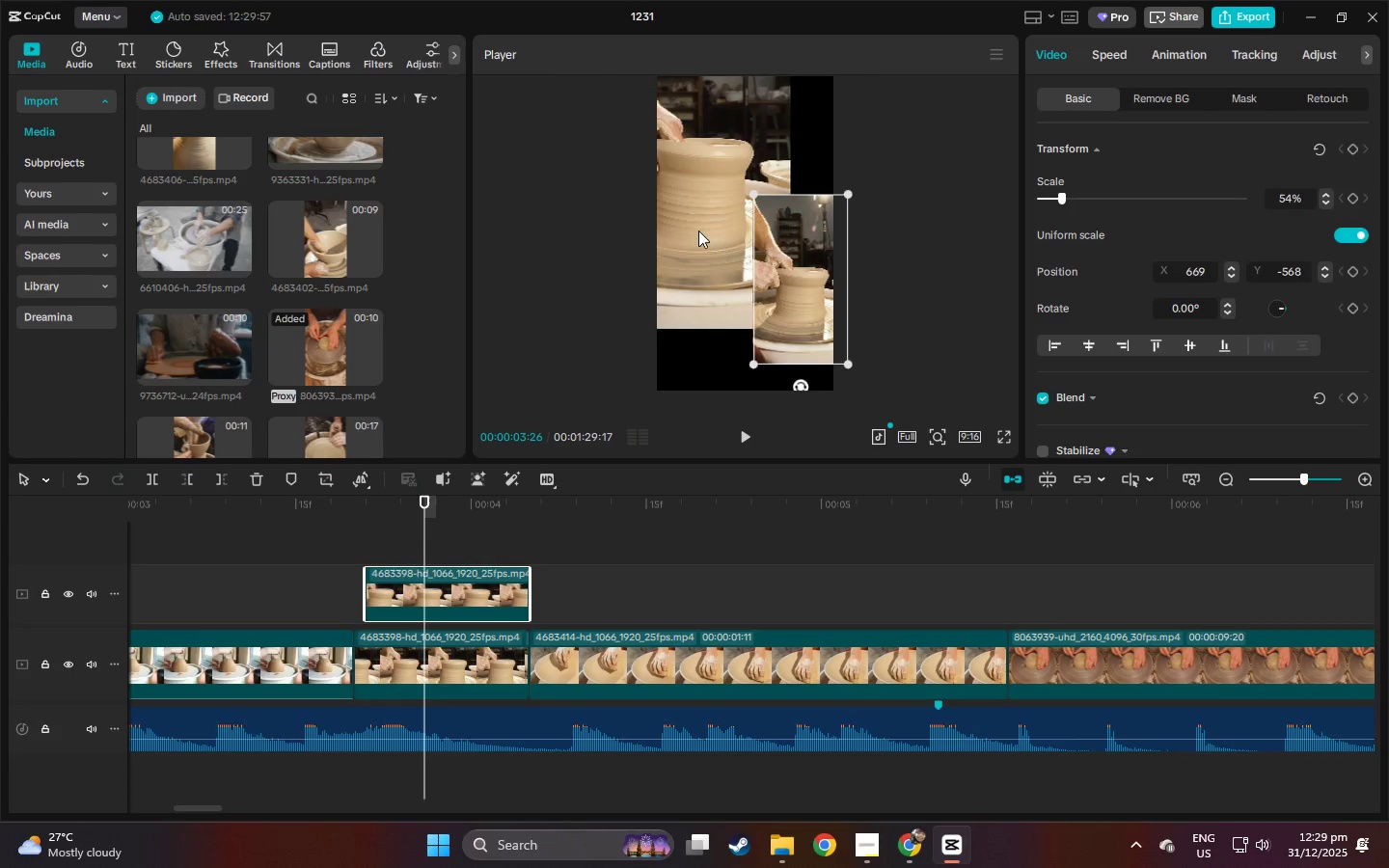 
left_click_drag(start_coordinate=[698, 231], to_coordinate=[744, 302])
 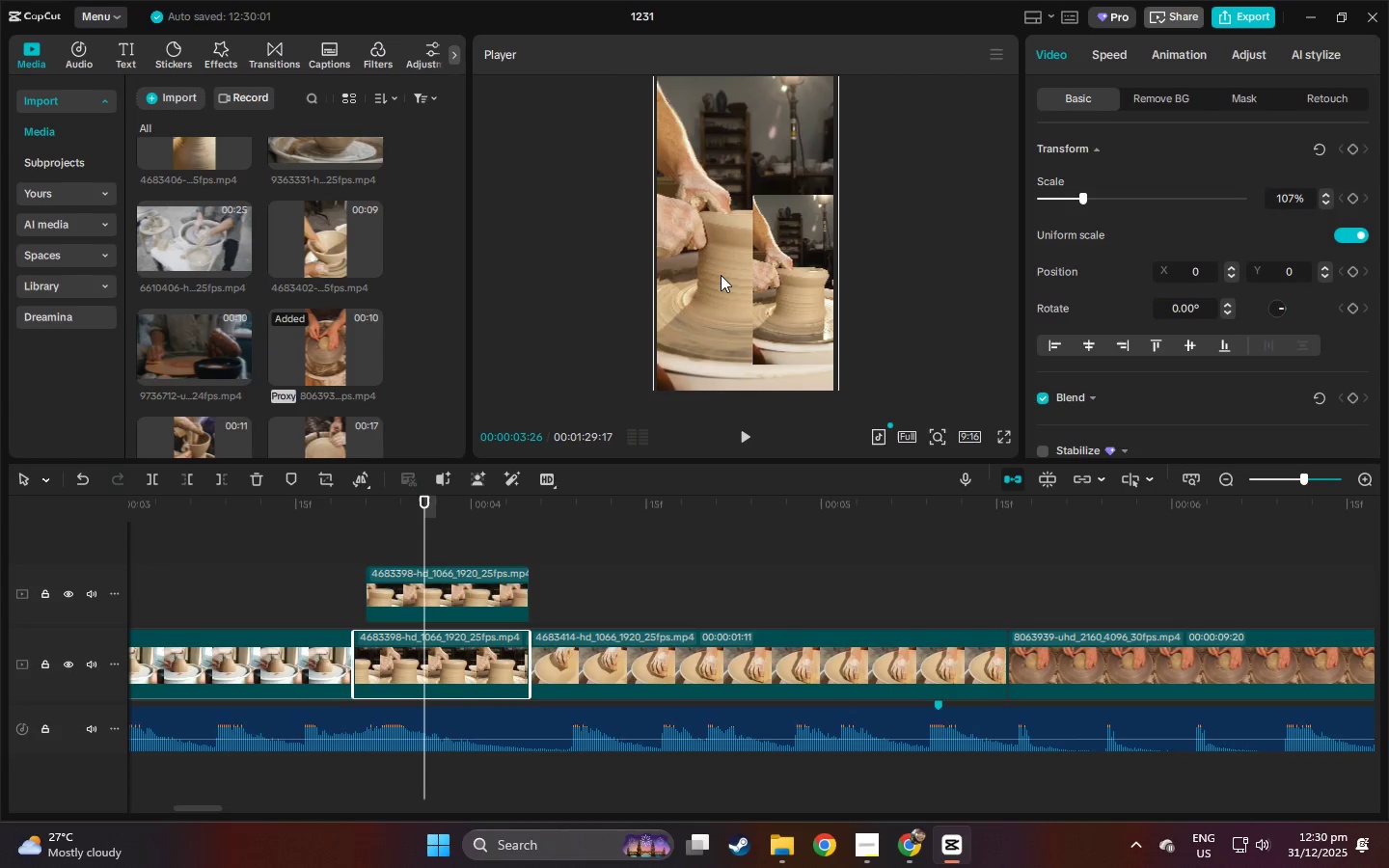 
left_click_drag(start_coordinate=[721, 275], to_coordinate=[678, 275])
 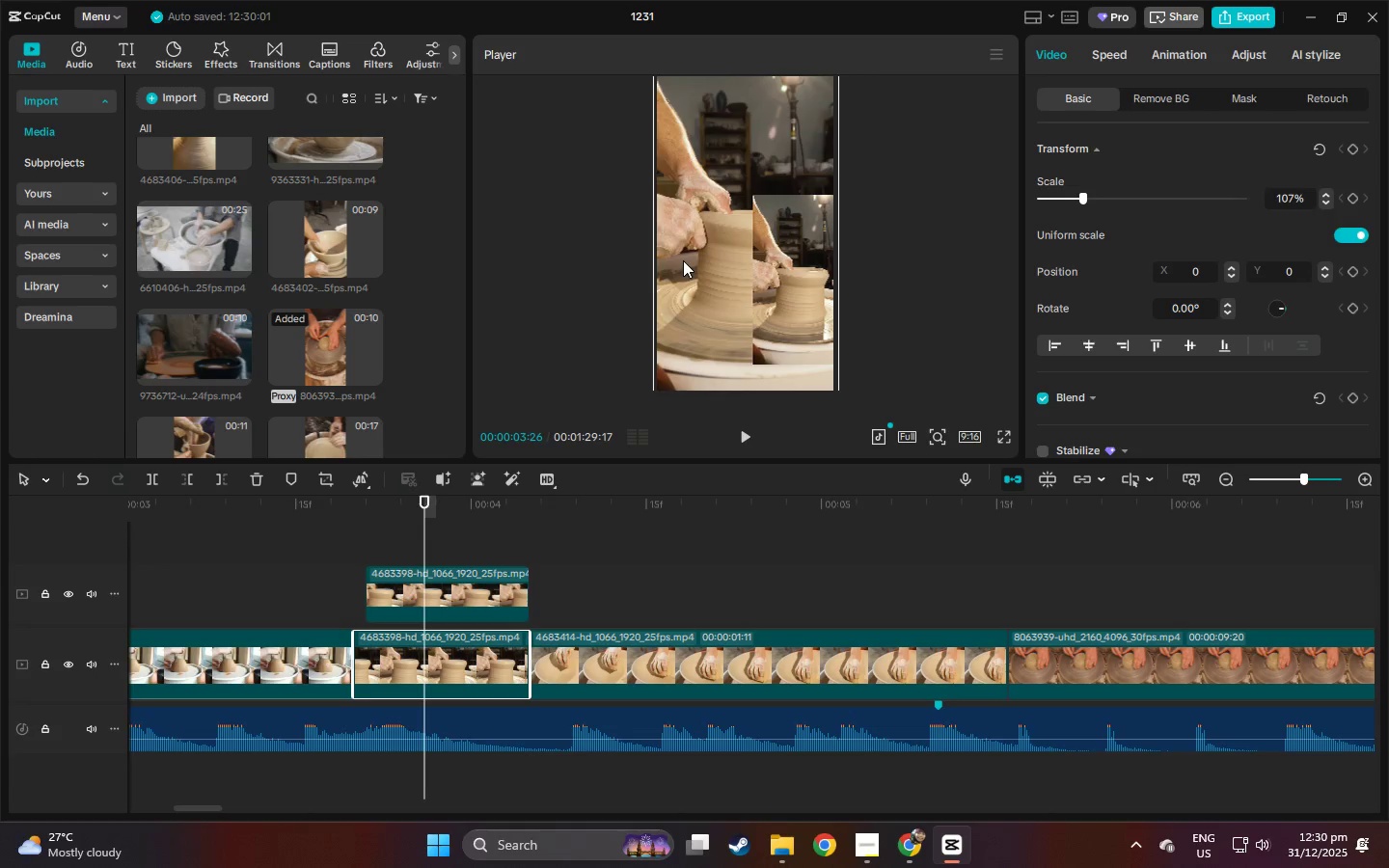 
left_click_drag(start_coordinate=[707, 260], to_coordinate=[640, 259])
 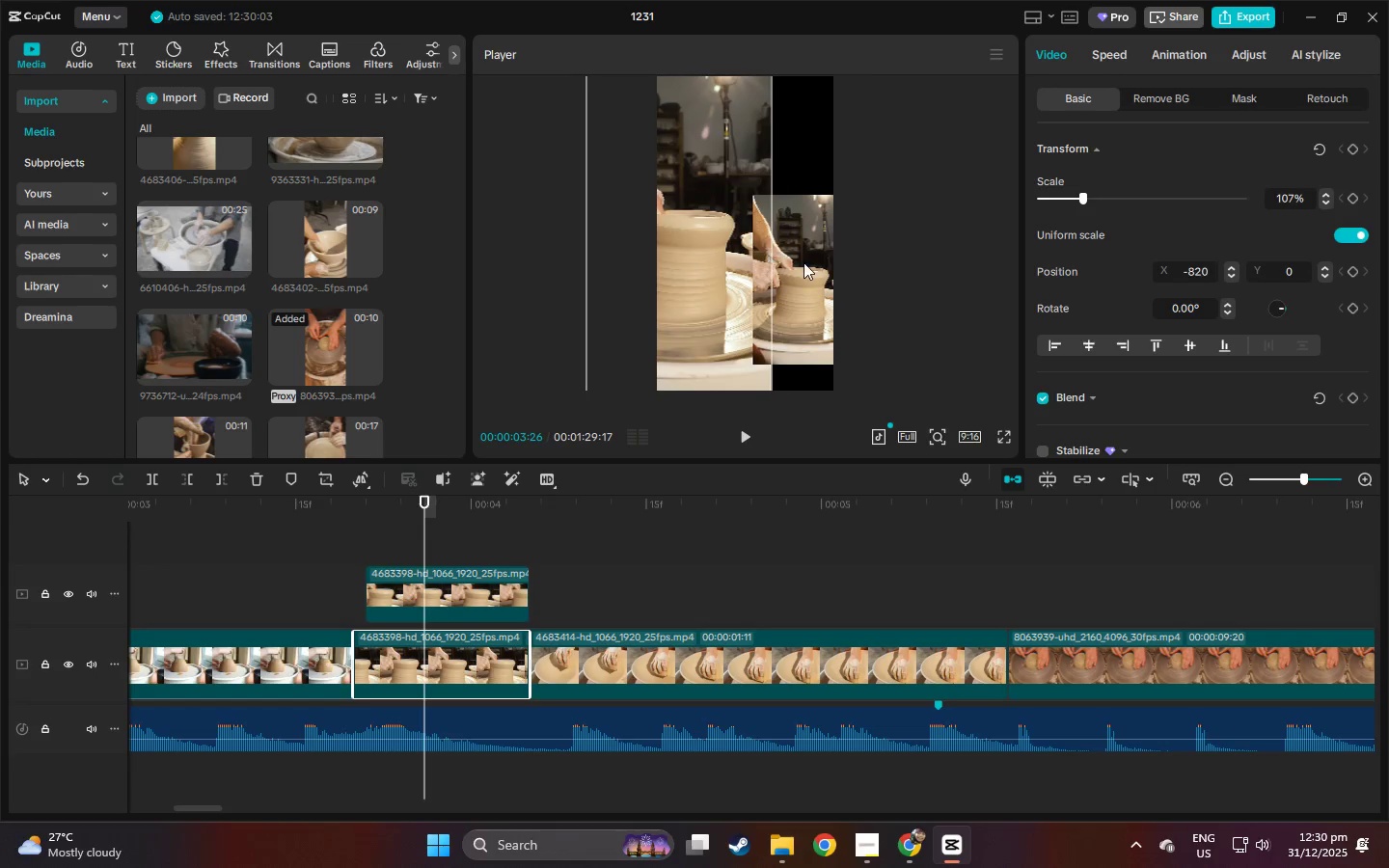 
left_click_drag(start_coordinate=[803, 262], to_coordinate=[810, 164])
 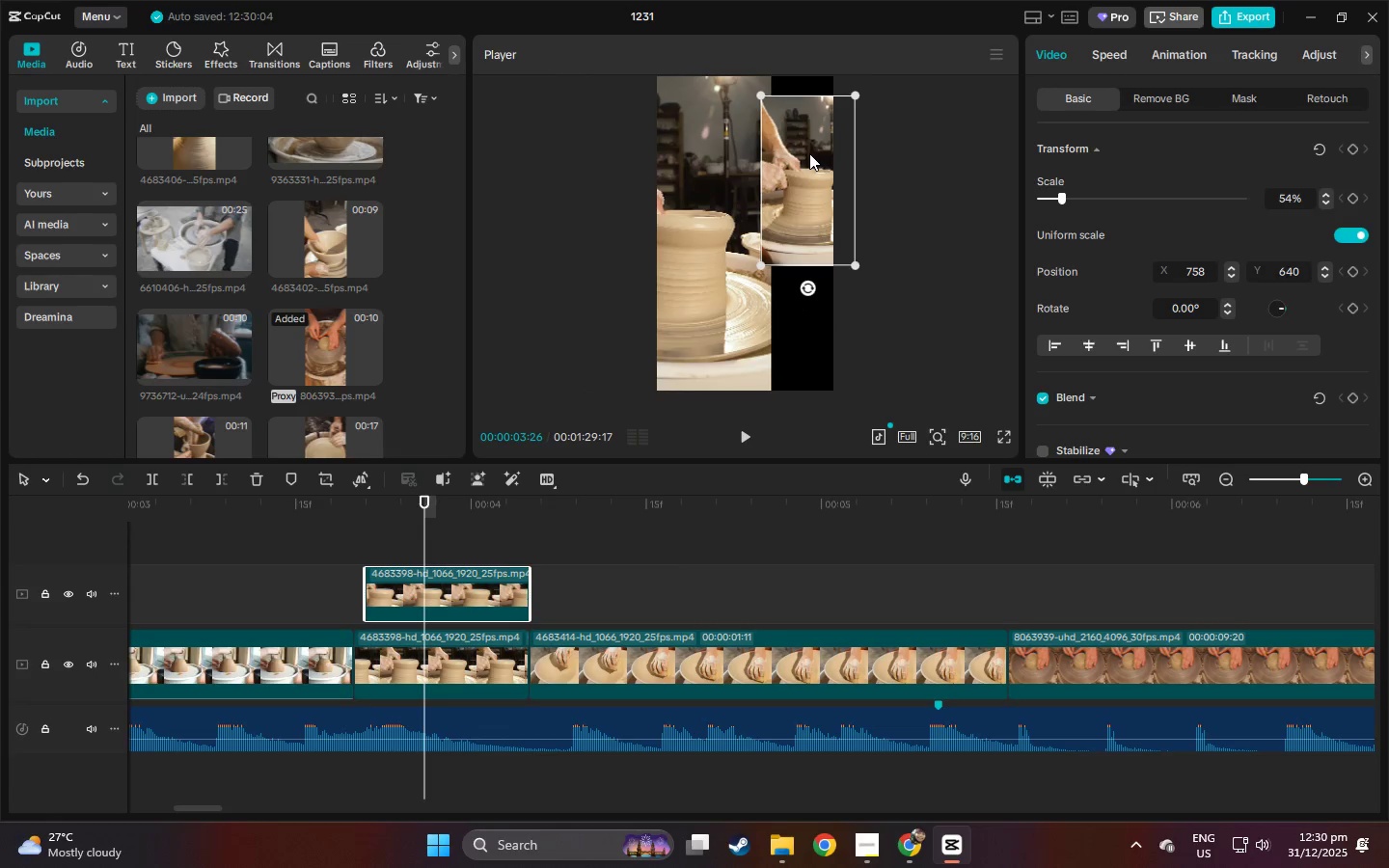 
left_click_drag(start_coordinate=[809, 153], to_coordinate=[809, 135])
 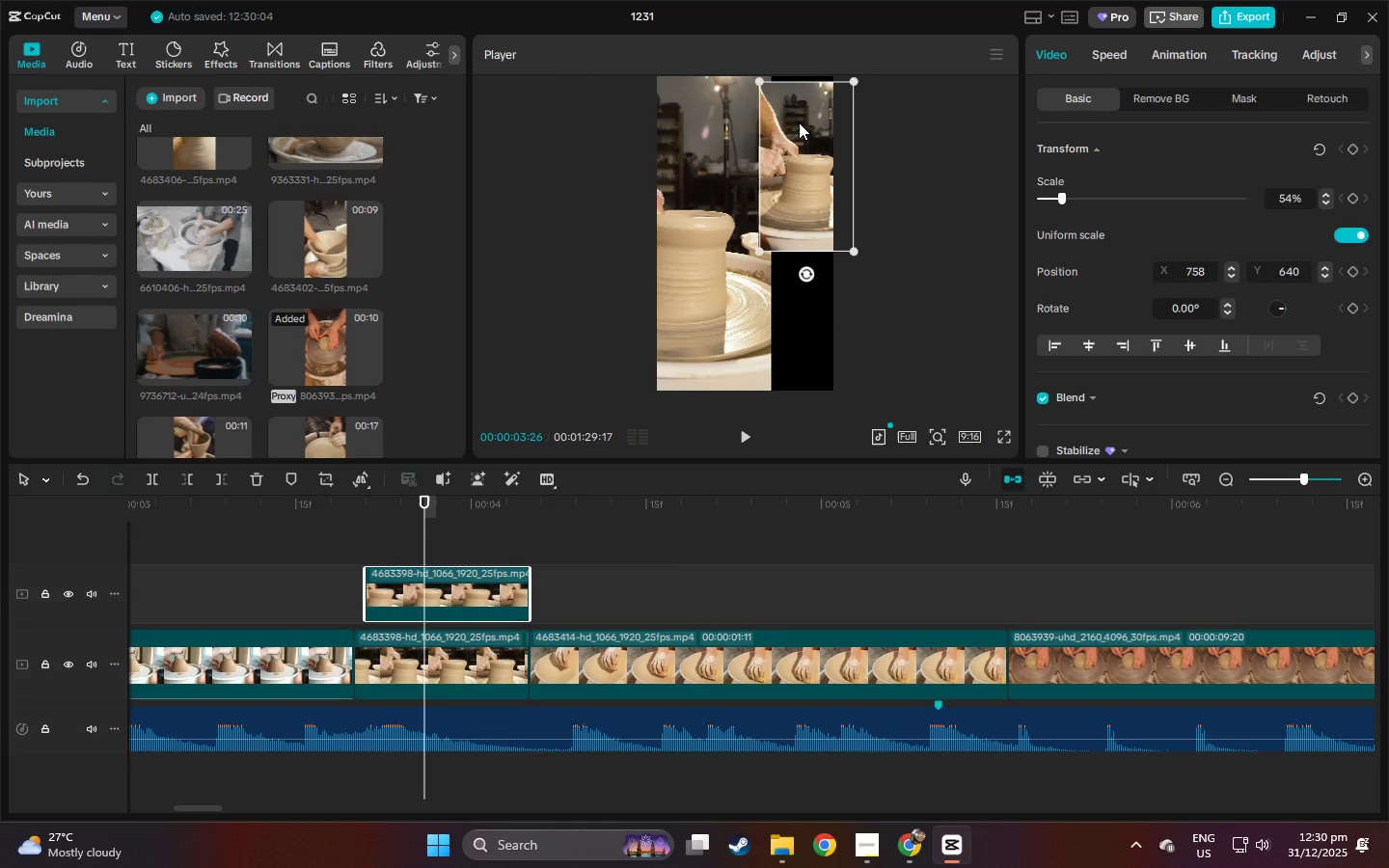 
left_click_drag(start_coordinate=[801, 140], to_coordinate=[801, 122])
 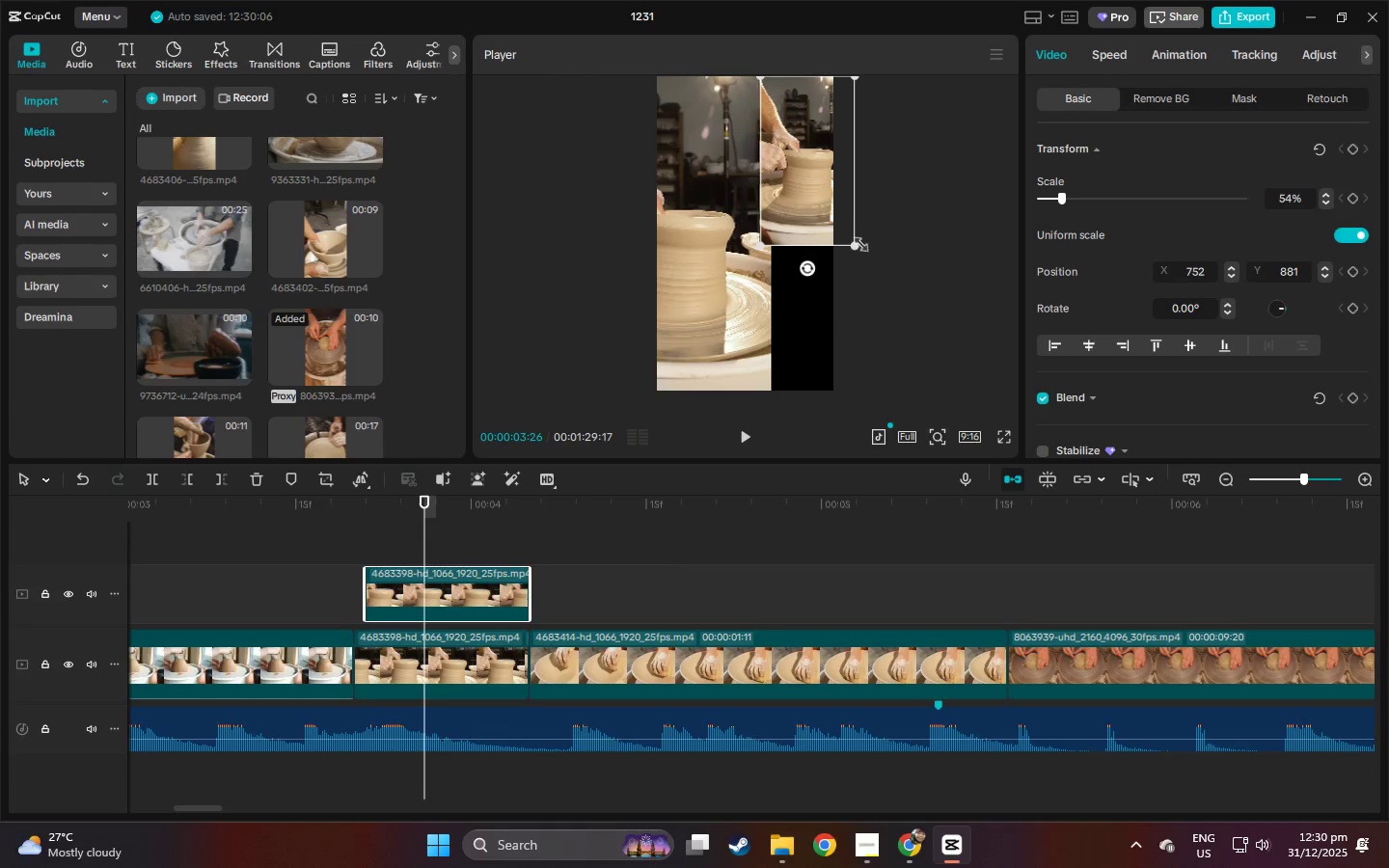 
left_click_drag(start_coordinate=[850, 244], to_coordinate=[927, 442])
 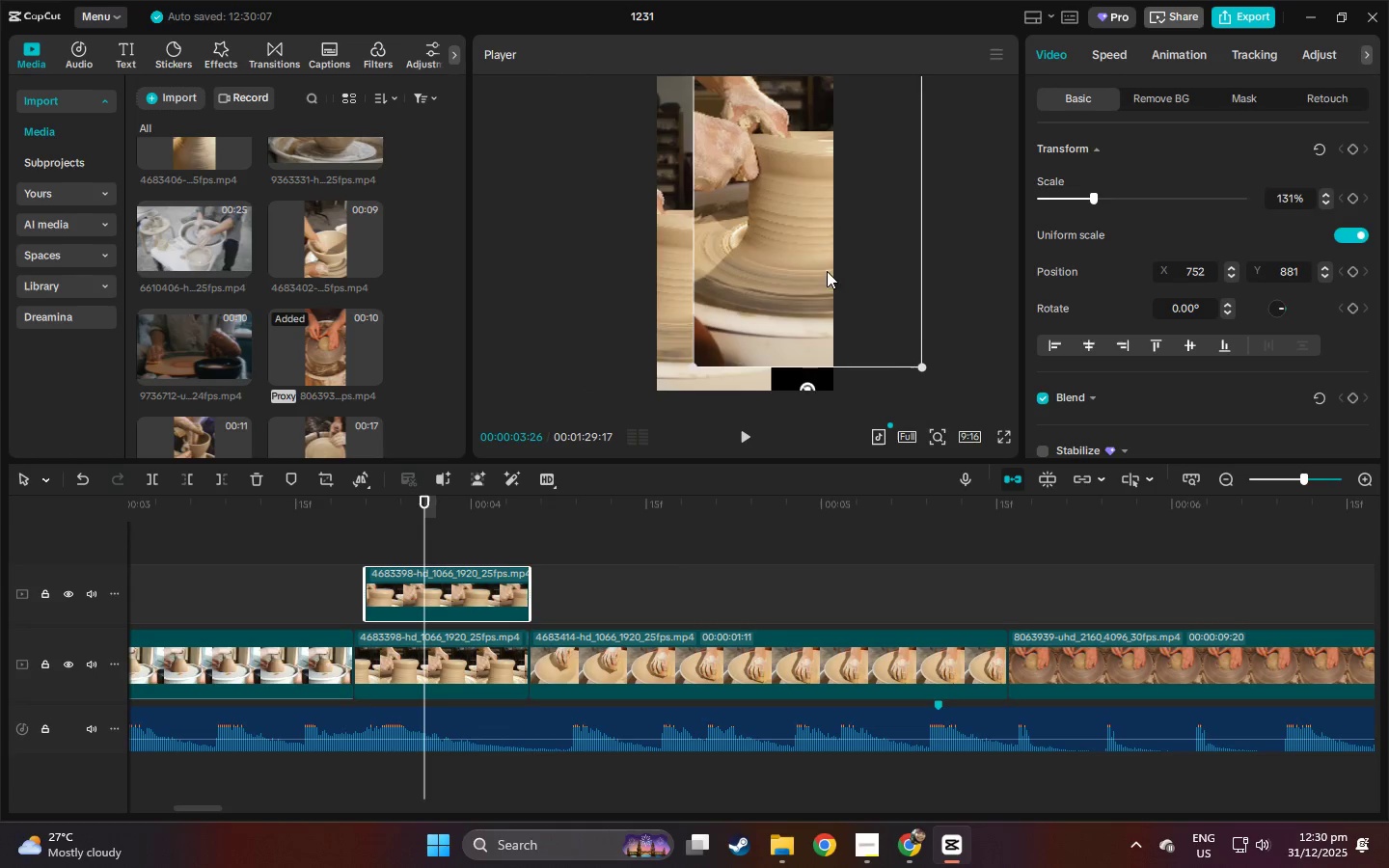 
left_click_drag(start_coordinate=[827, 271], to_coordinate=[915, 307])
 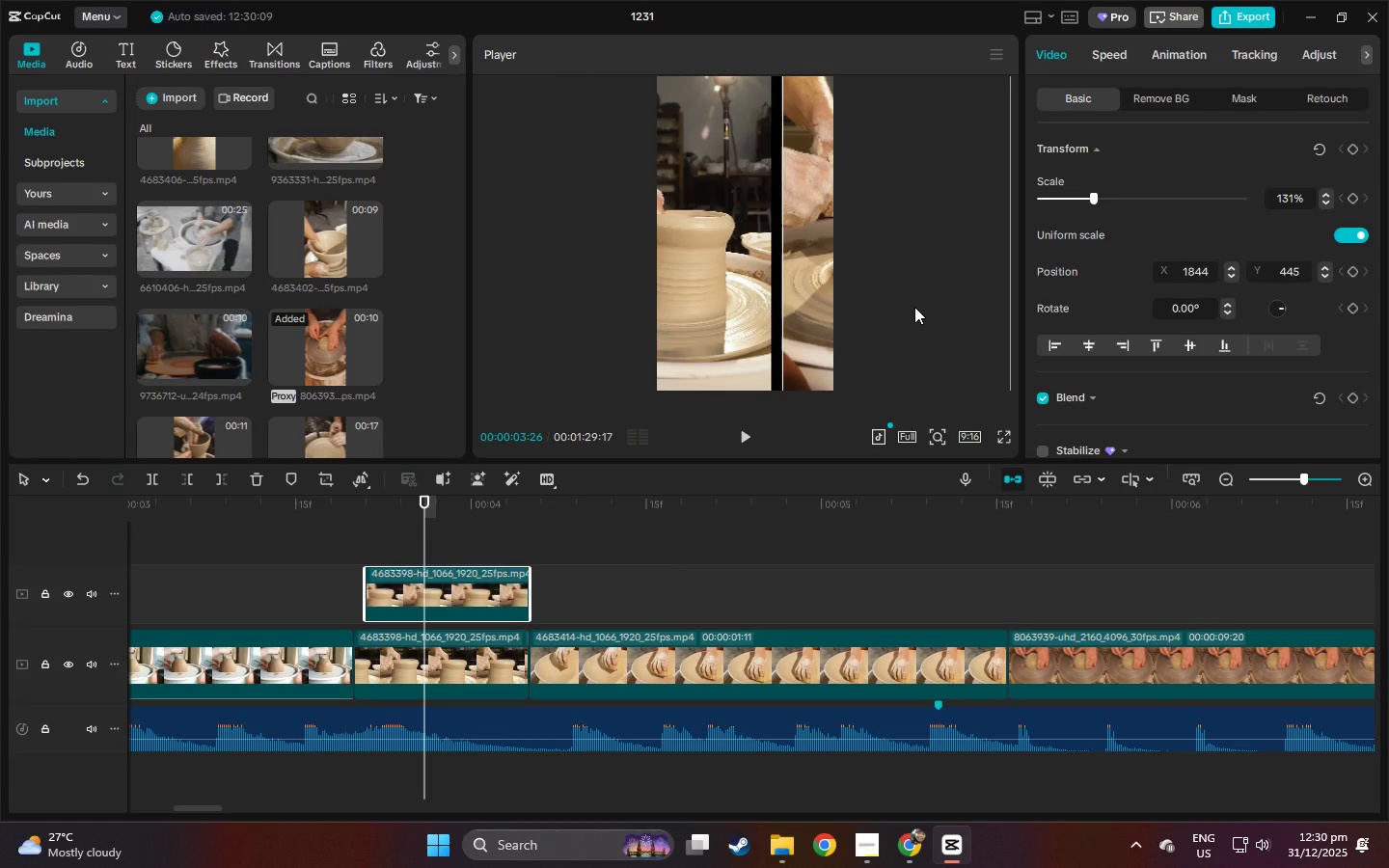 
left_click([914, 307])
 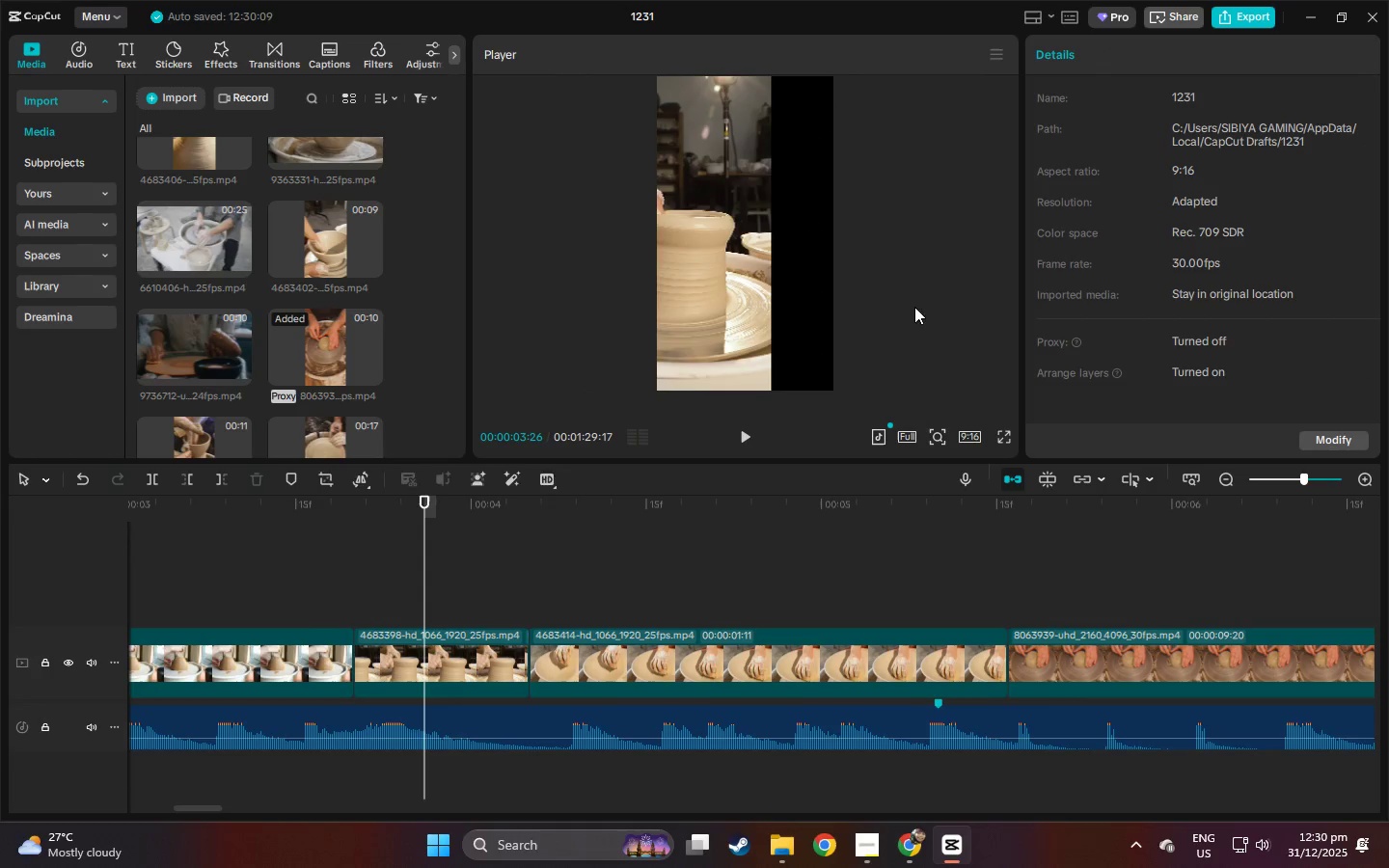 
key(Delete)
 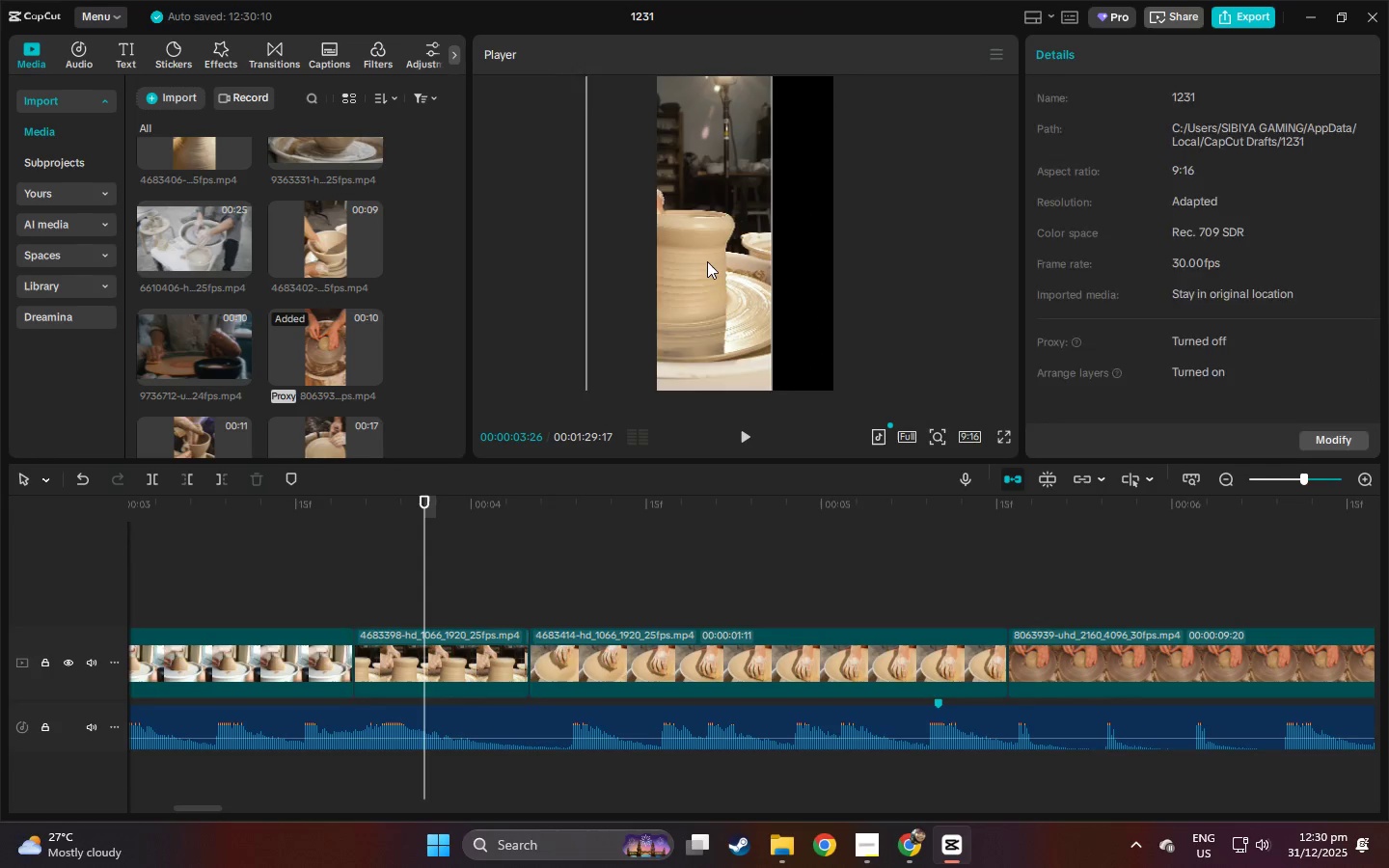 
left_click_drag(start_coordinate=[702, 261], to_coordinate=[762, 264])
 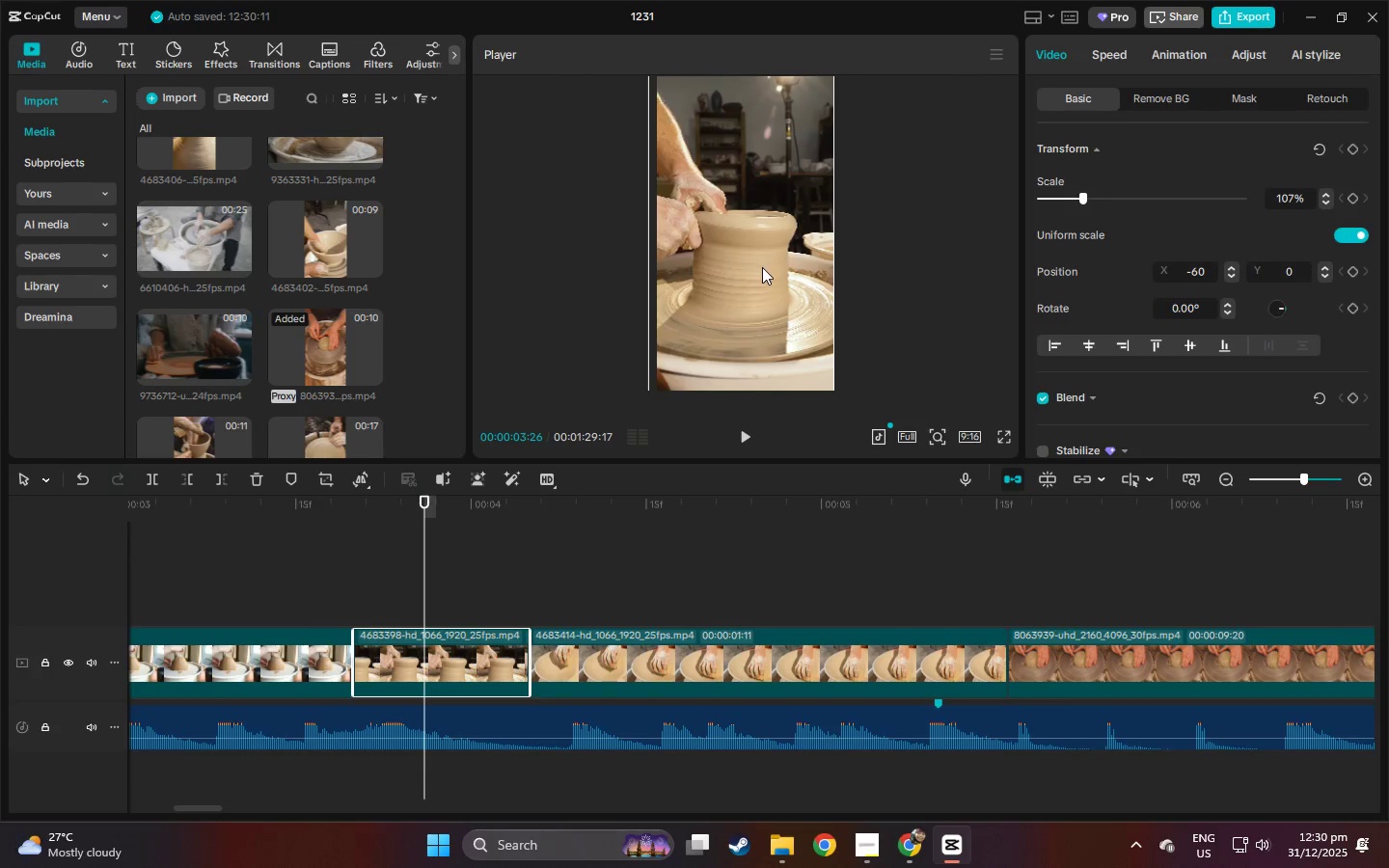 
key(Control+ControlLeft)
 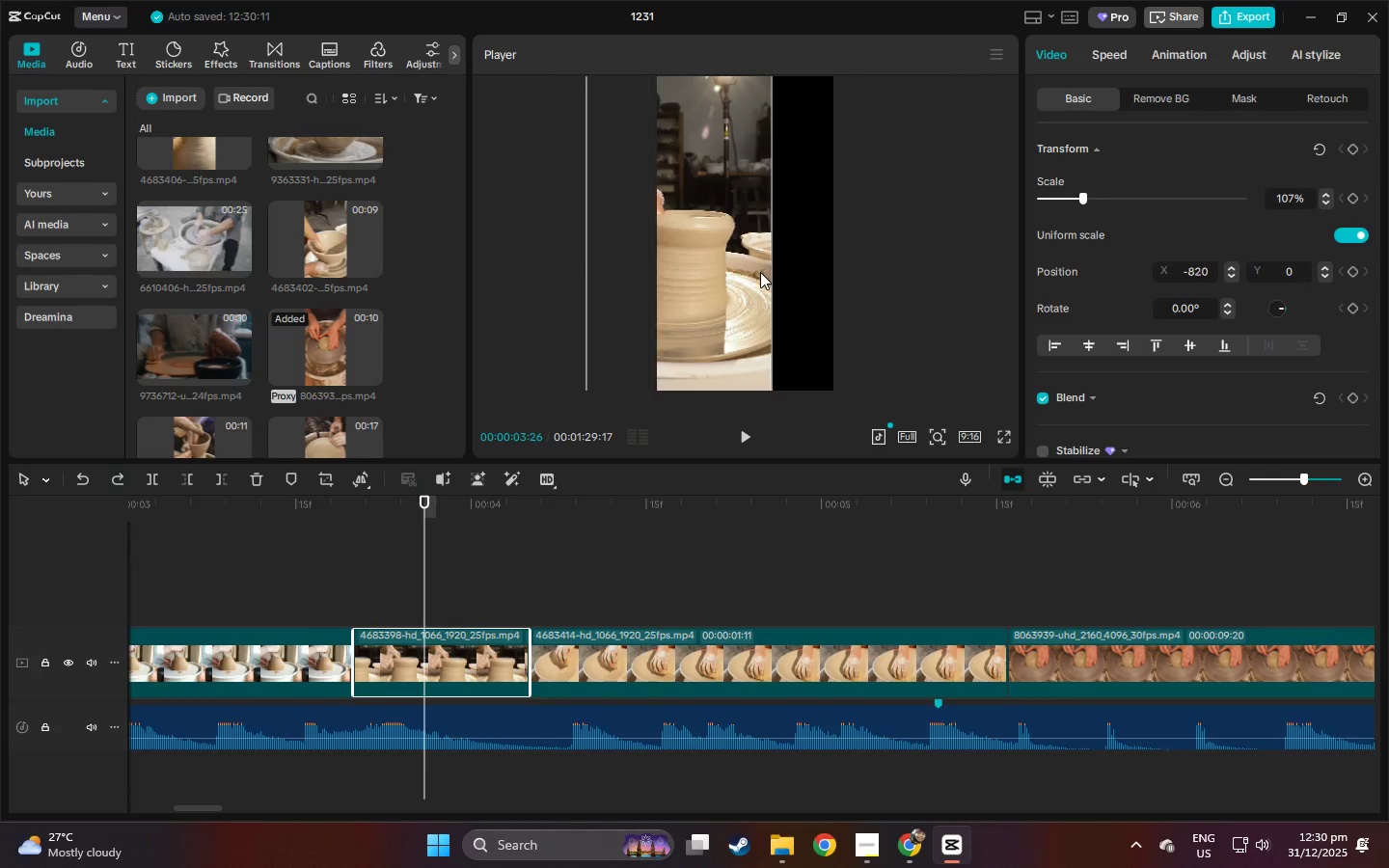 
key(Control+Z)
 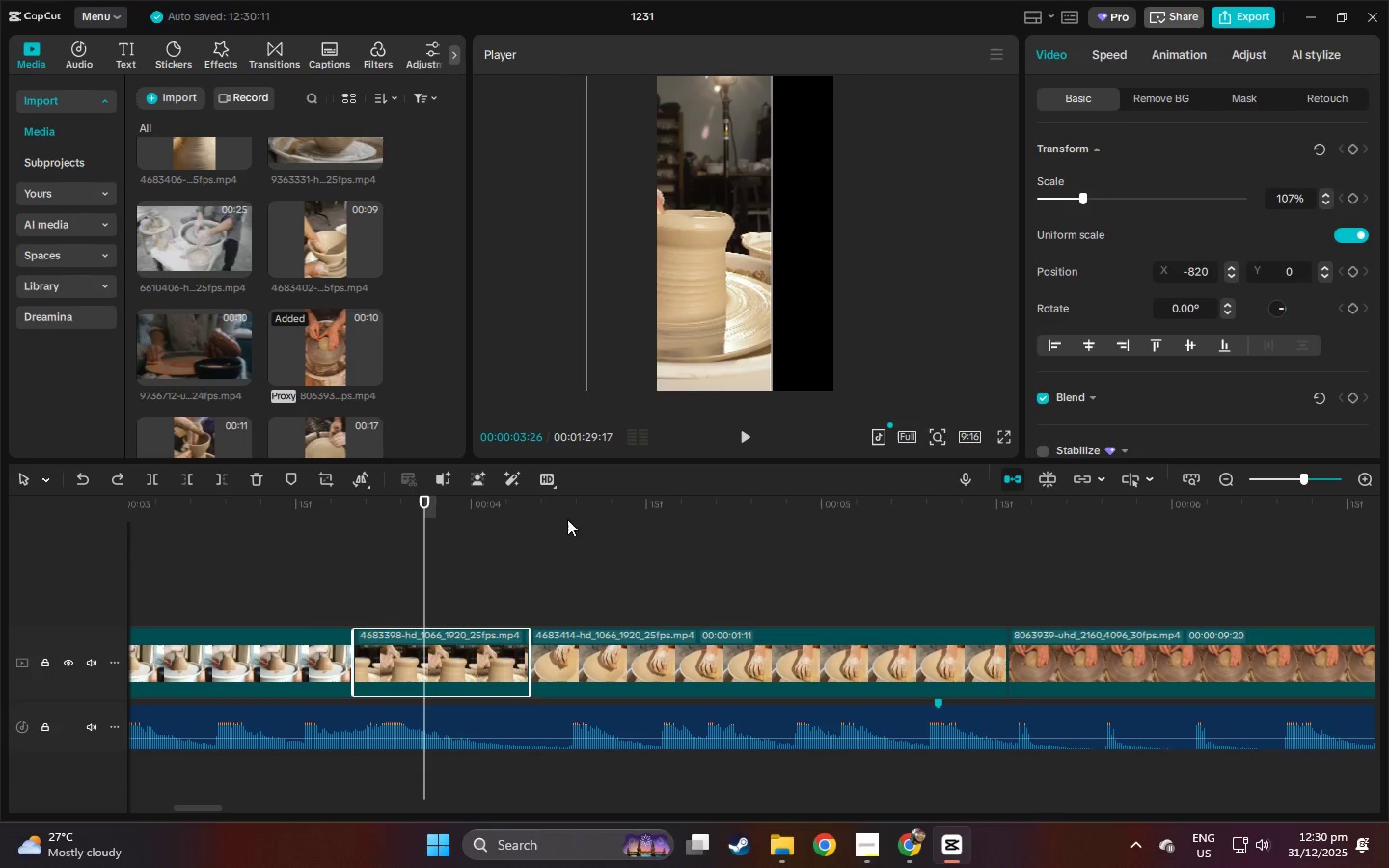 
hold_key(key=AltLeft, duration=1.11)
left_click_drag(start_coordinate=[445, 641], to_coordinate=[449, 568])
 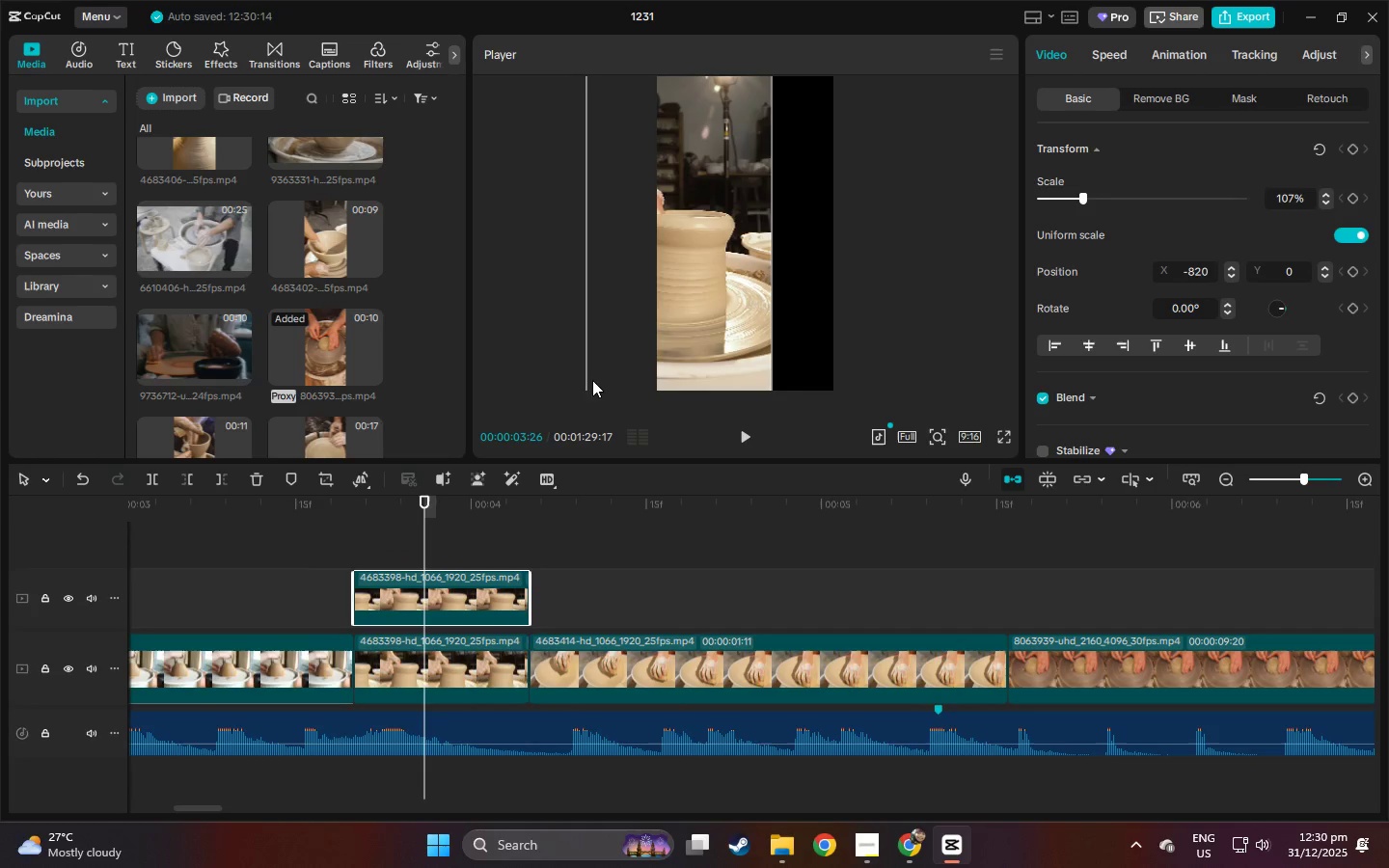 
left_click_drag(start_coordinate=[707, 250], to_coordinate=[773, 240])
 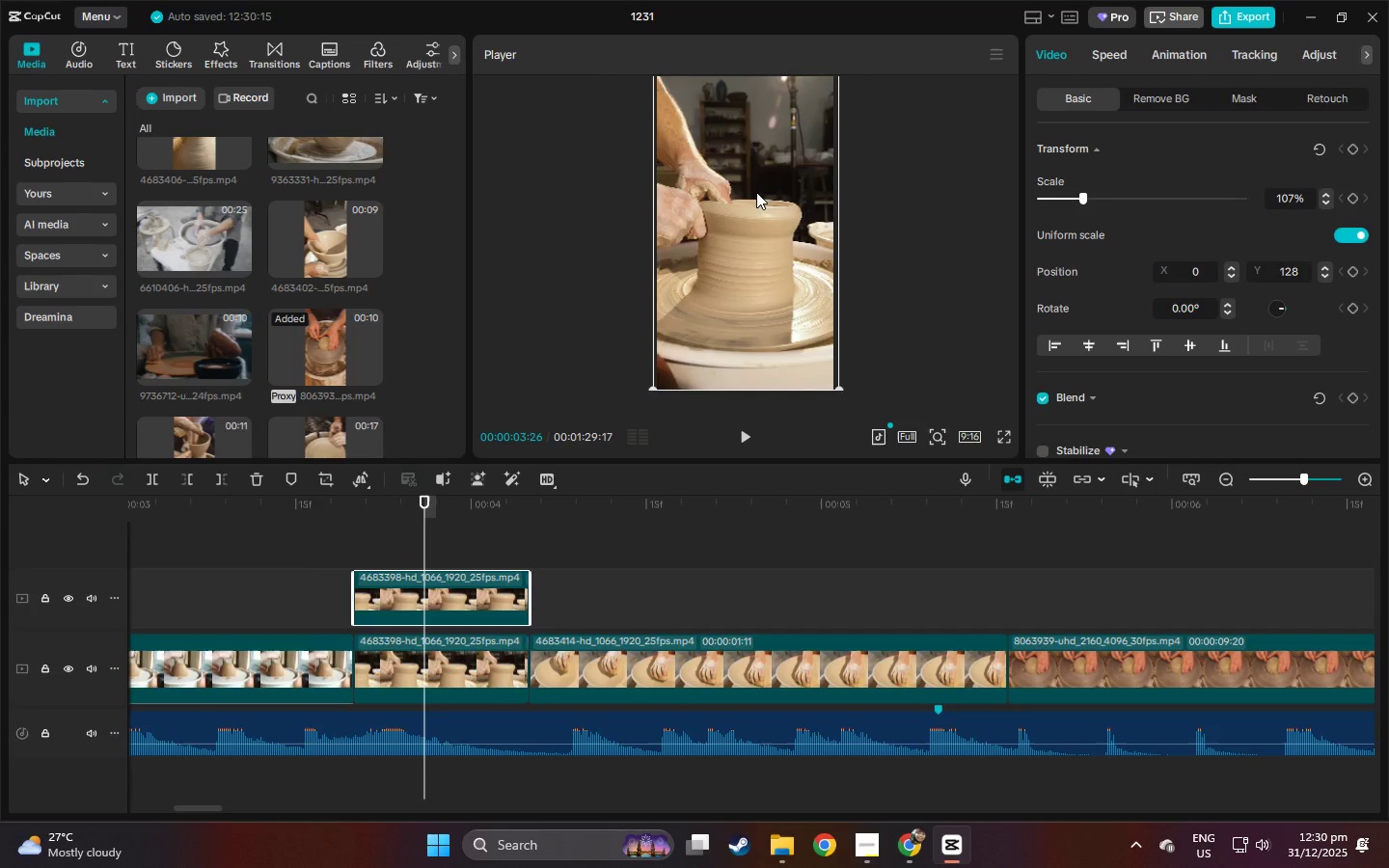 
left_click_drag(start_coordinate=[750, 185], to_coordinate=[760, 206])
 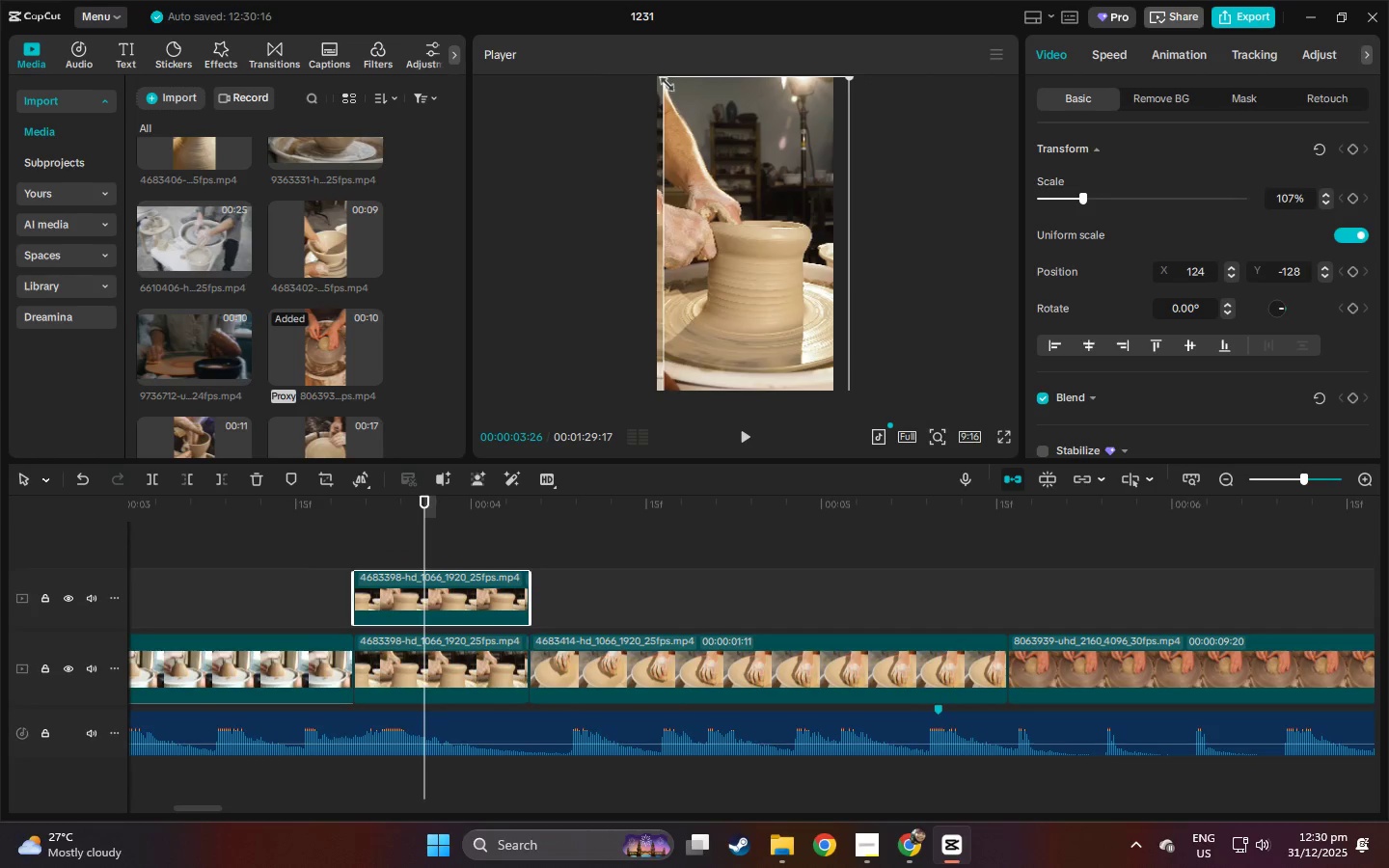 
left_click_drag(start_coordinate=[663, 79], to_coordinate=[432, 0])
 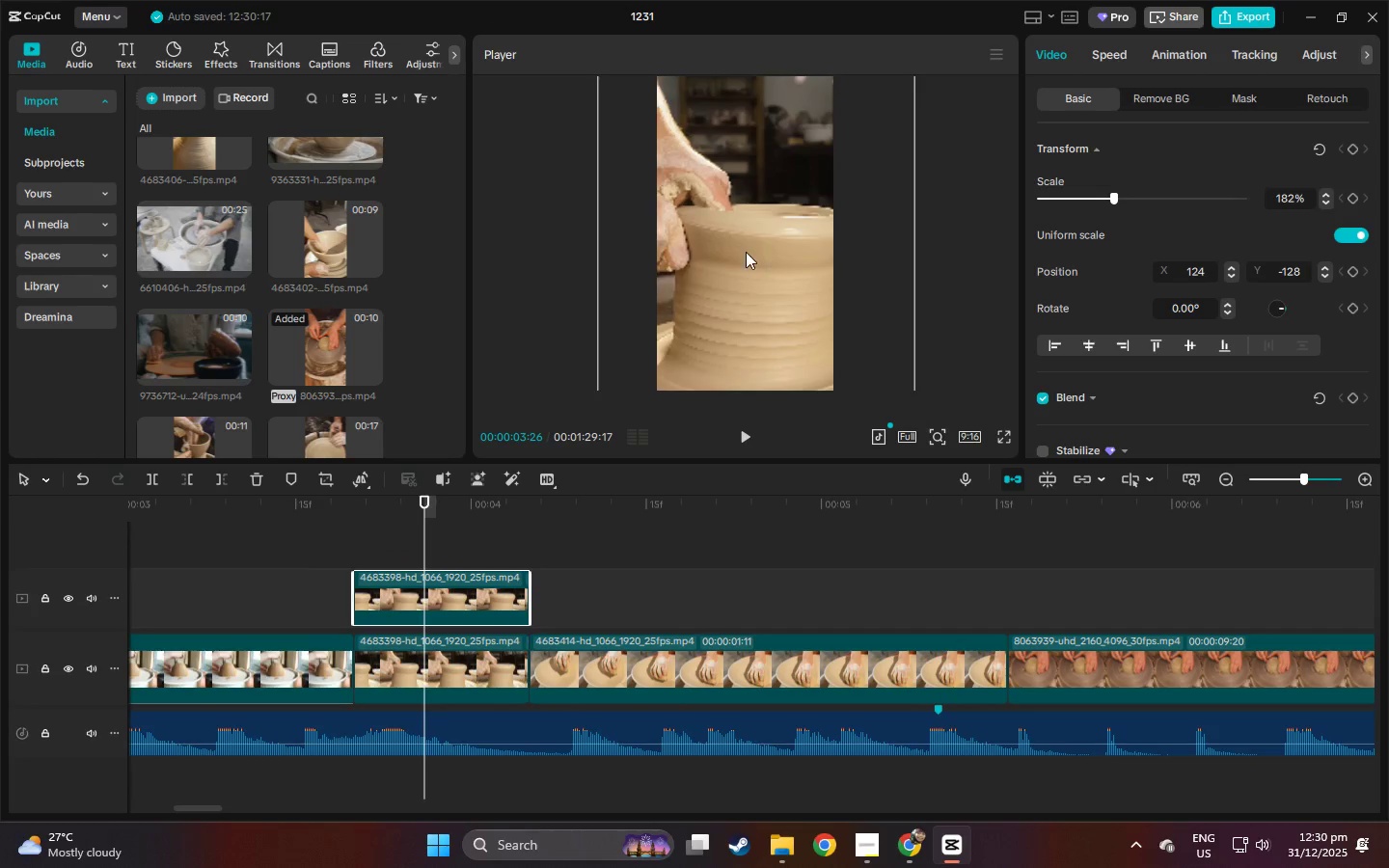 
left_click_drag(start_coordinate=[763, 252], to_coordinate=[802, 258])
 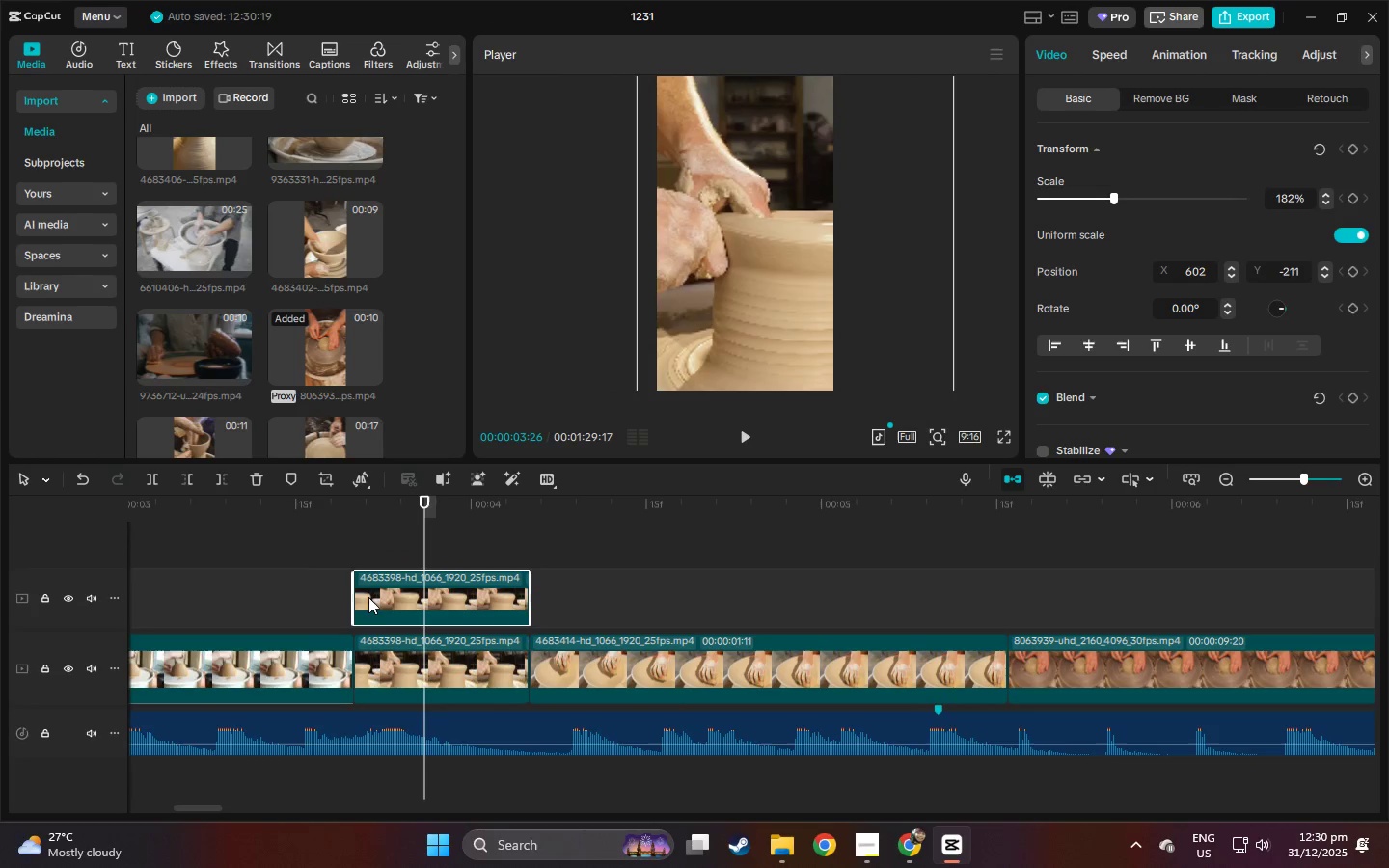 
left_click_drag(start_coordinate=[352, 598], to_coordinate=[414, 596])
 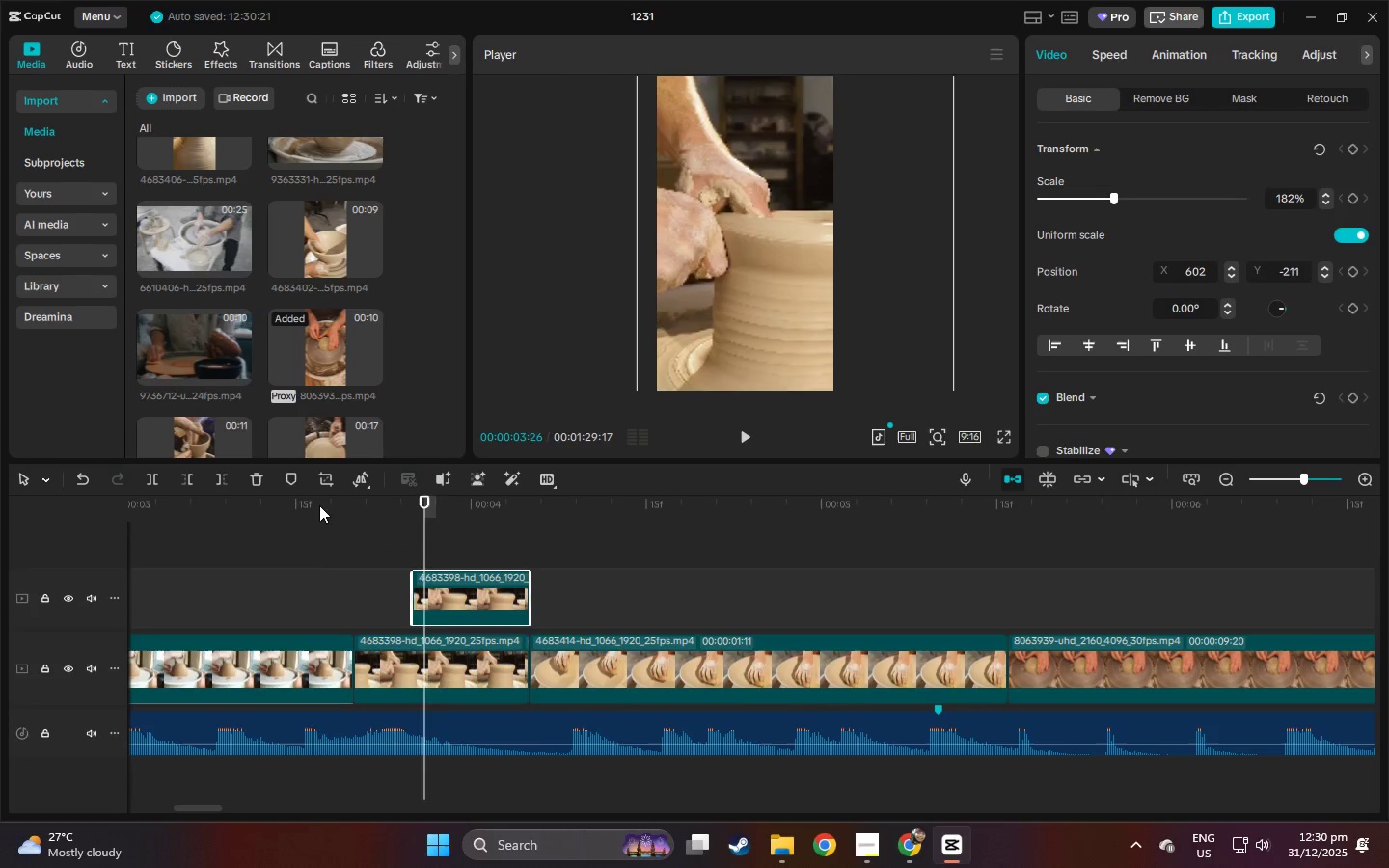 
left_click_drag(start_coordinate=[319, 505], to_coordinate=[313, 505])
 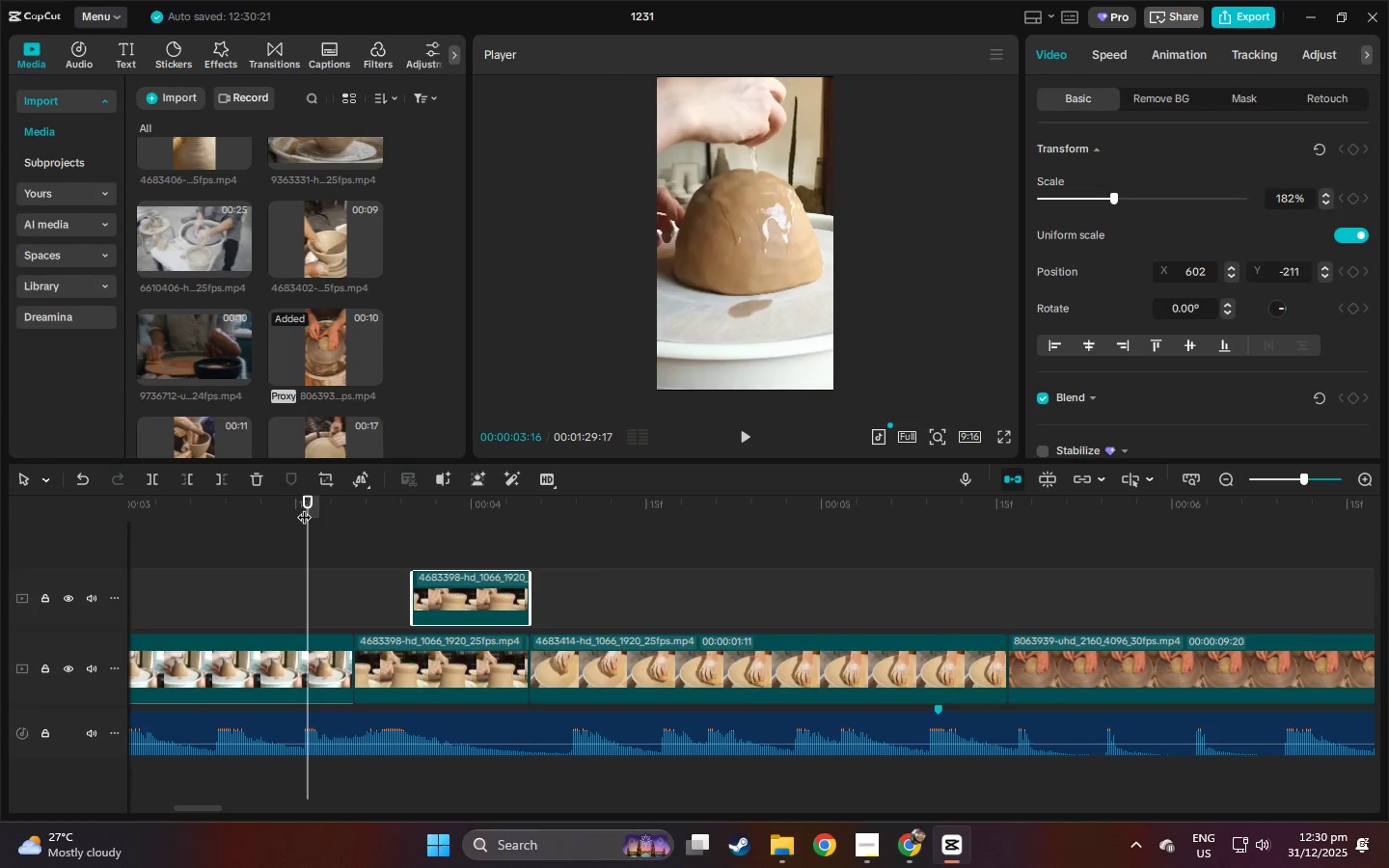 
key(Space)
 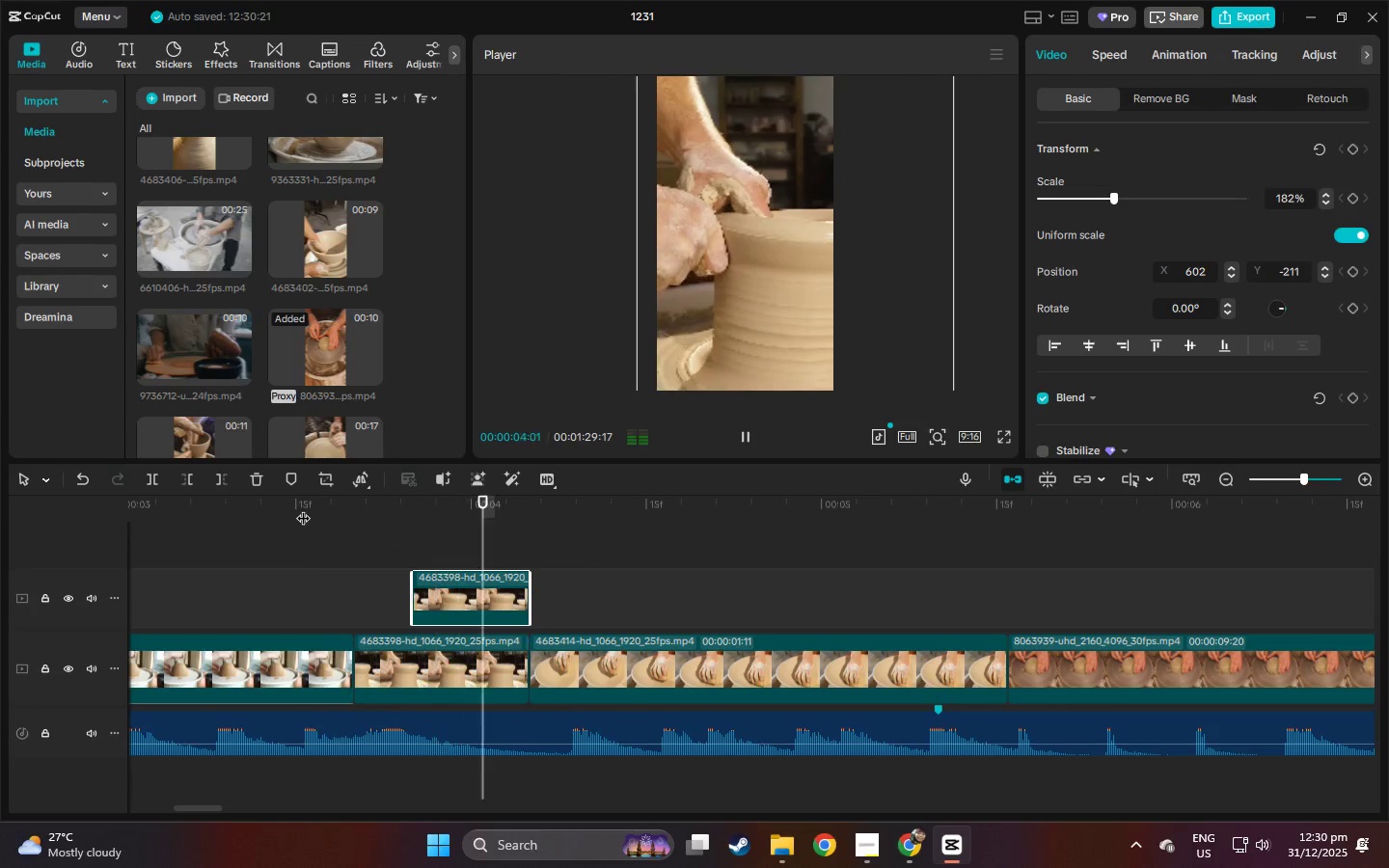 
key(Space)
 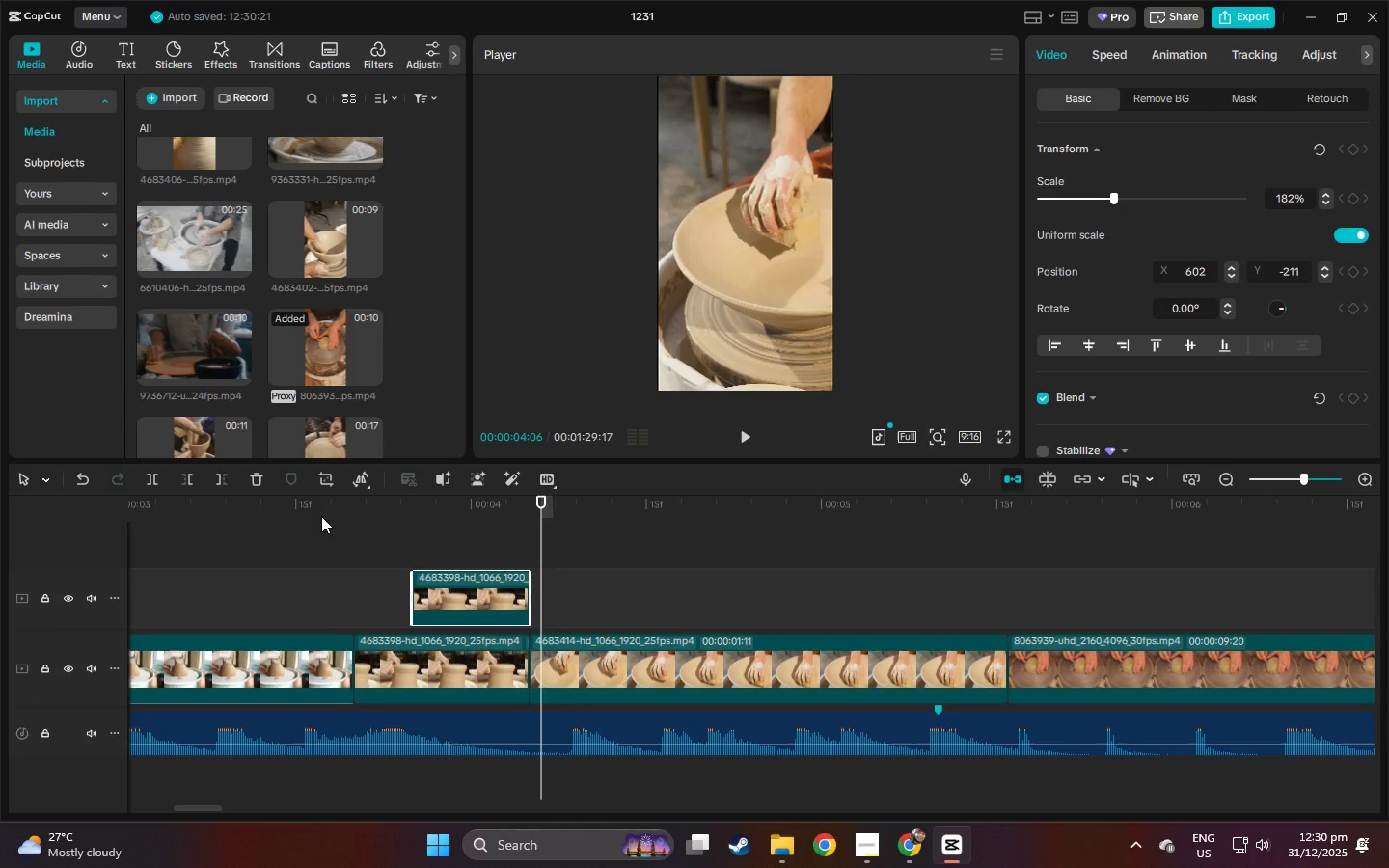 
left_click_drag(start_coordinate=[321, 516], to_coordinate=[316, 518])
 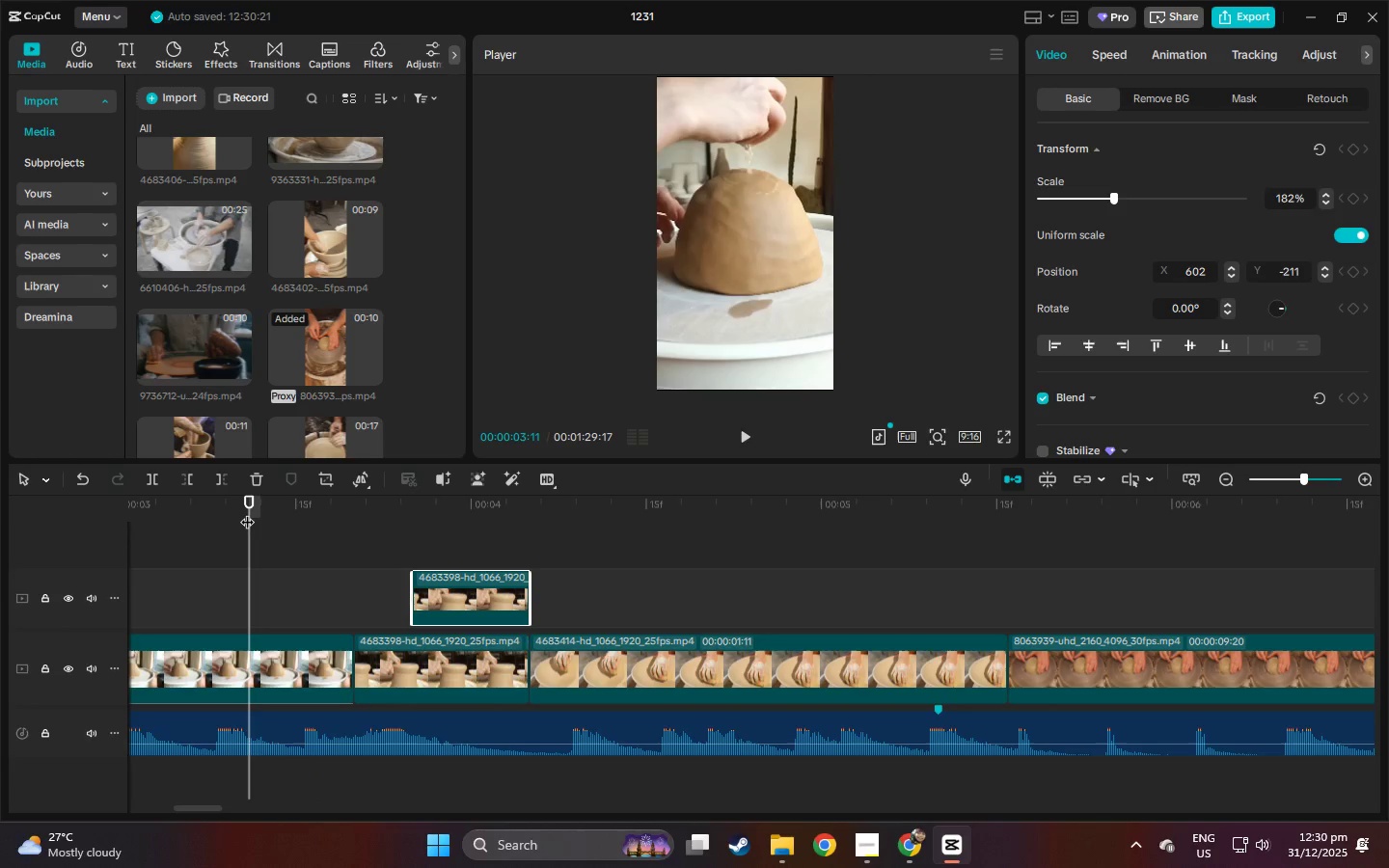 
key(Space)
 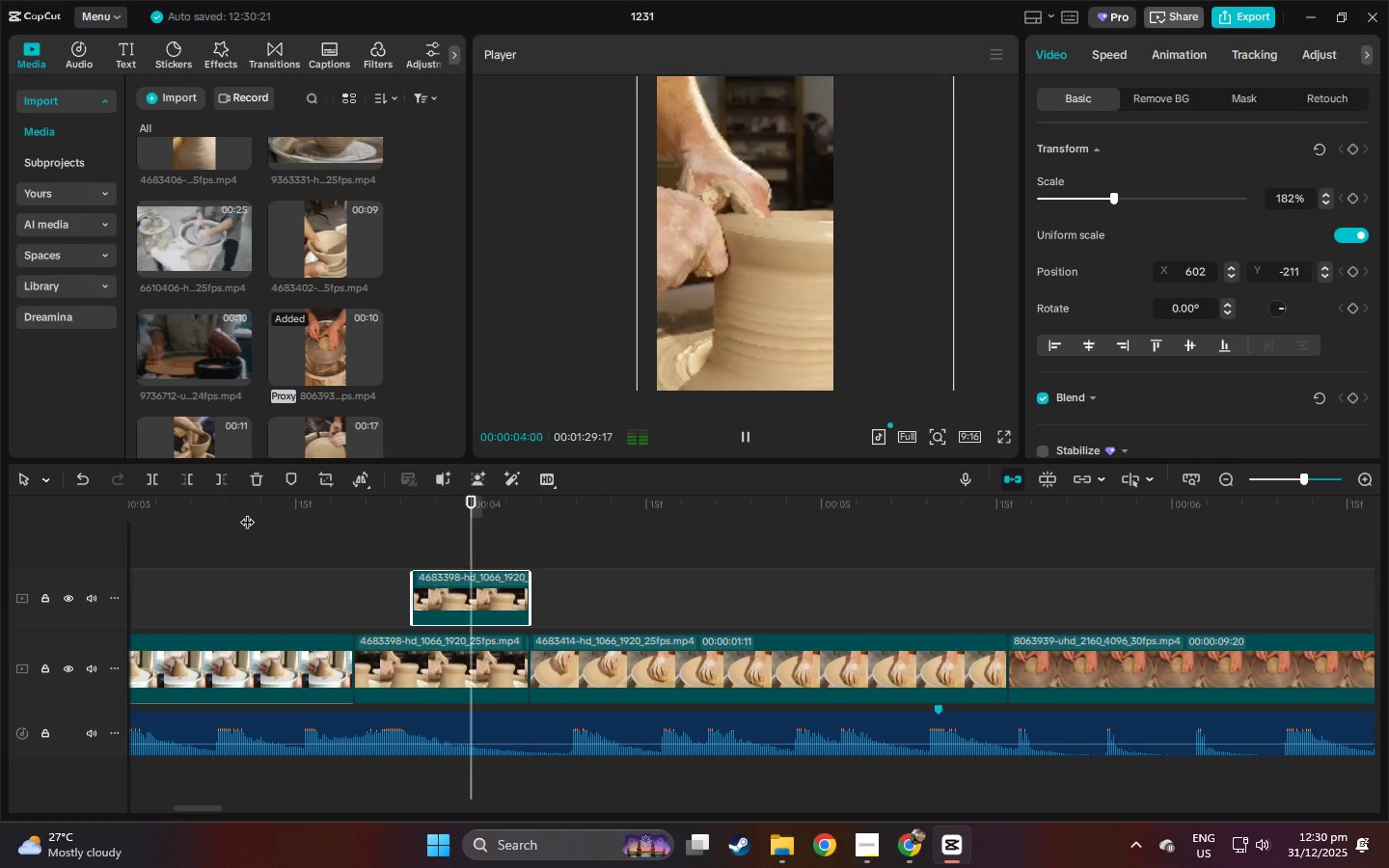 
key(Space)
 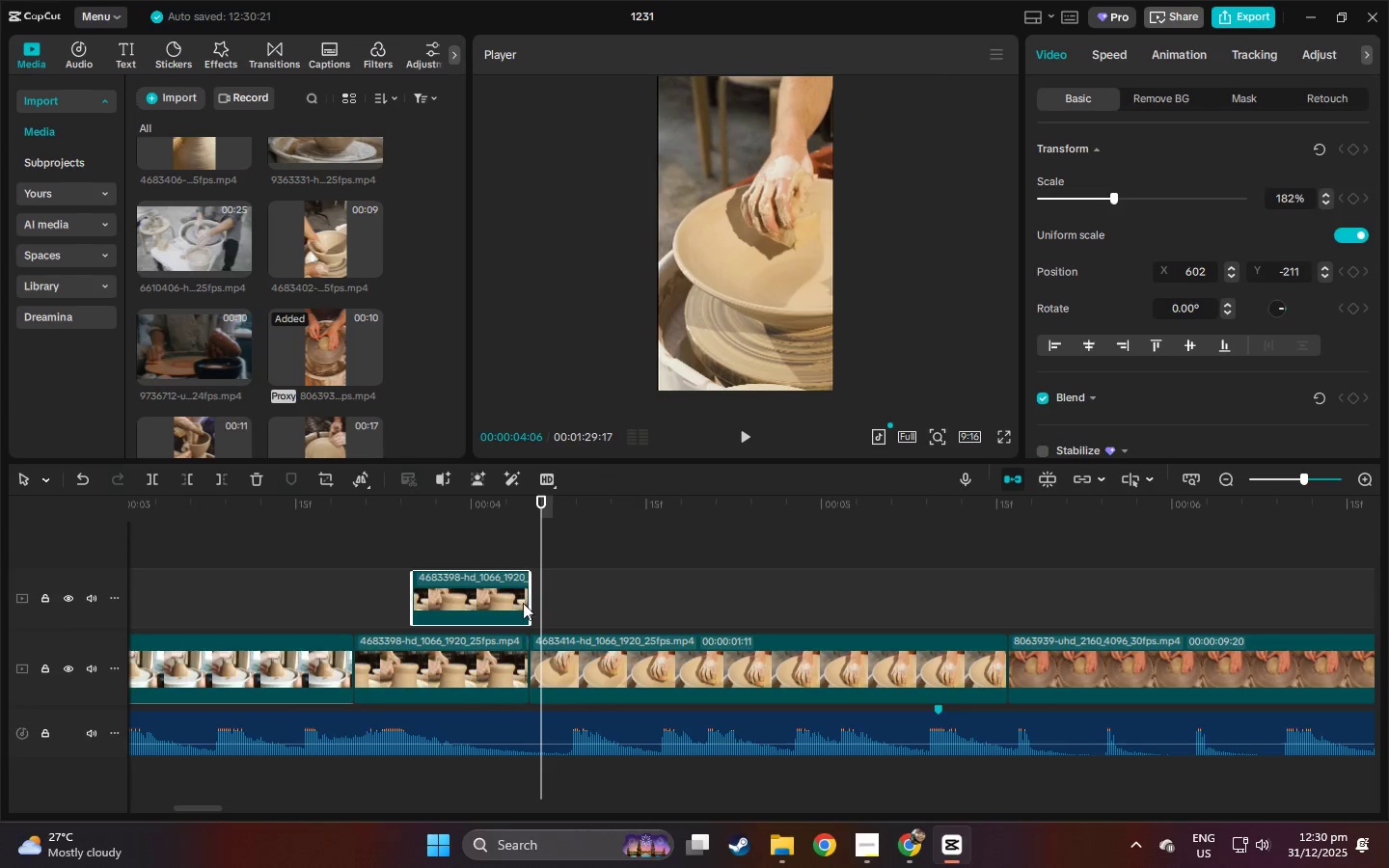 
left_click([468, 671])
 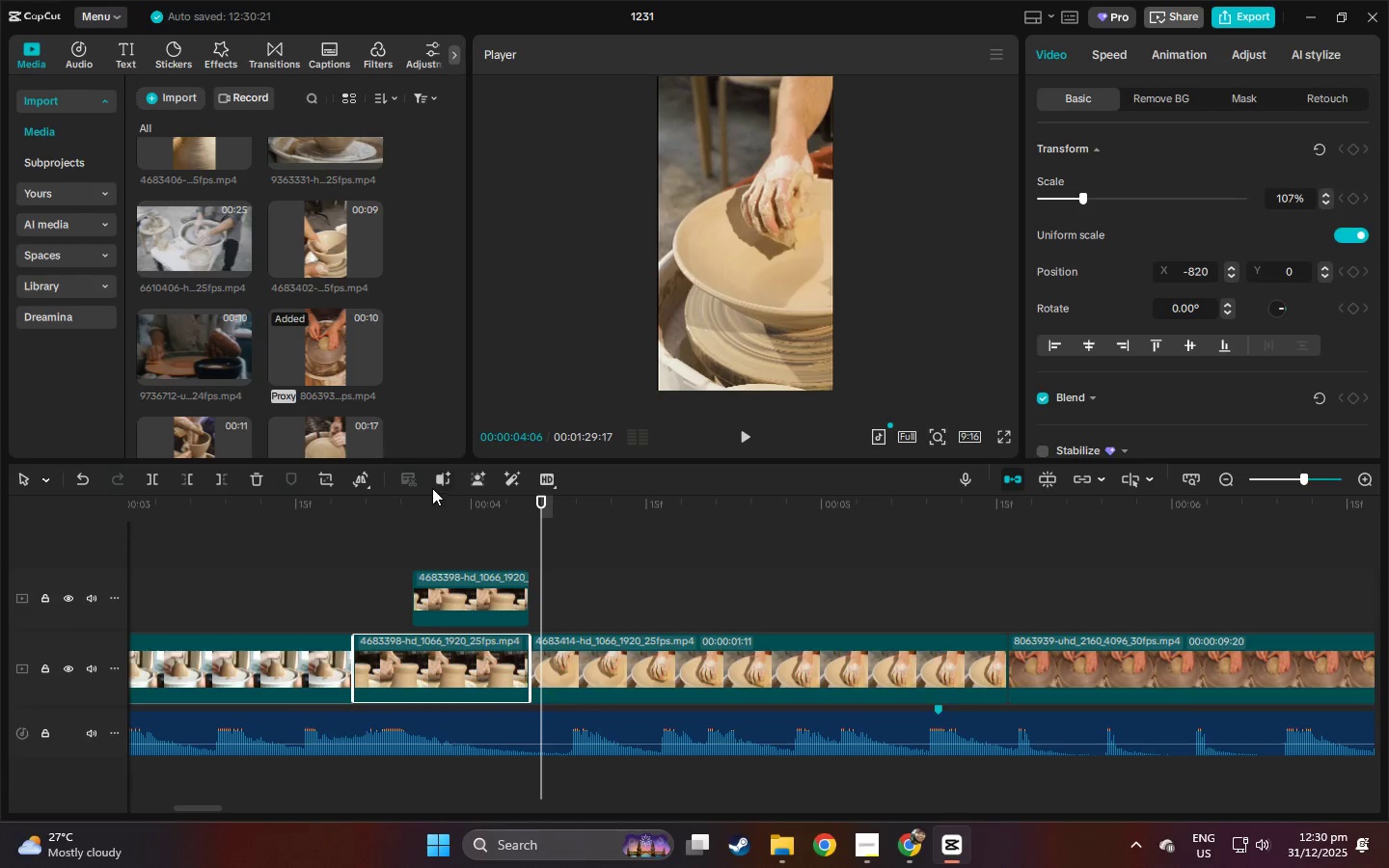 
left_click_drag(start_coordinate=[424, 487], to_coordinate=[390, 491])
 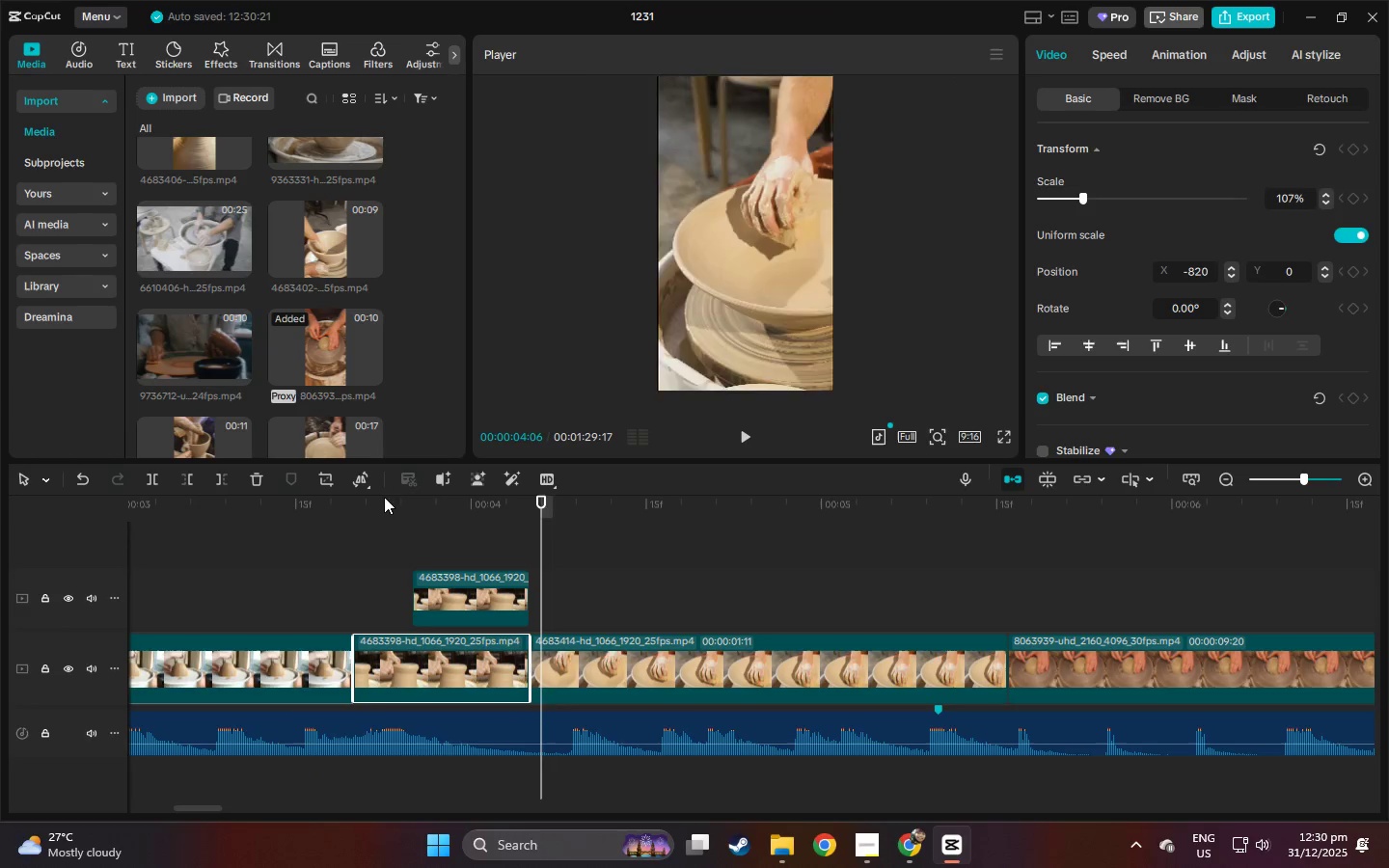 
double_click([384, 497])
 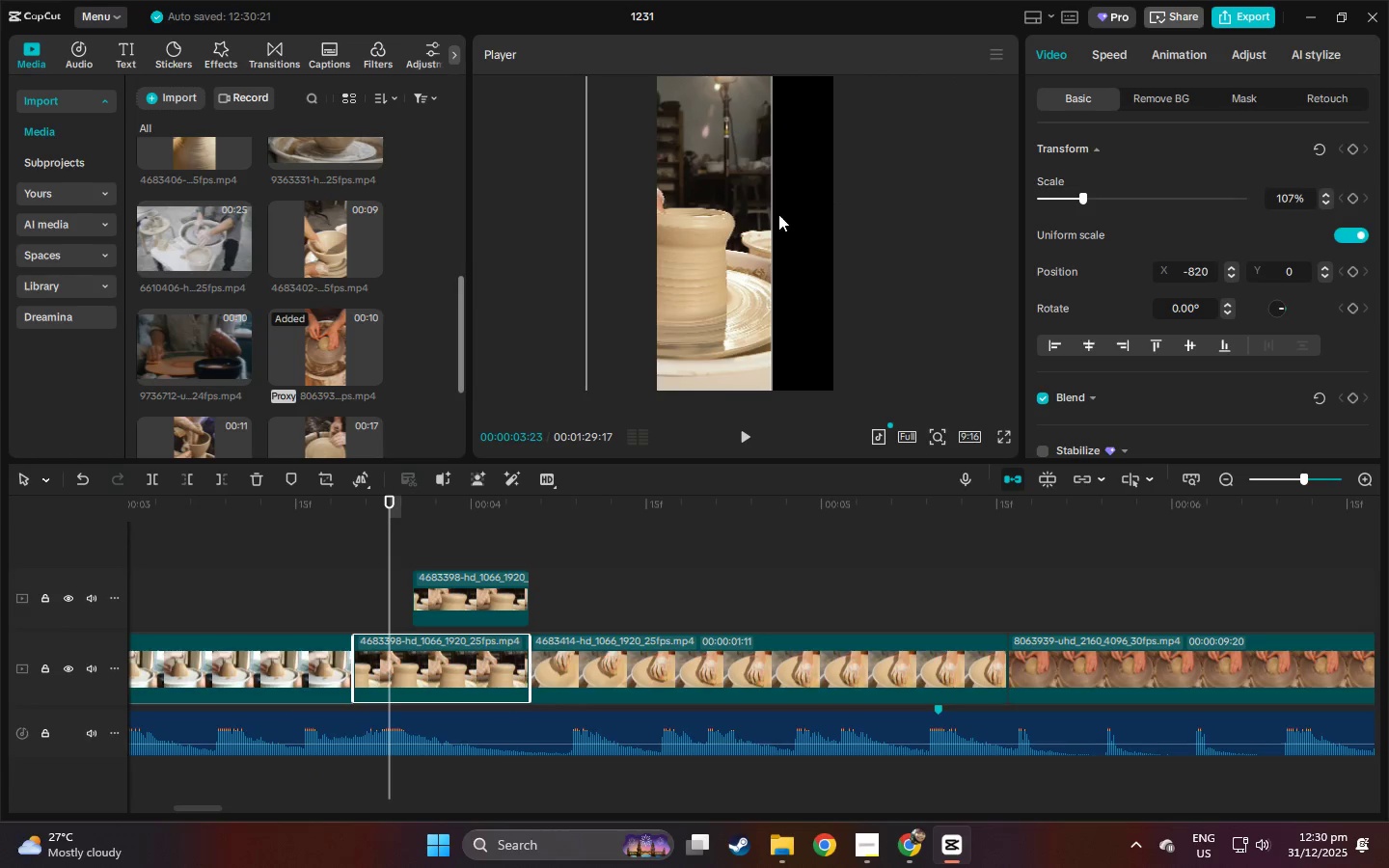 
left_click_drag(start_coordinate=[711, 217], to_coordinate=[771, 212])
 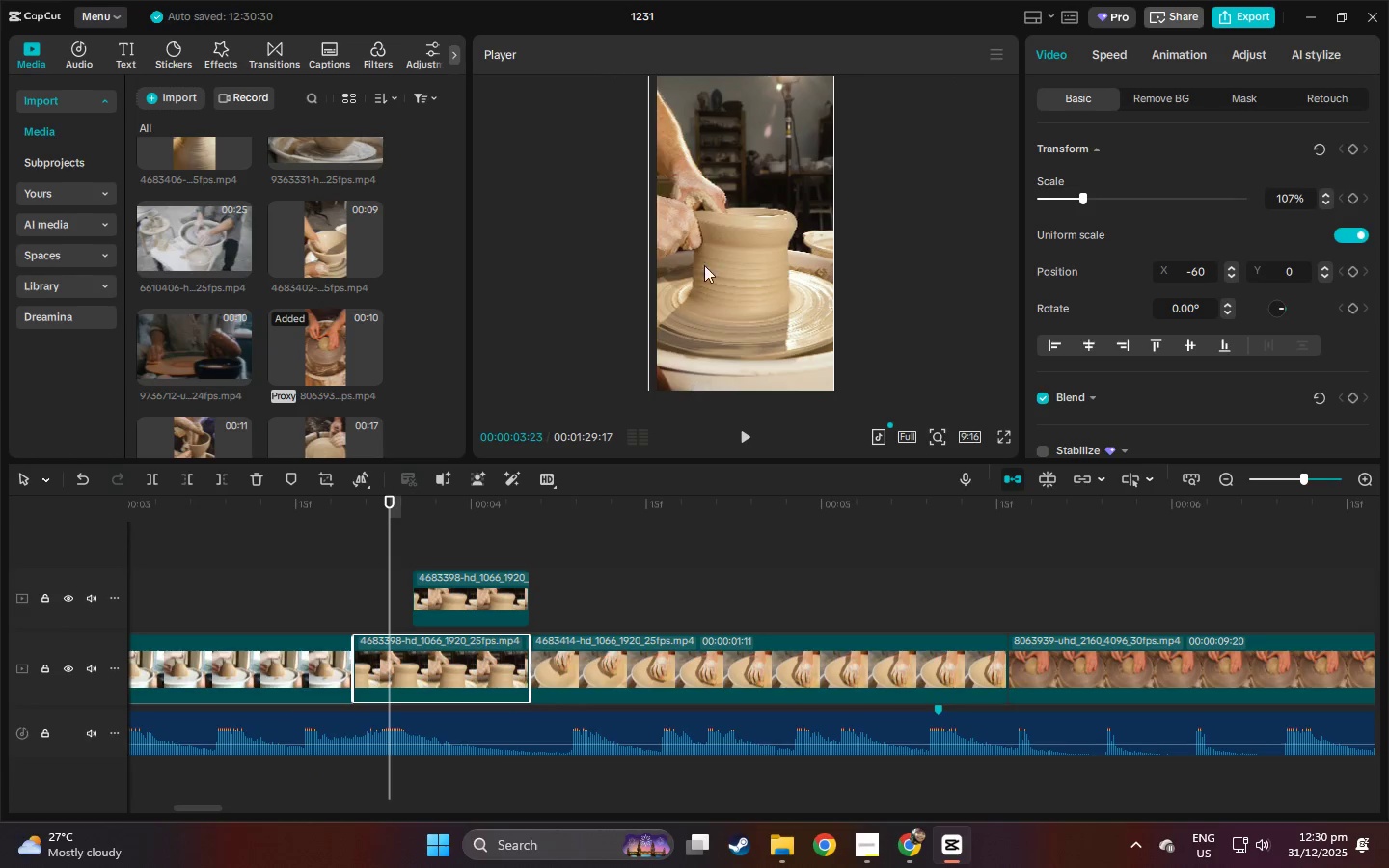 
left_click_drag(start_coordinate=[722, 196], to_coordinate=[732, 250])
 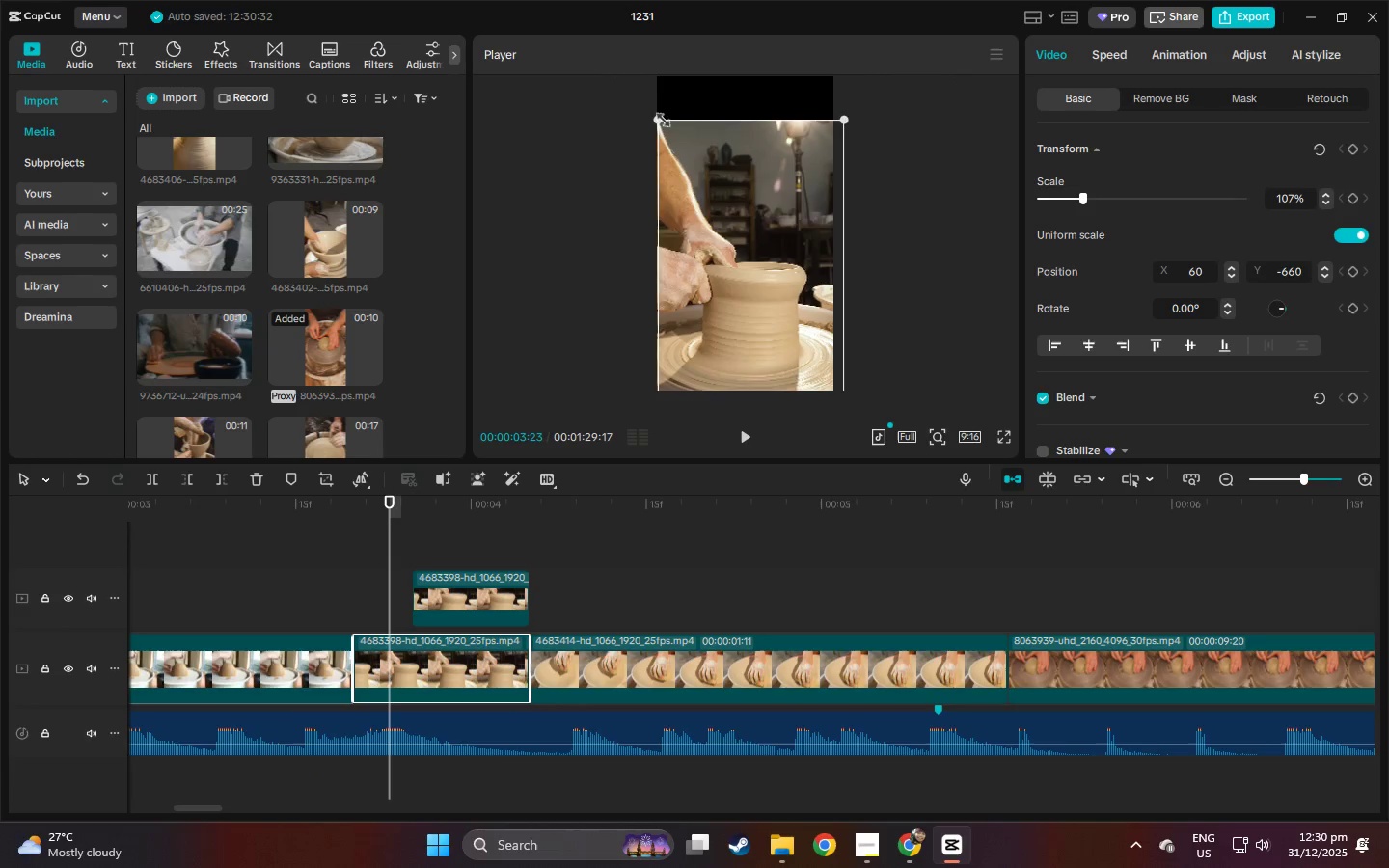 
left_click_drag(start_coordinate=[659, 117], to_coordinate=[677, 143])
 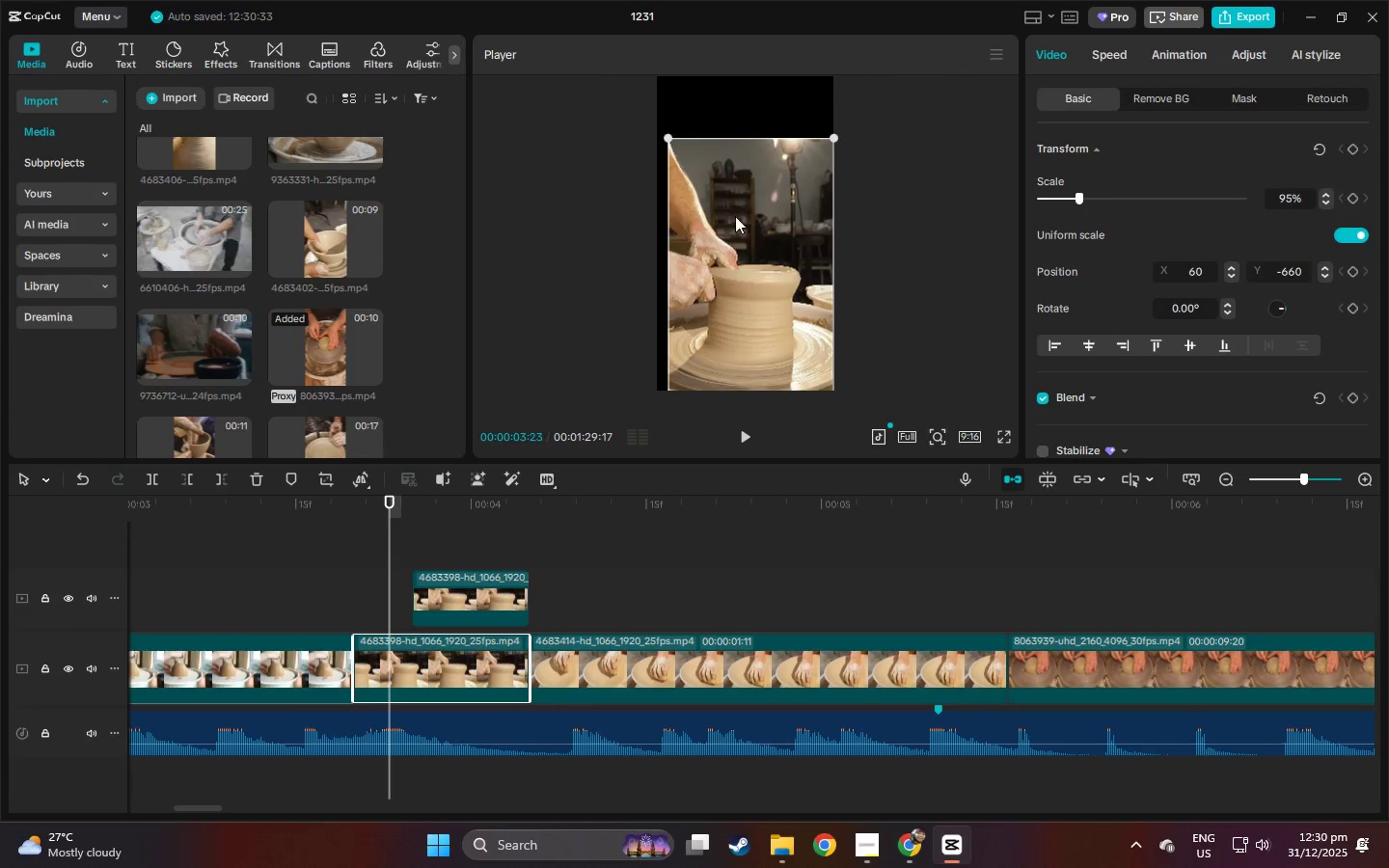 
left_click_drag(start_coordinate=[735, 216], to_coordinate=[724, 164])
 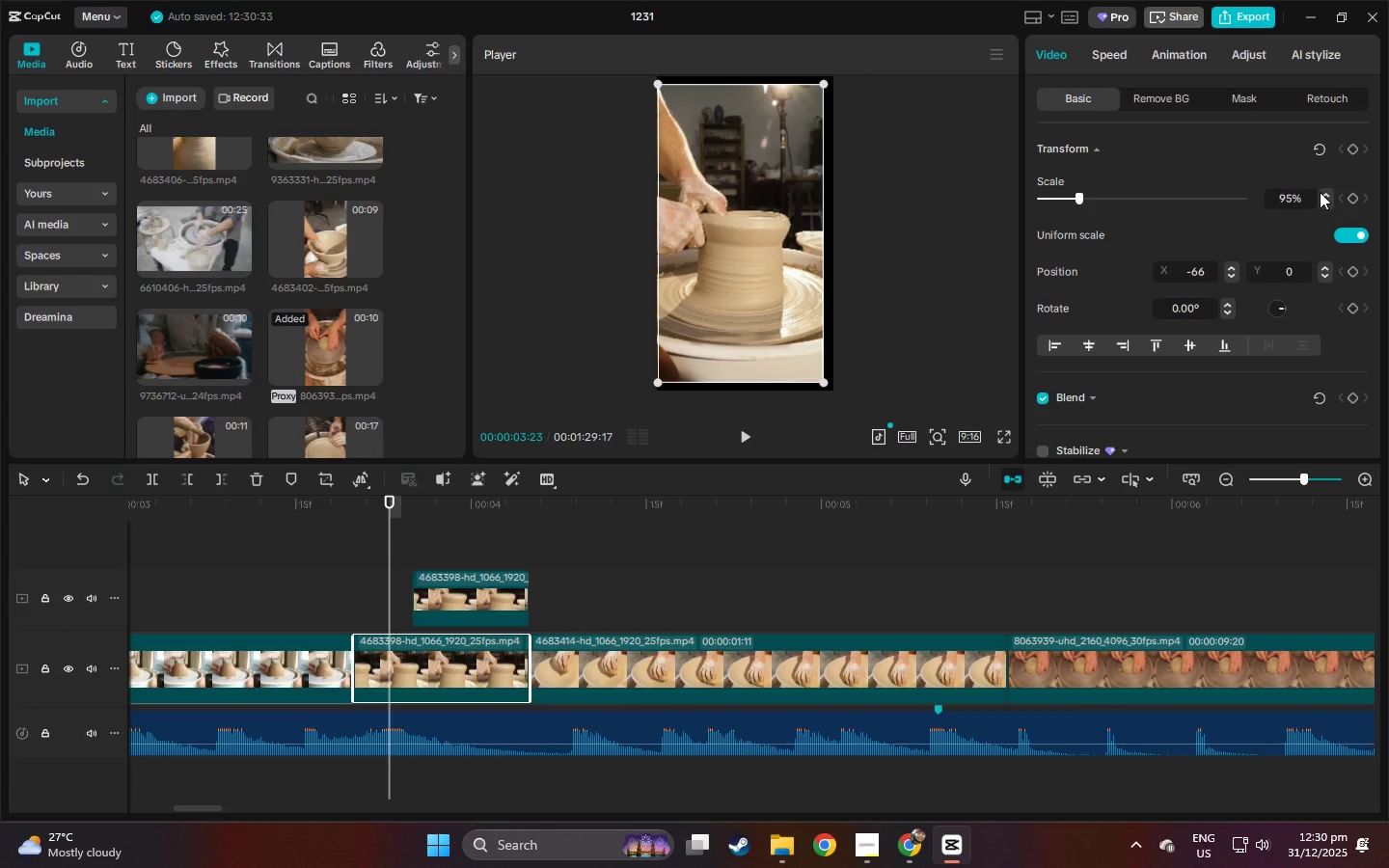 
double_click([1321, 192])
 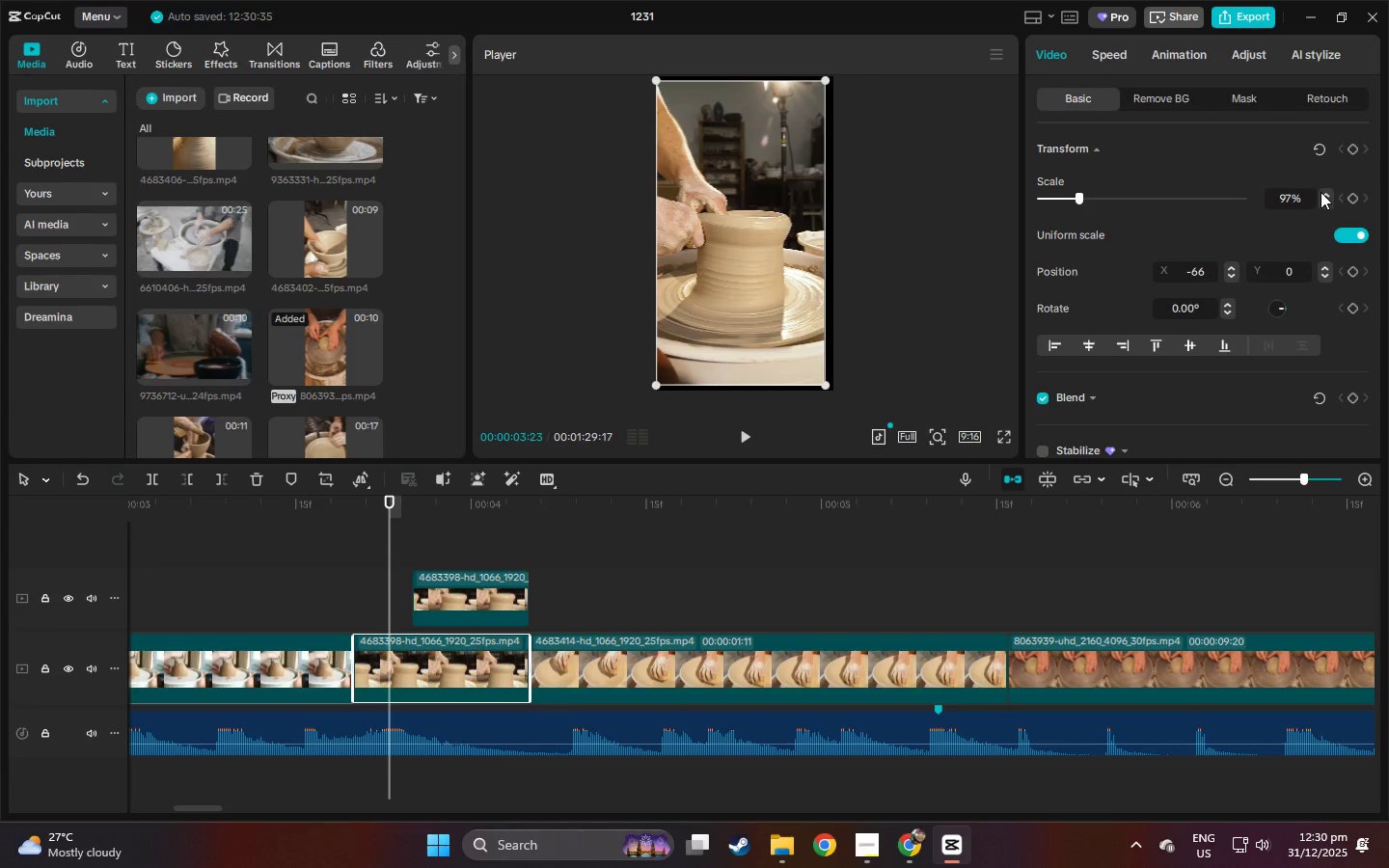 
triple_click([1321, 192])
 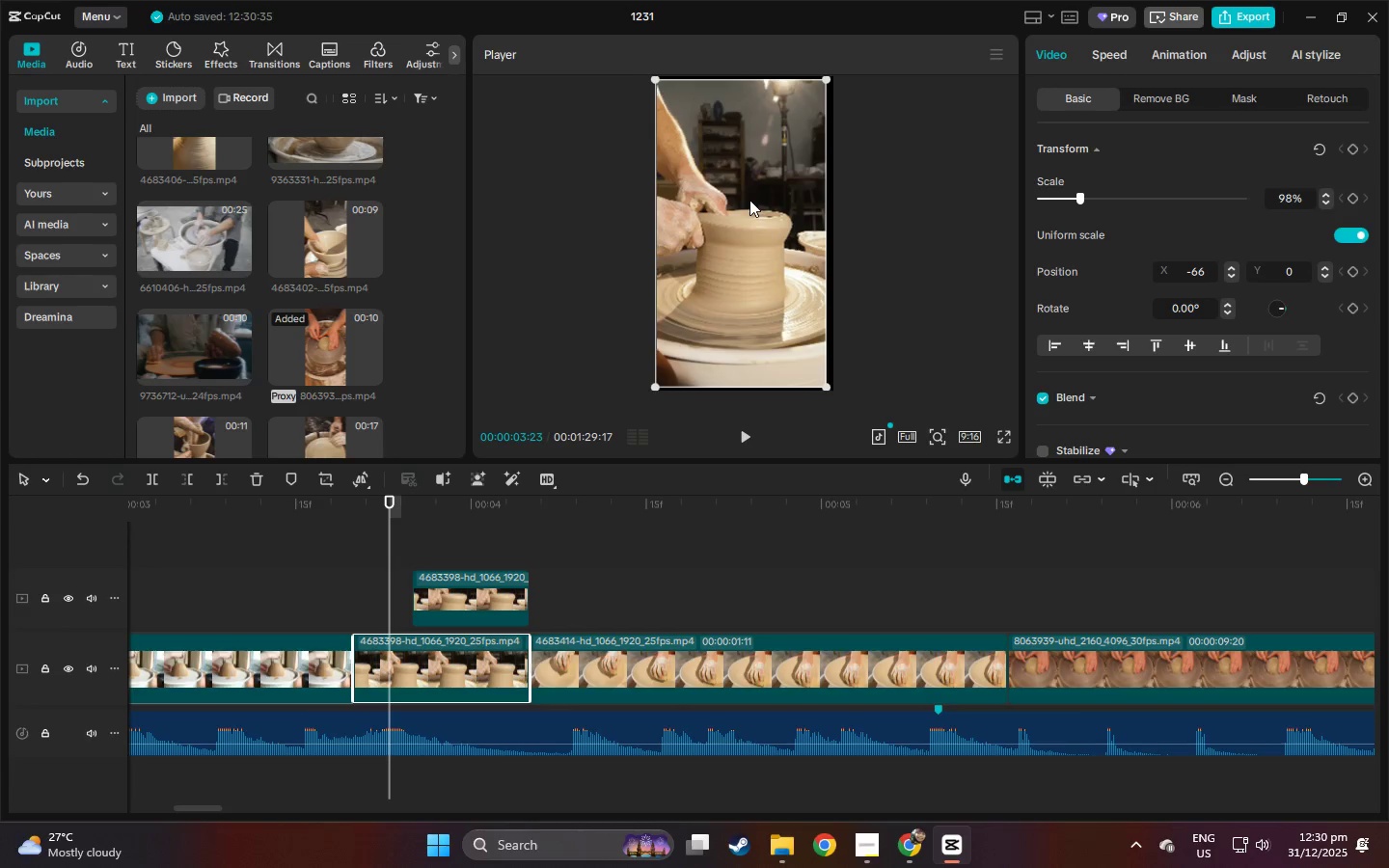 
left_click_drag(start_coordinate=[751, 199], to_coordinate=[758, 198])
 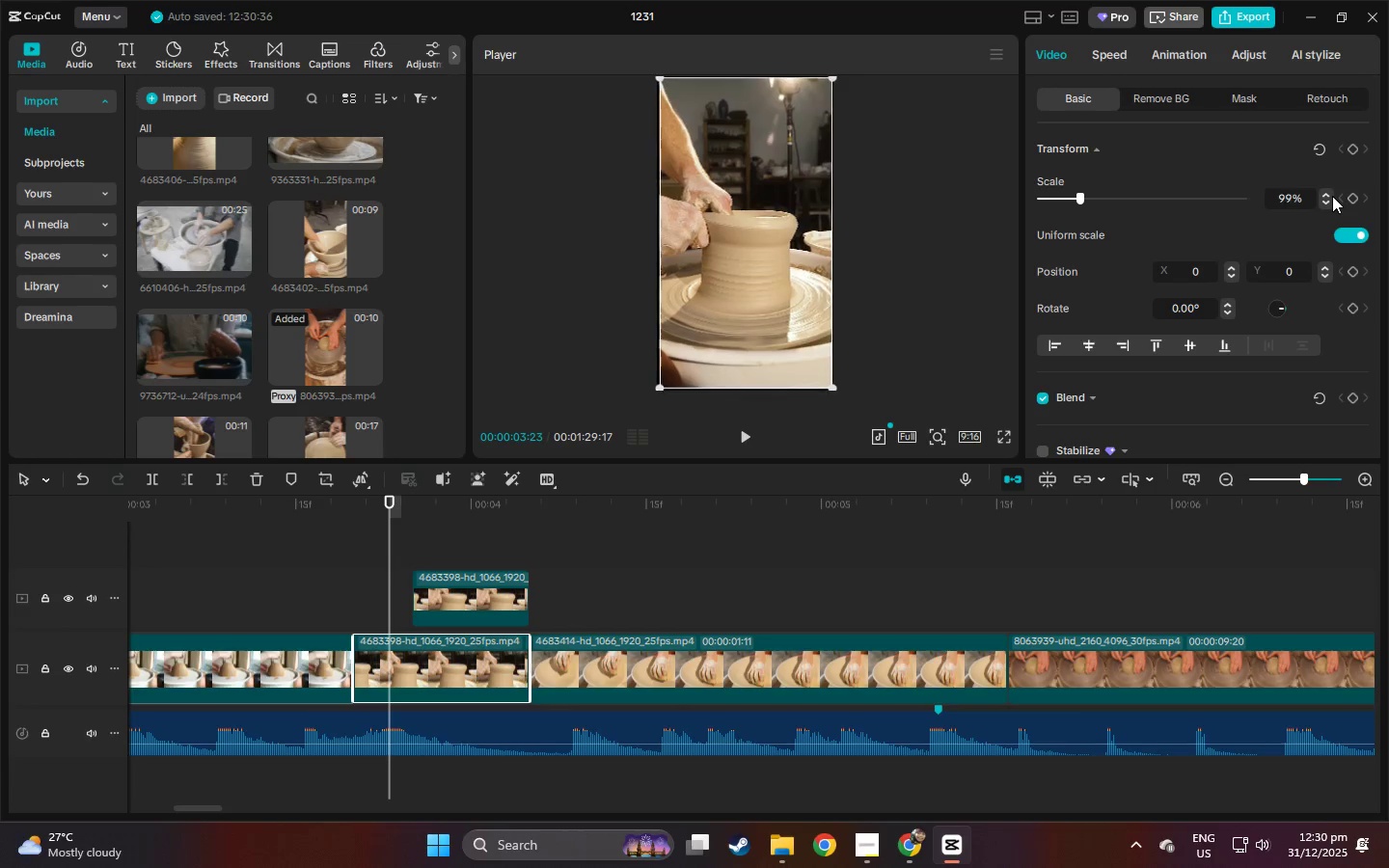 
double_click([1332, 196])
 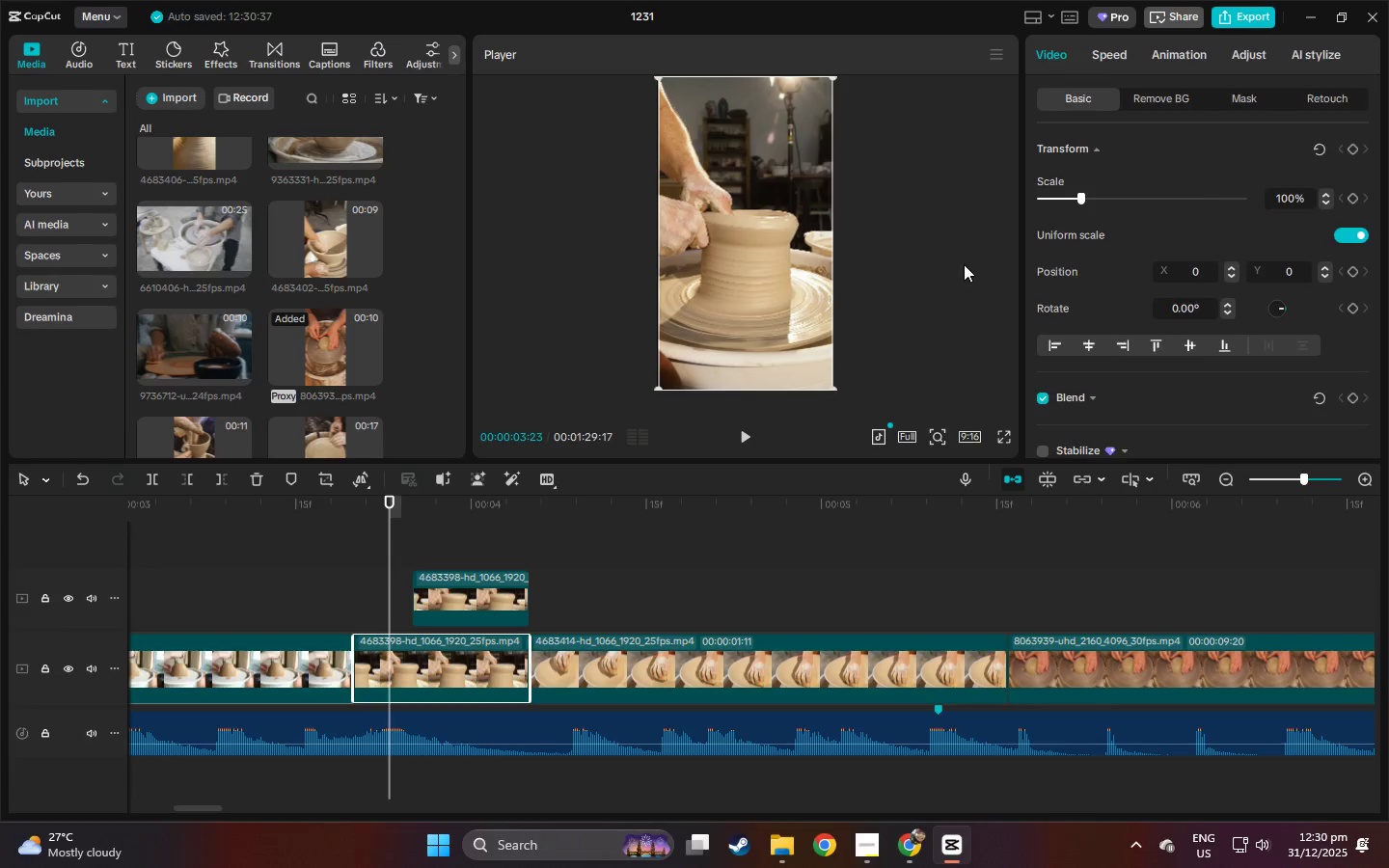 
left_click([964, 264])
 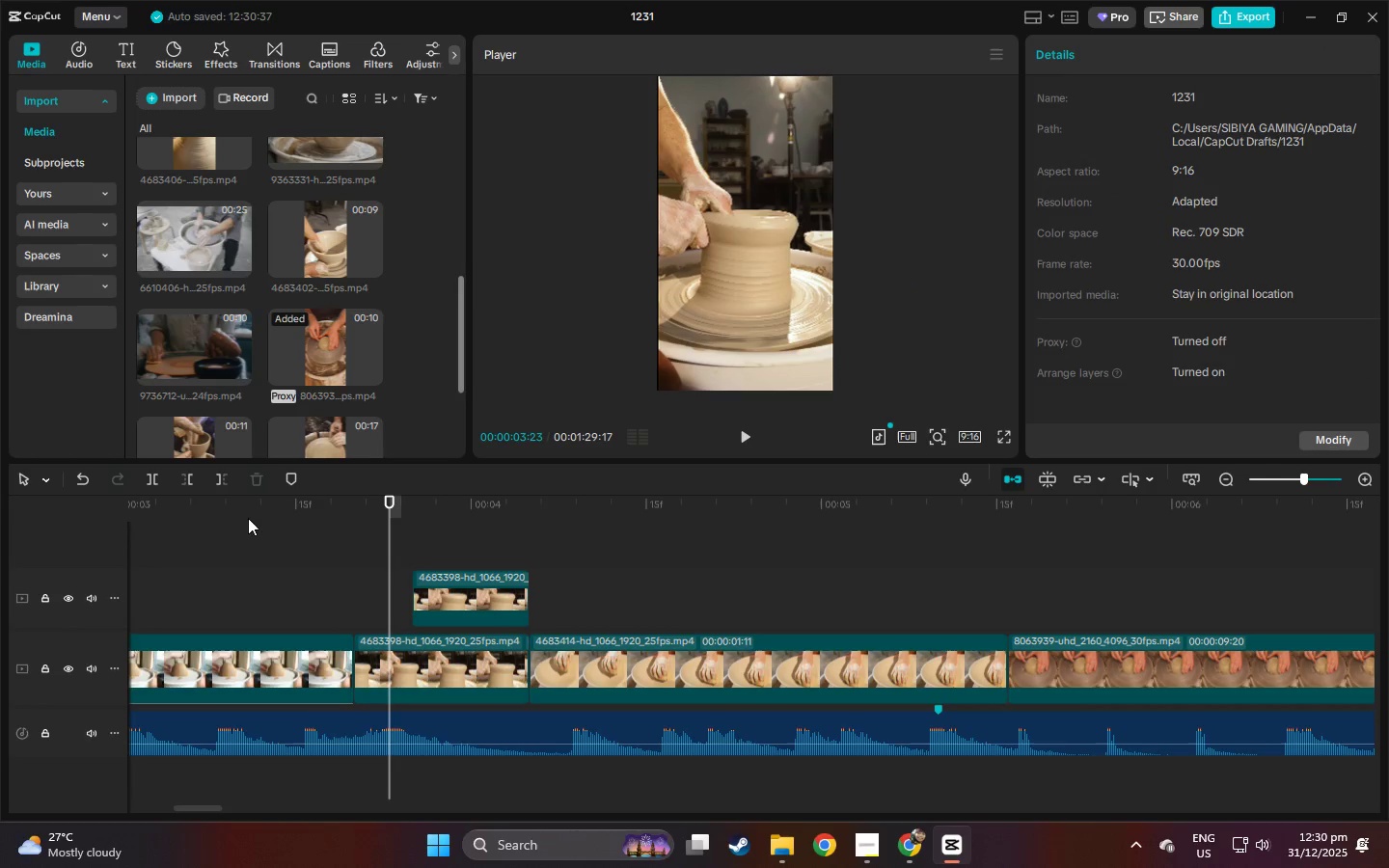 
left_click_drag(start_coordinate=[205, 507], to_coordinate=[0, 531])
 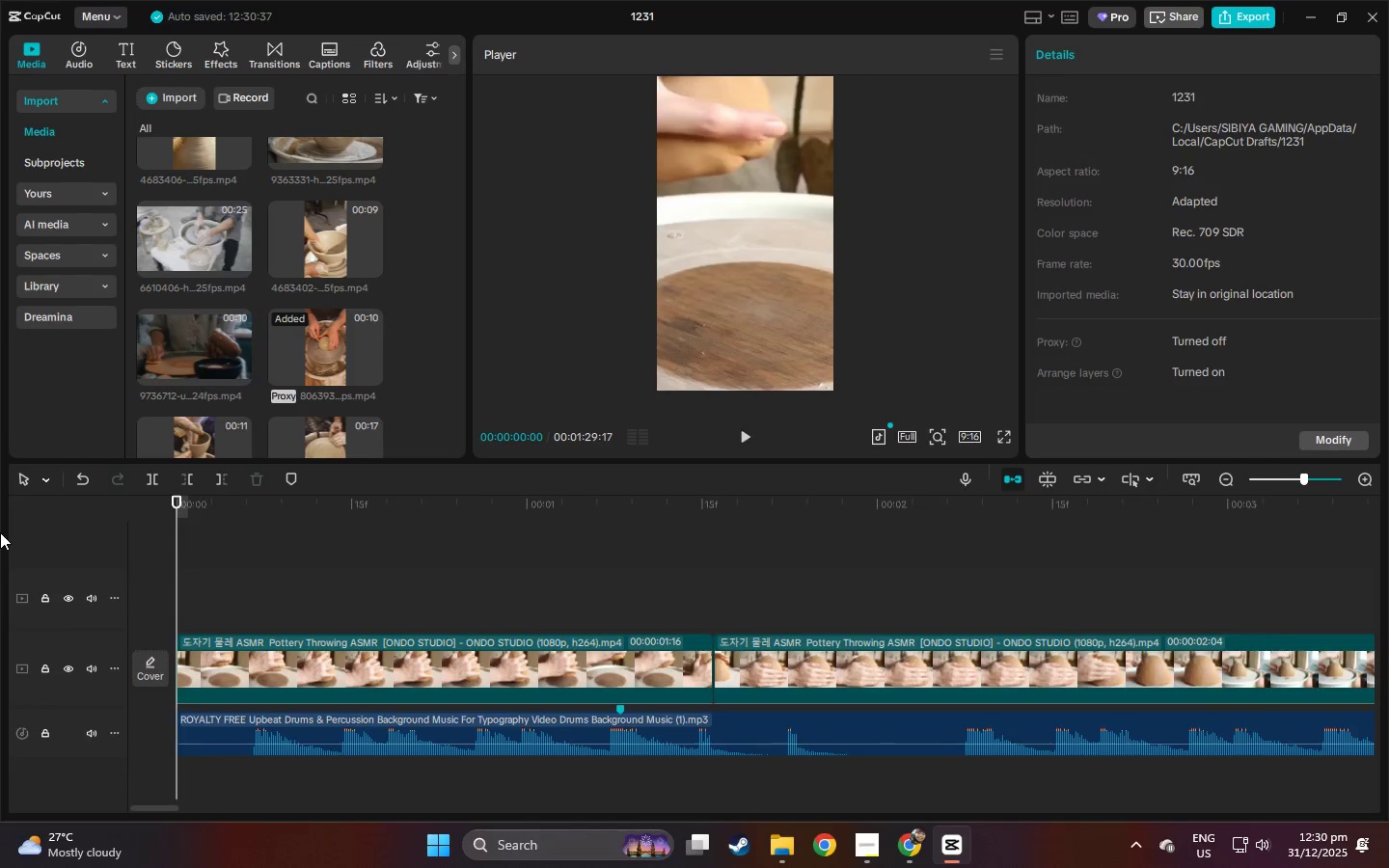 
key(Space)
 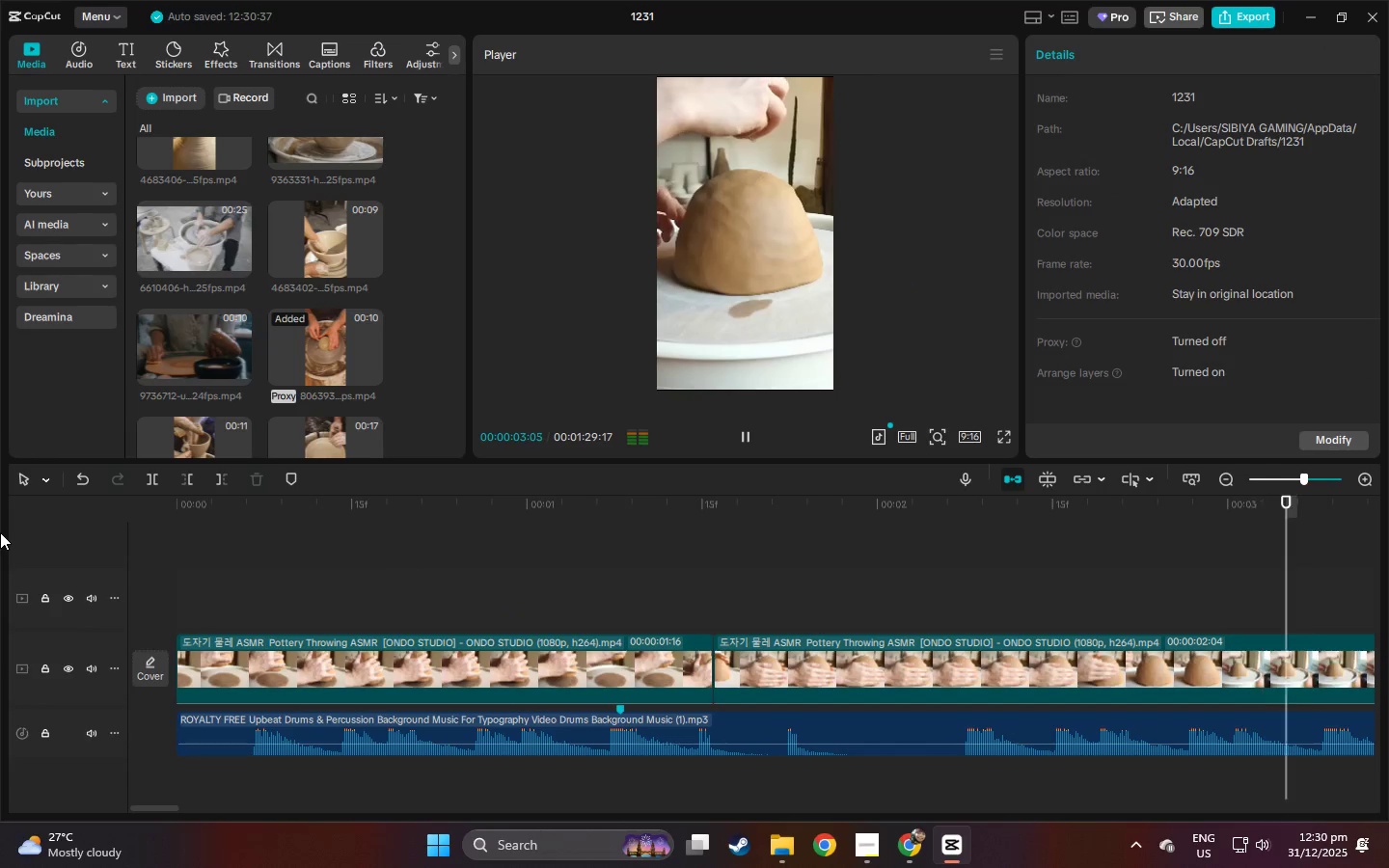 
key(Space)
 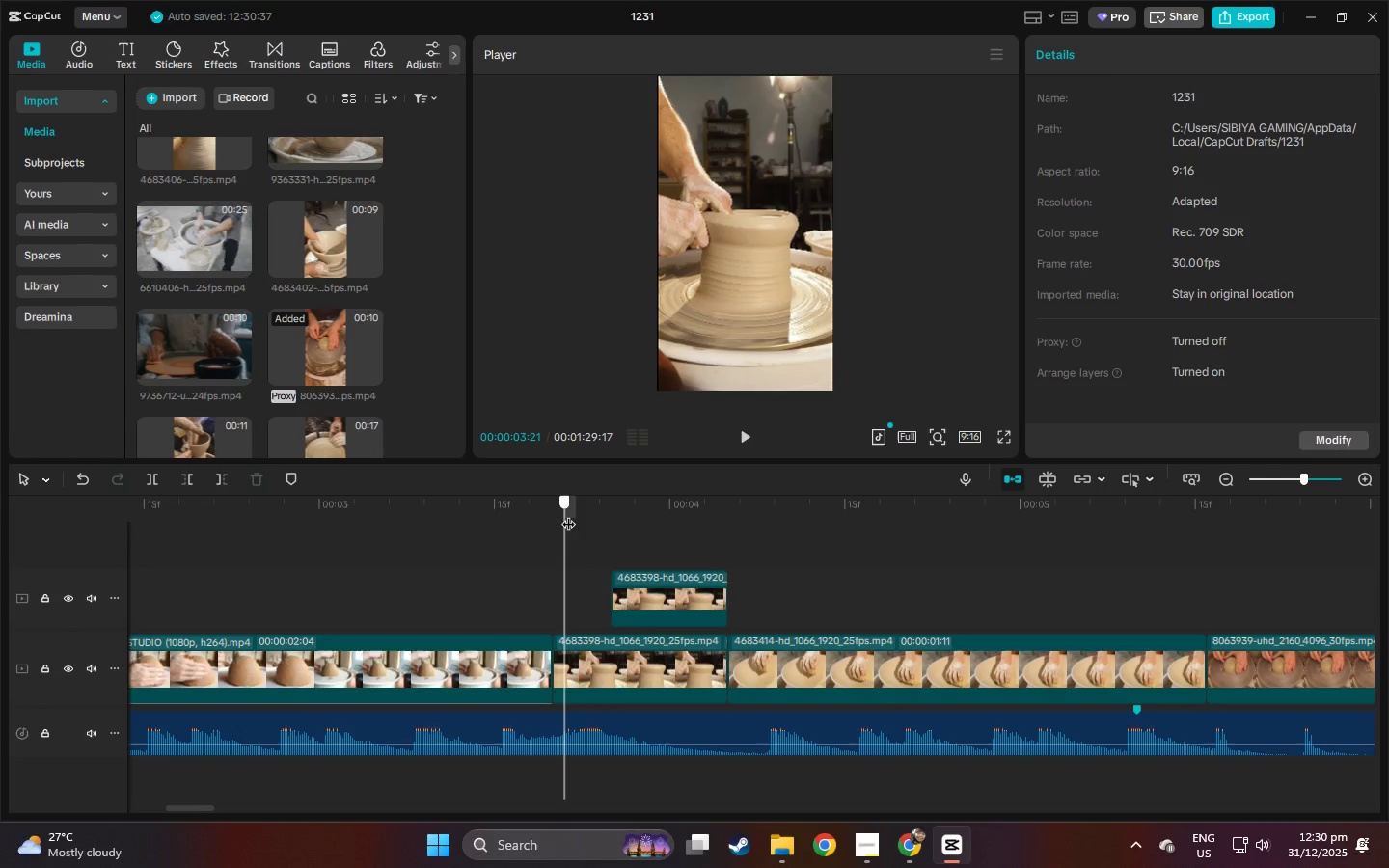 
key(Space)
 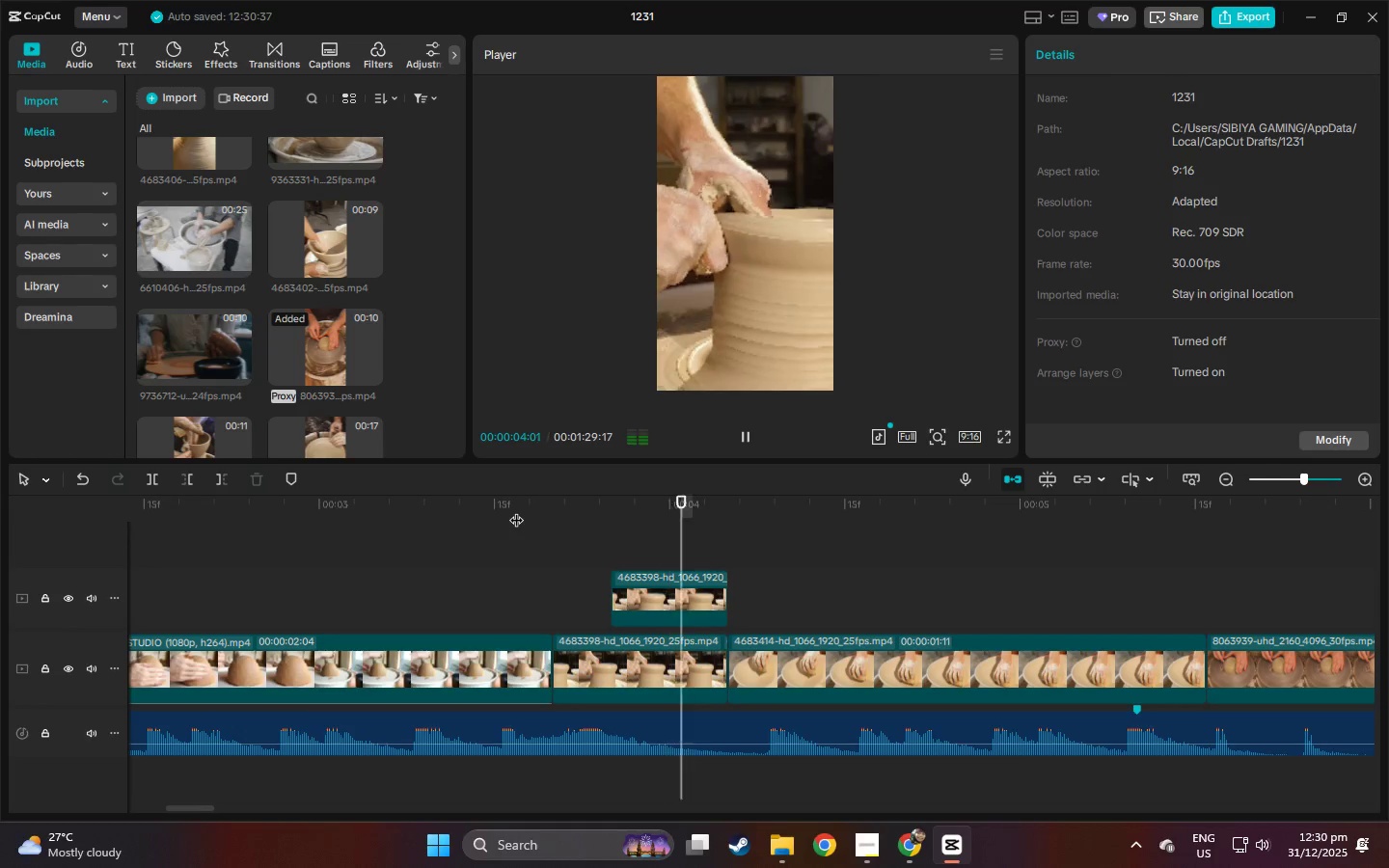 
key(Space)
 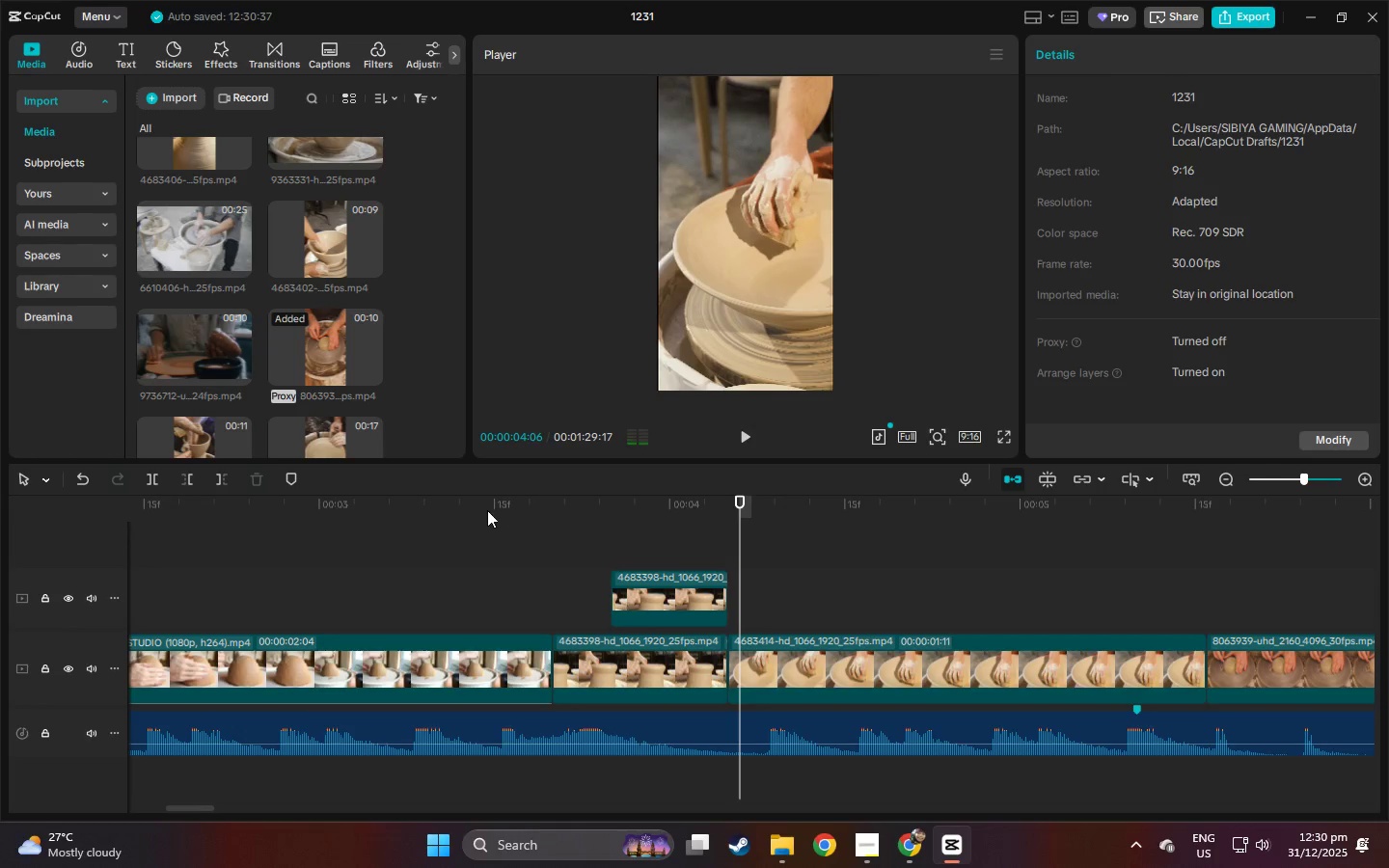 
left_click([468, 510])
 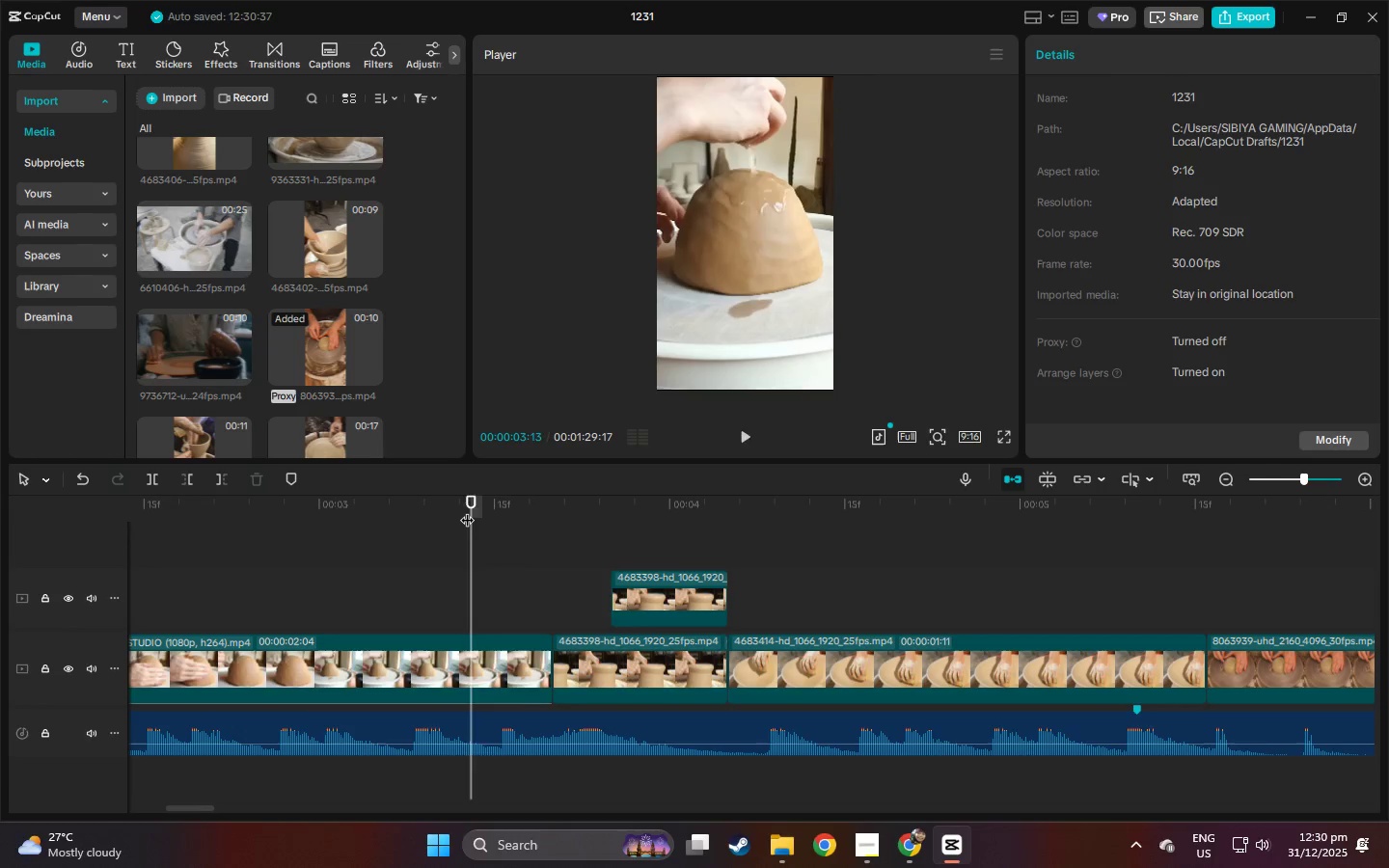 
key(Space)
 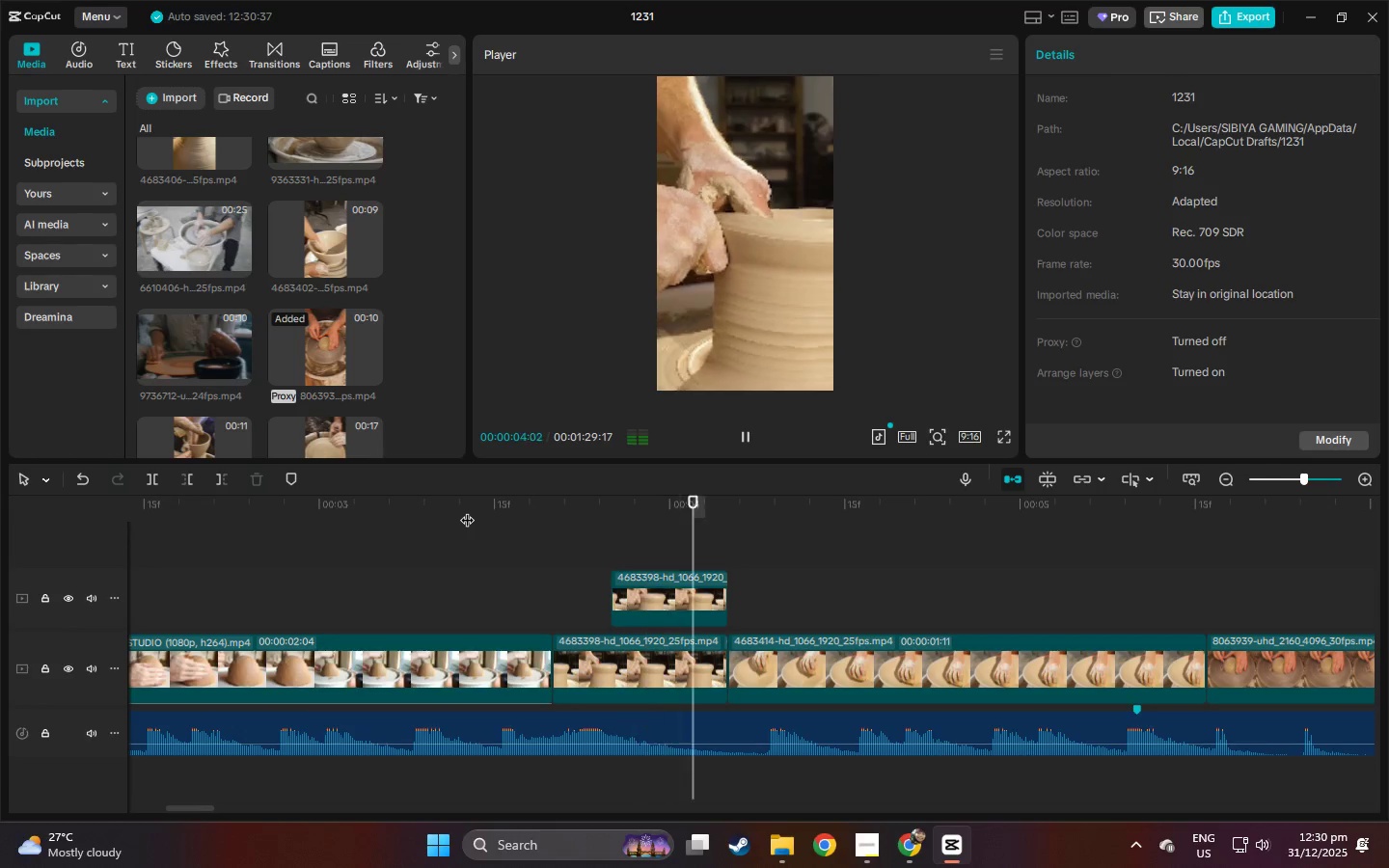 
key(Space)
 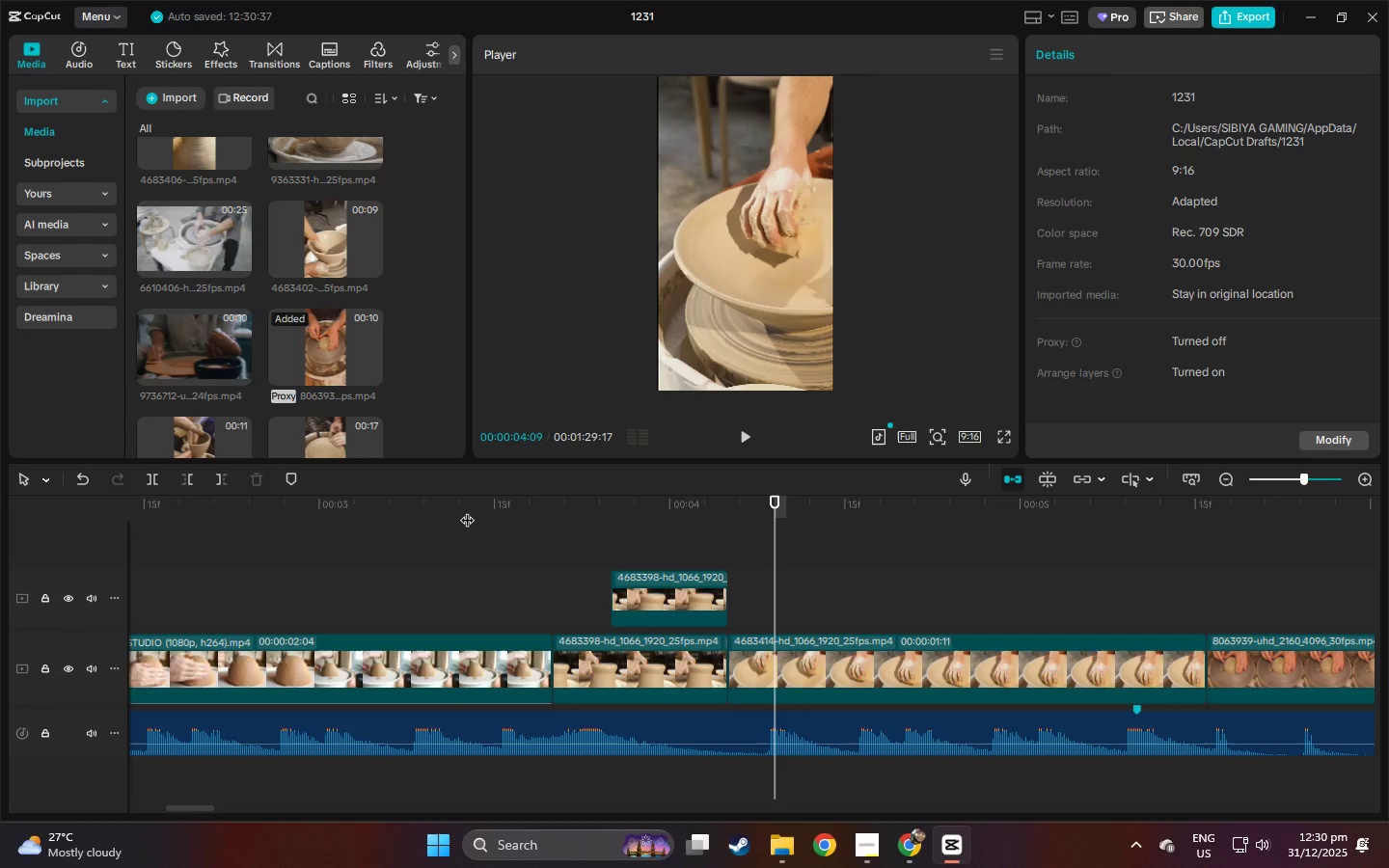 
key(Space)
 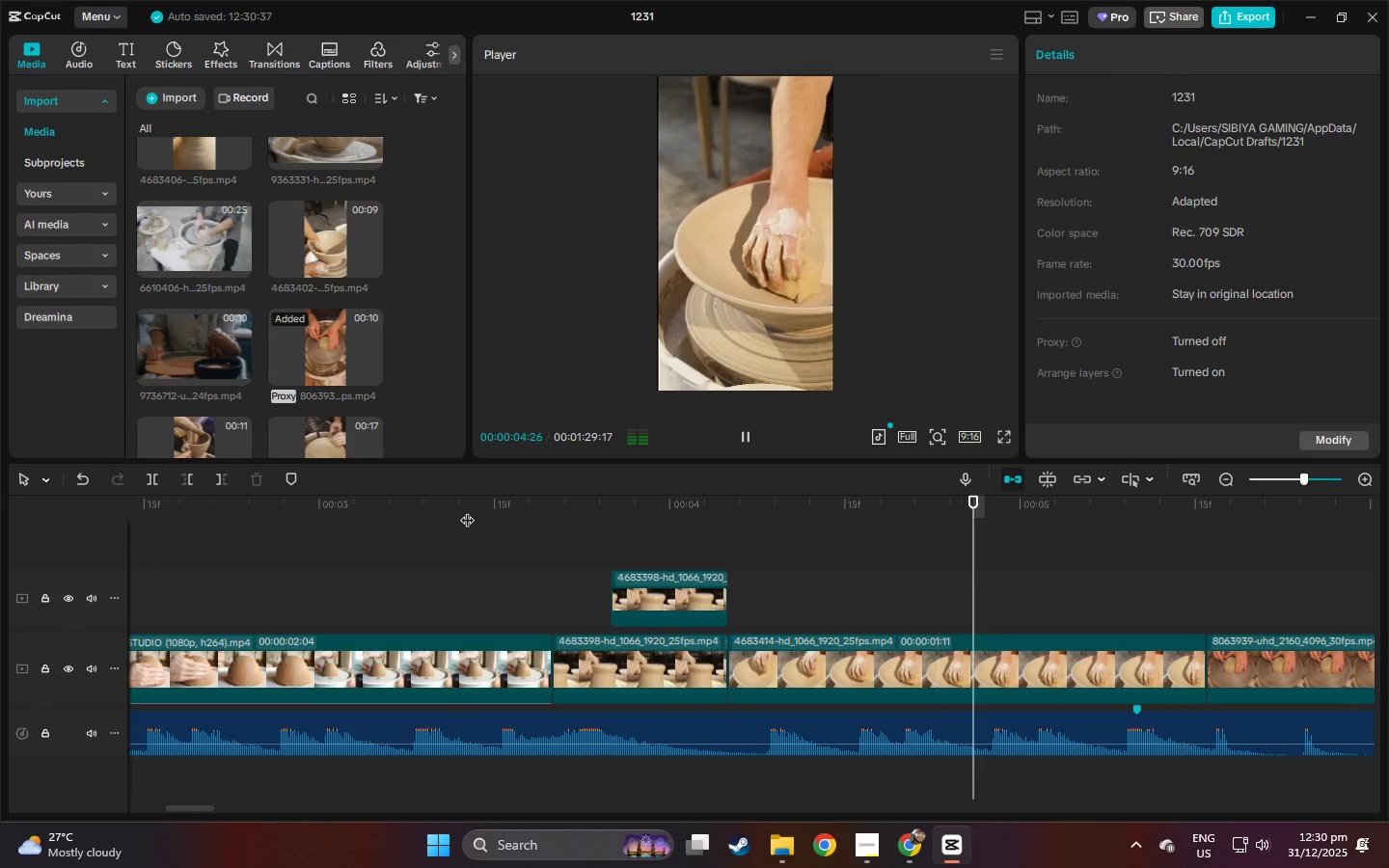 
key(Space)
 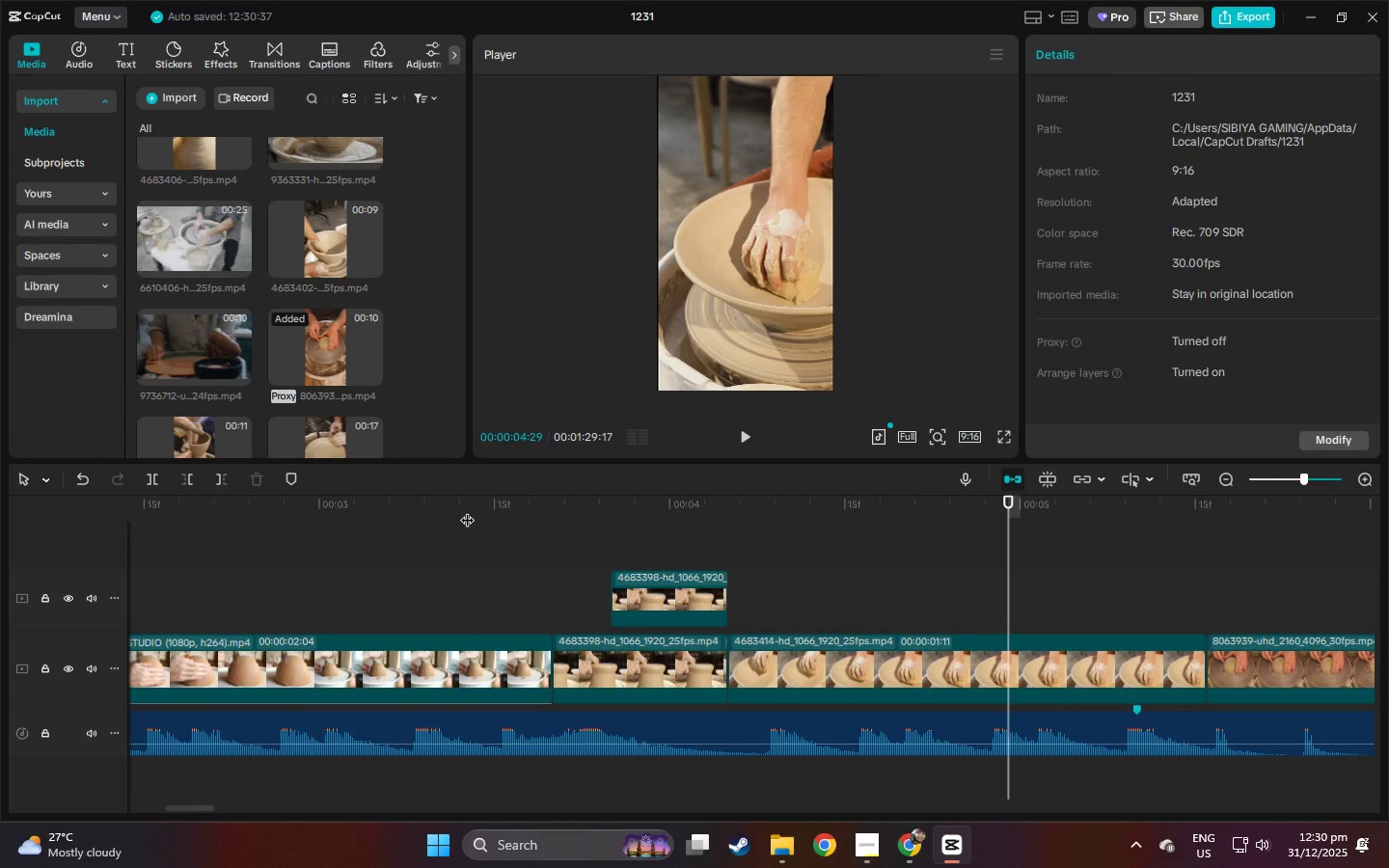 
key(Space)
 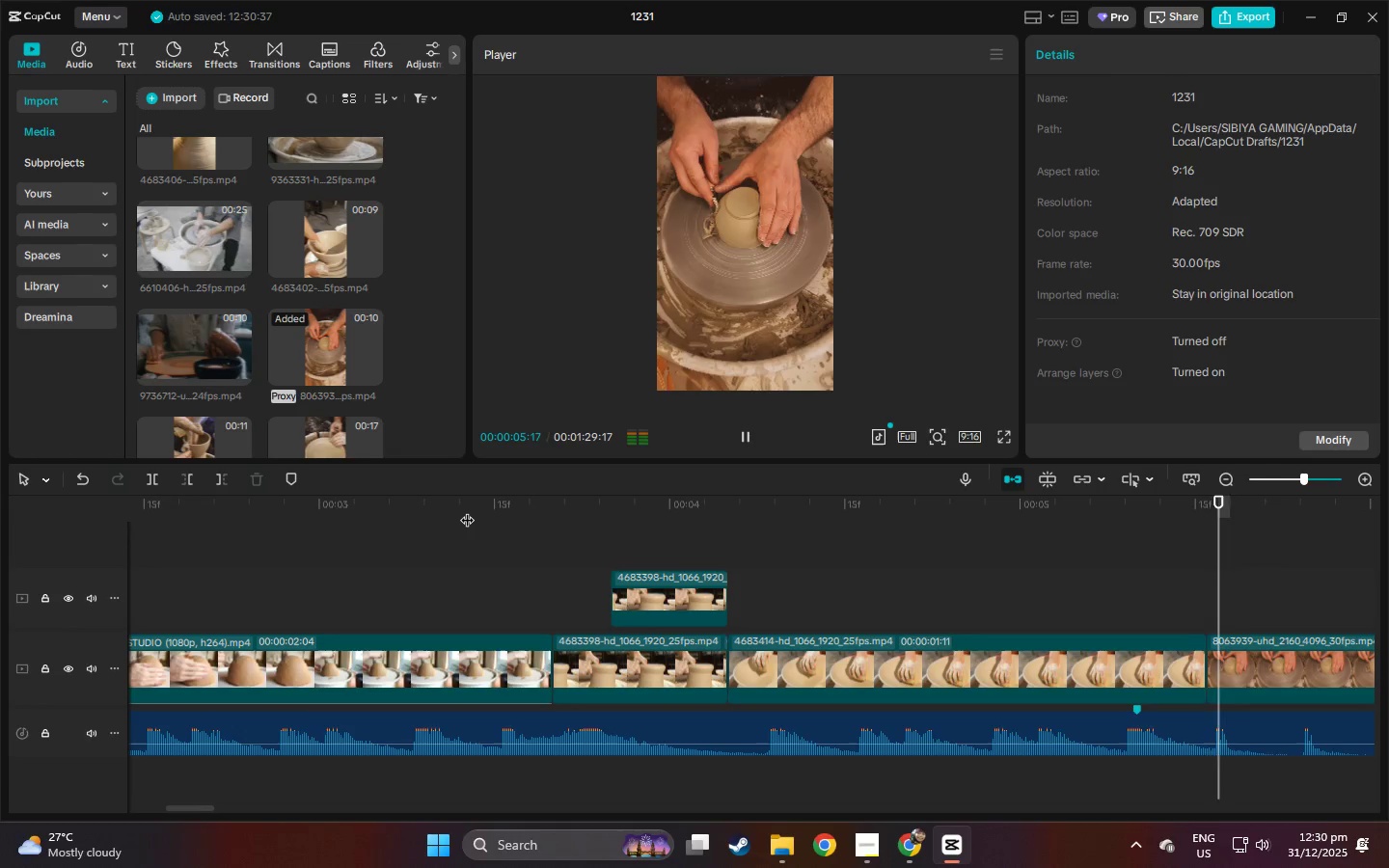 
key(Space)
 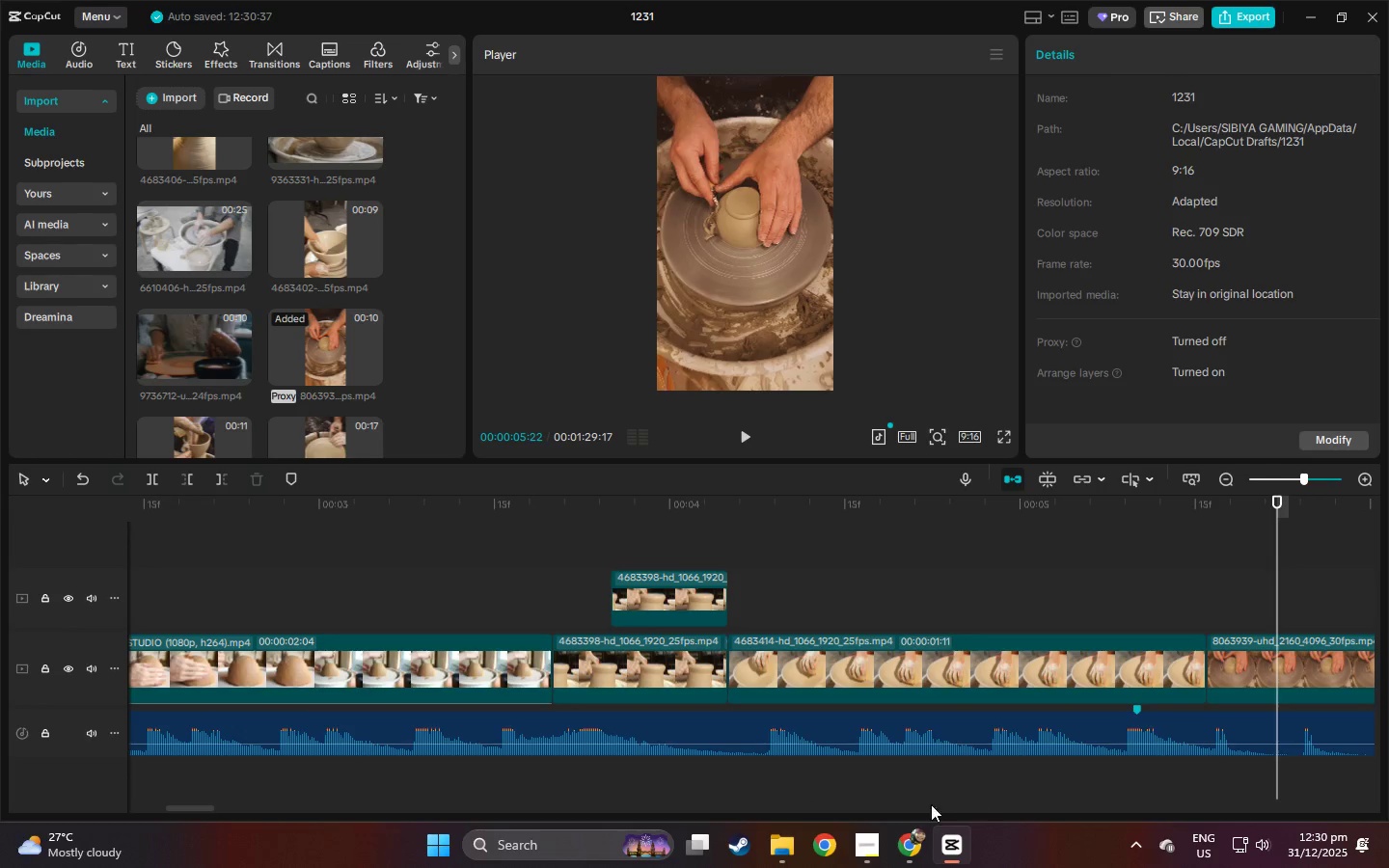 
left_click_drag(start_coordinate=[204, 811], to_coordinate=[49, 799])
 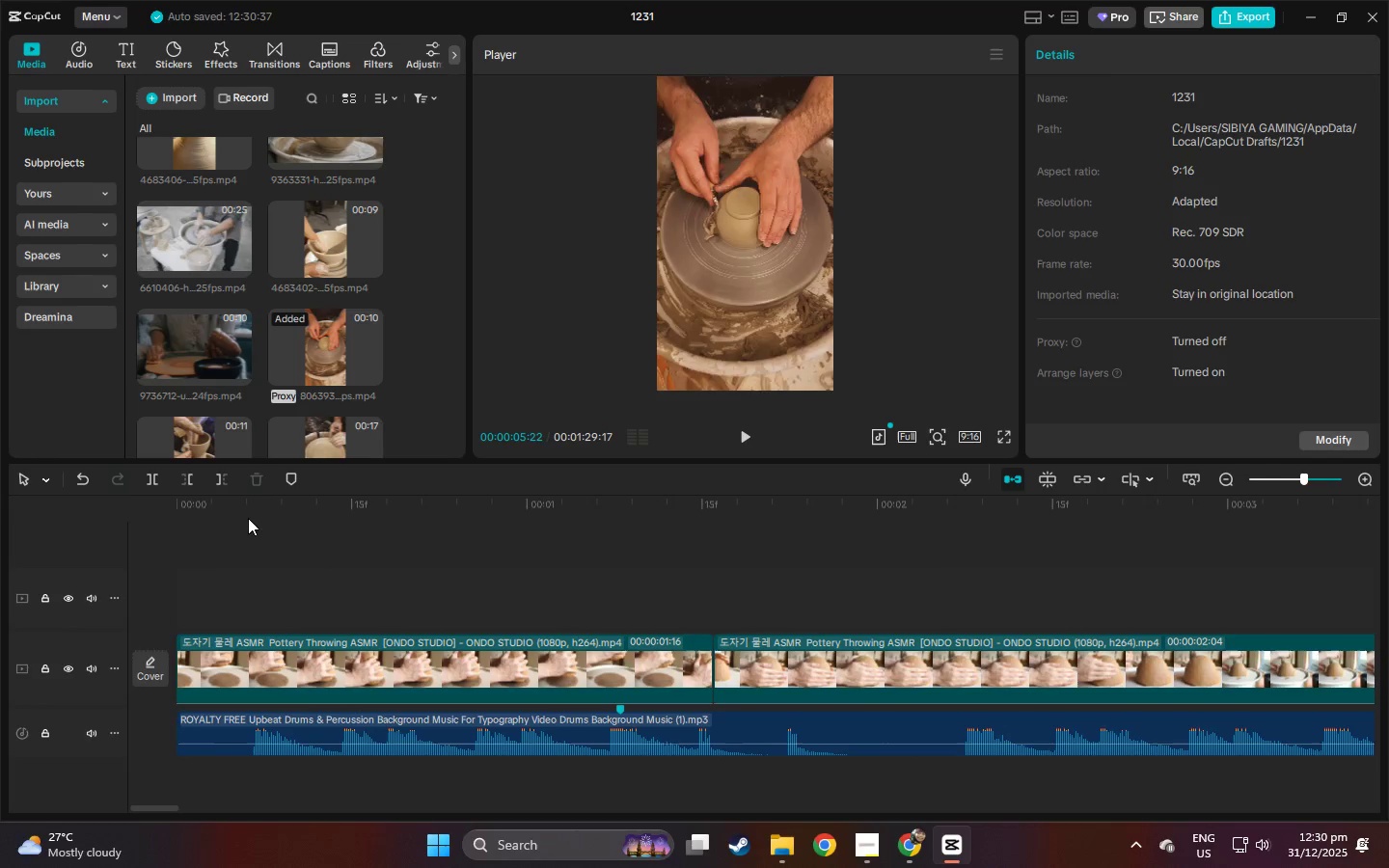 
left_click_drag(start_coordinate=[222, 508], to_coordinate=[126, 510])
 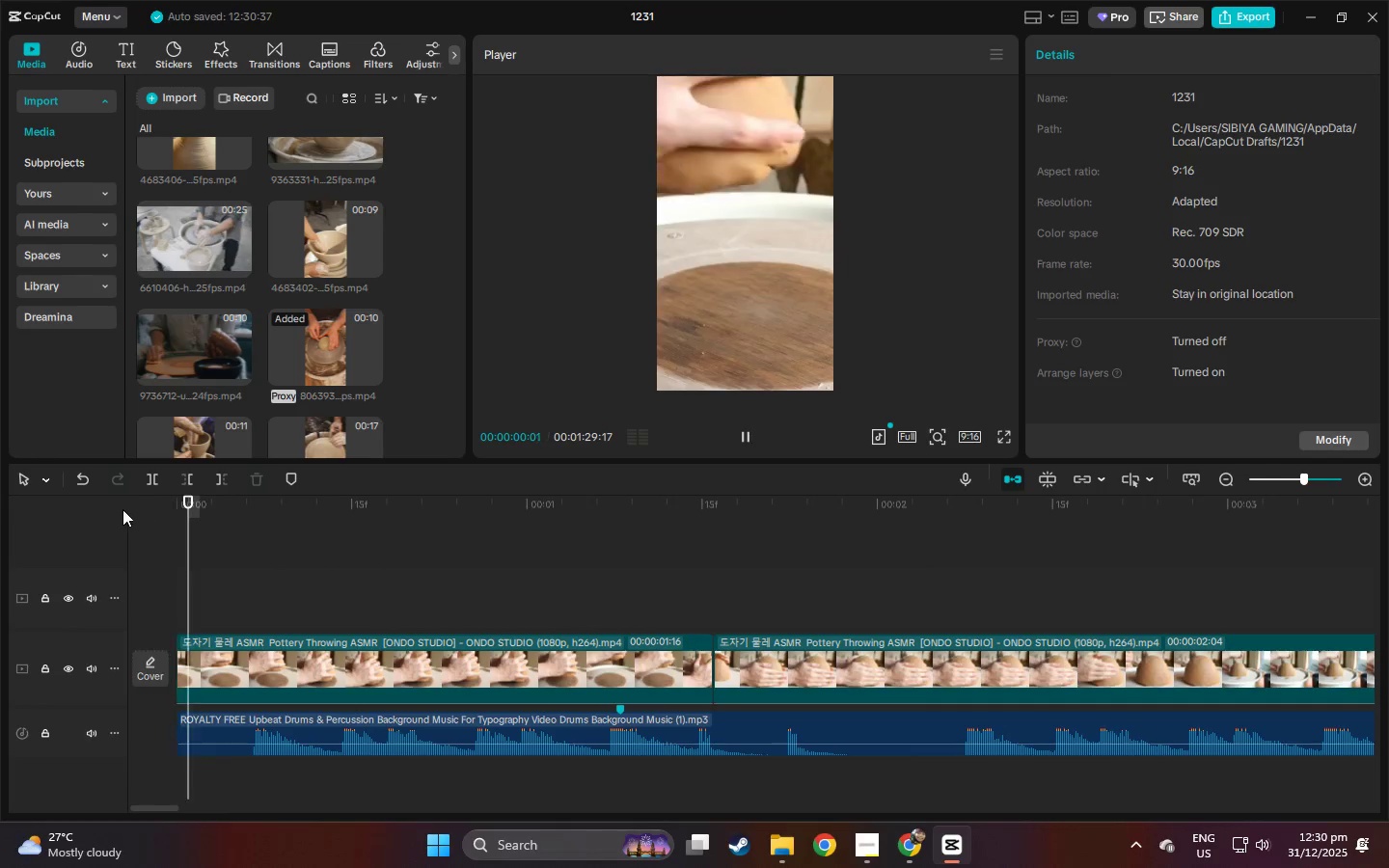 
key(Space)
 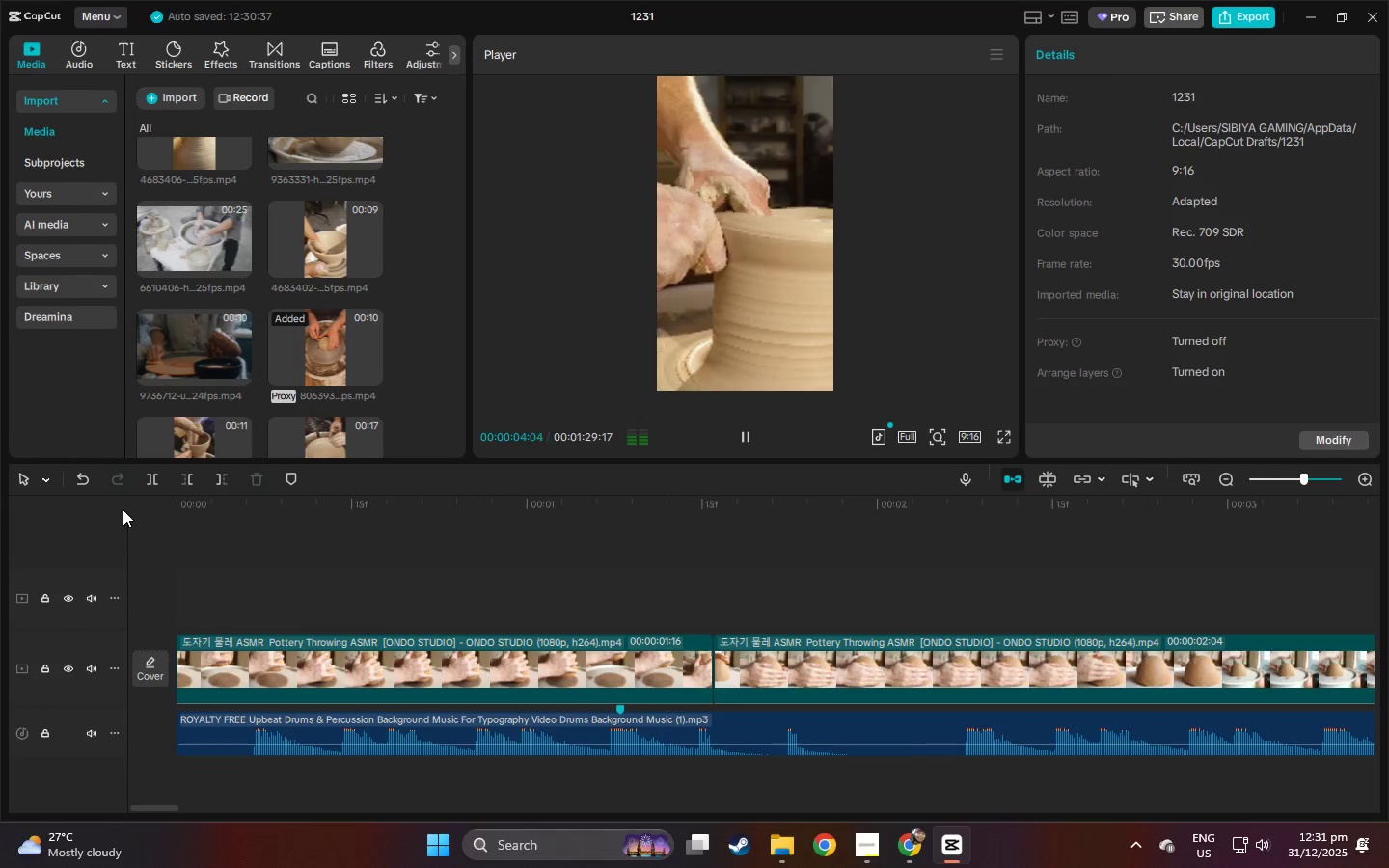 
wait(5.47)
 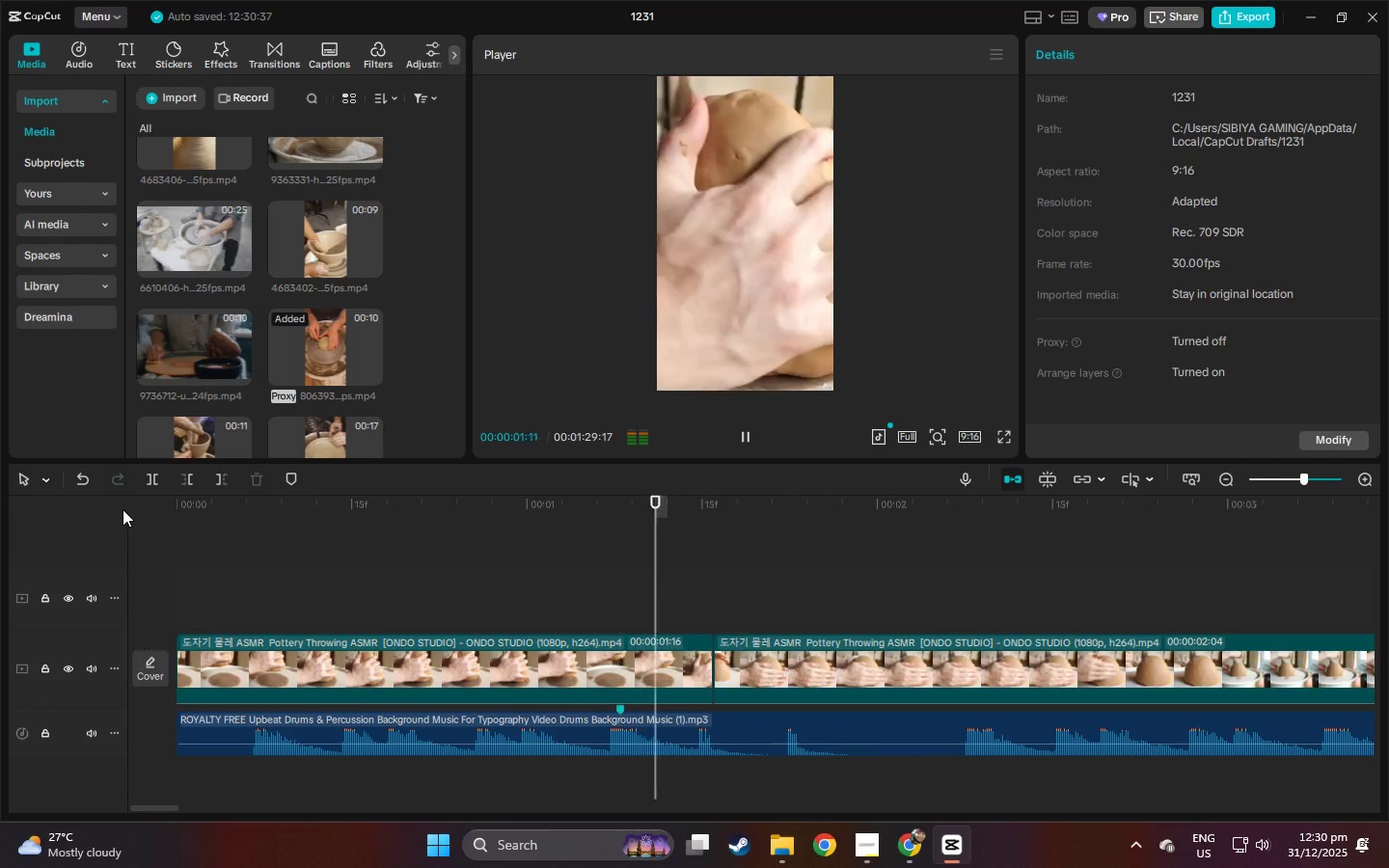 
key(Space)
 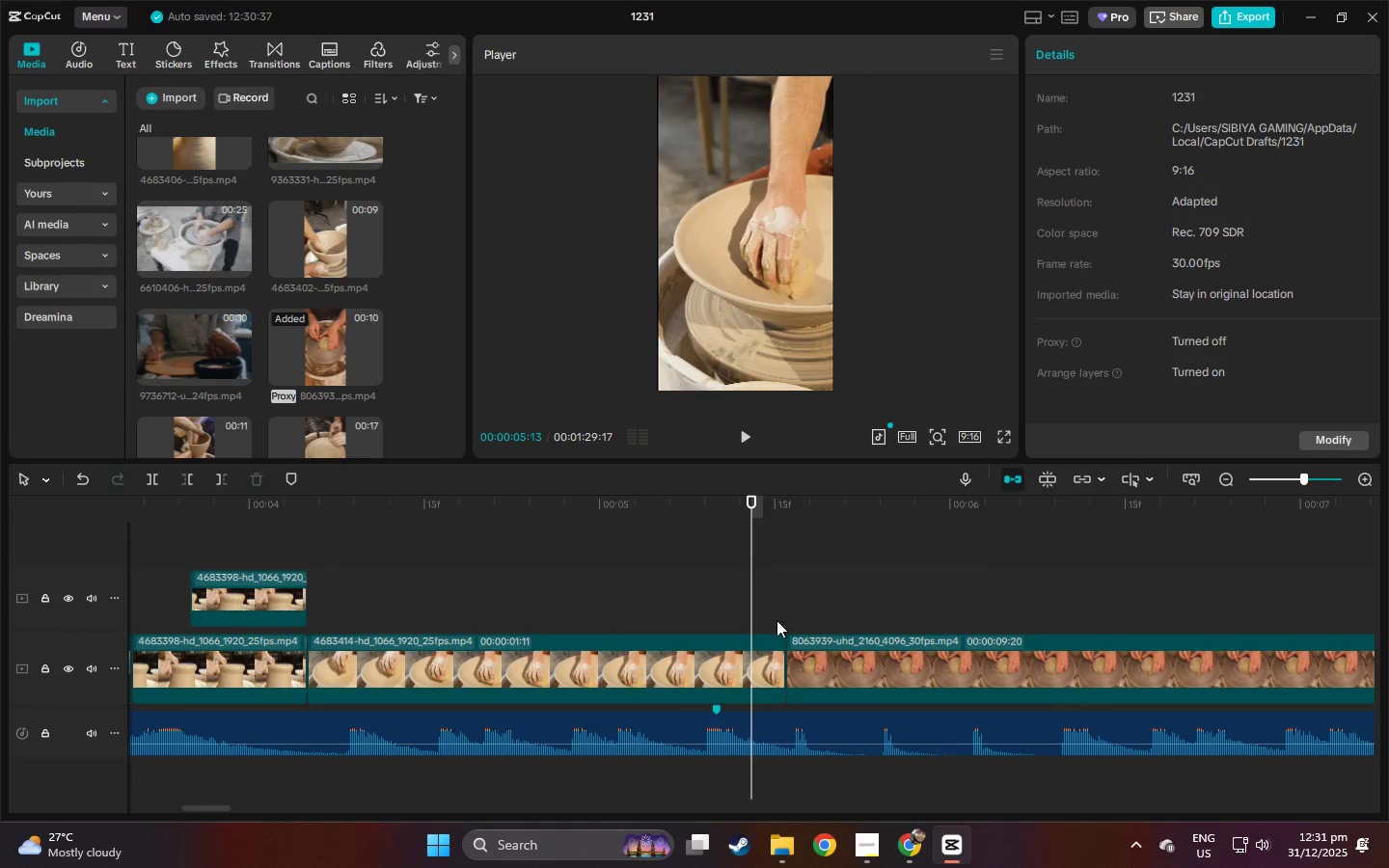 
key(Space)
 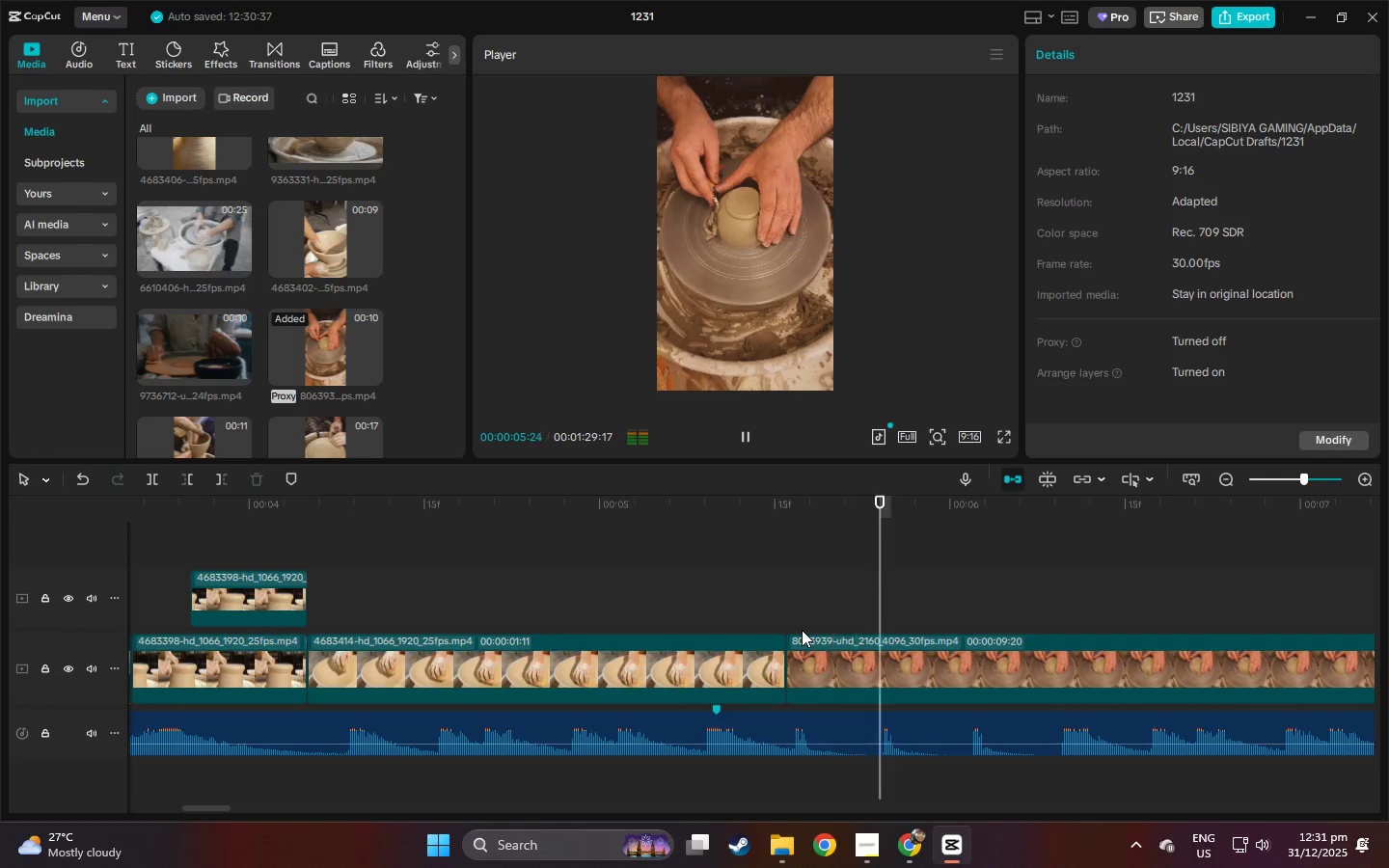 
key(Space)
 